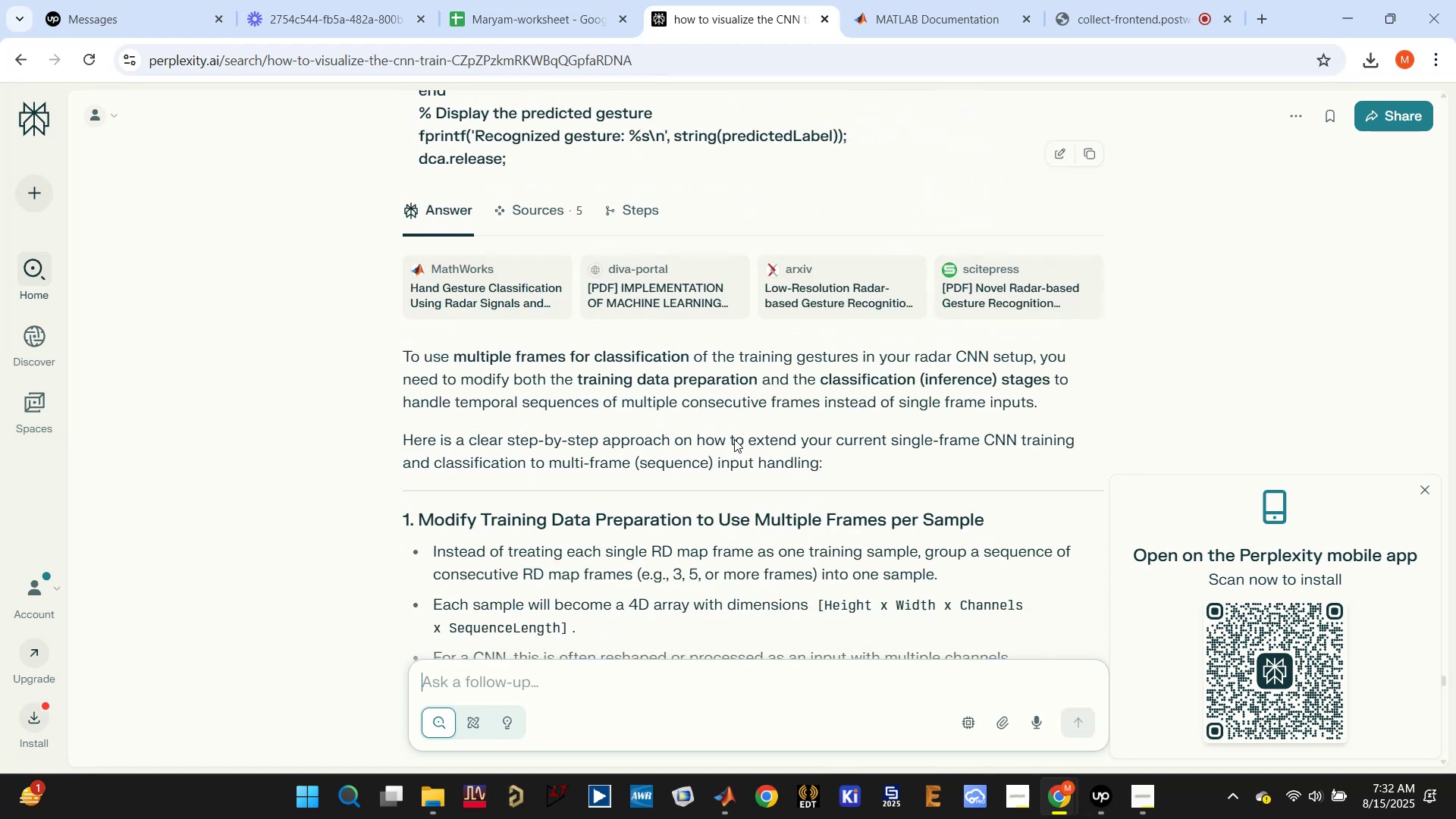 
right_click([734, 439])
 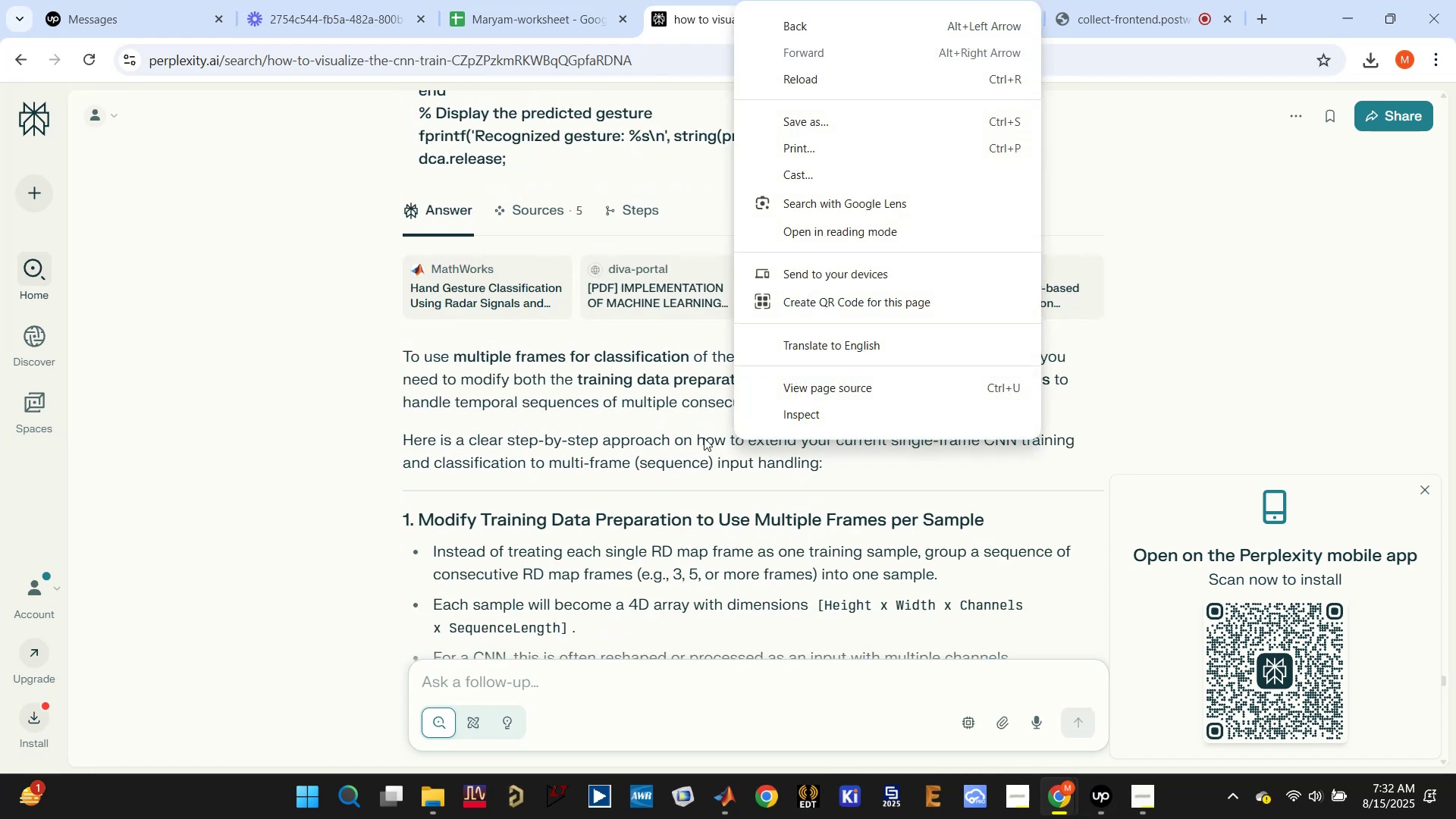 
left_click([559, 413])
 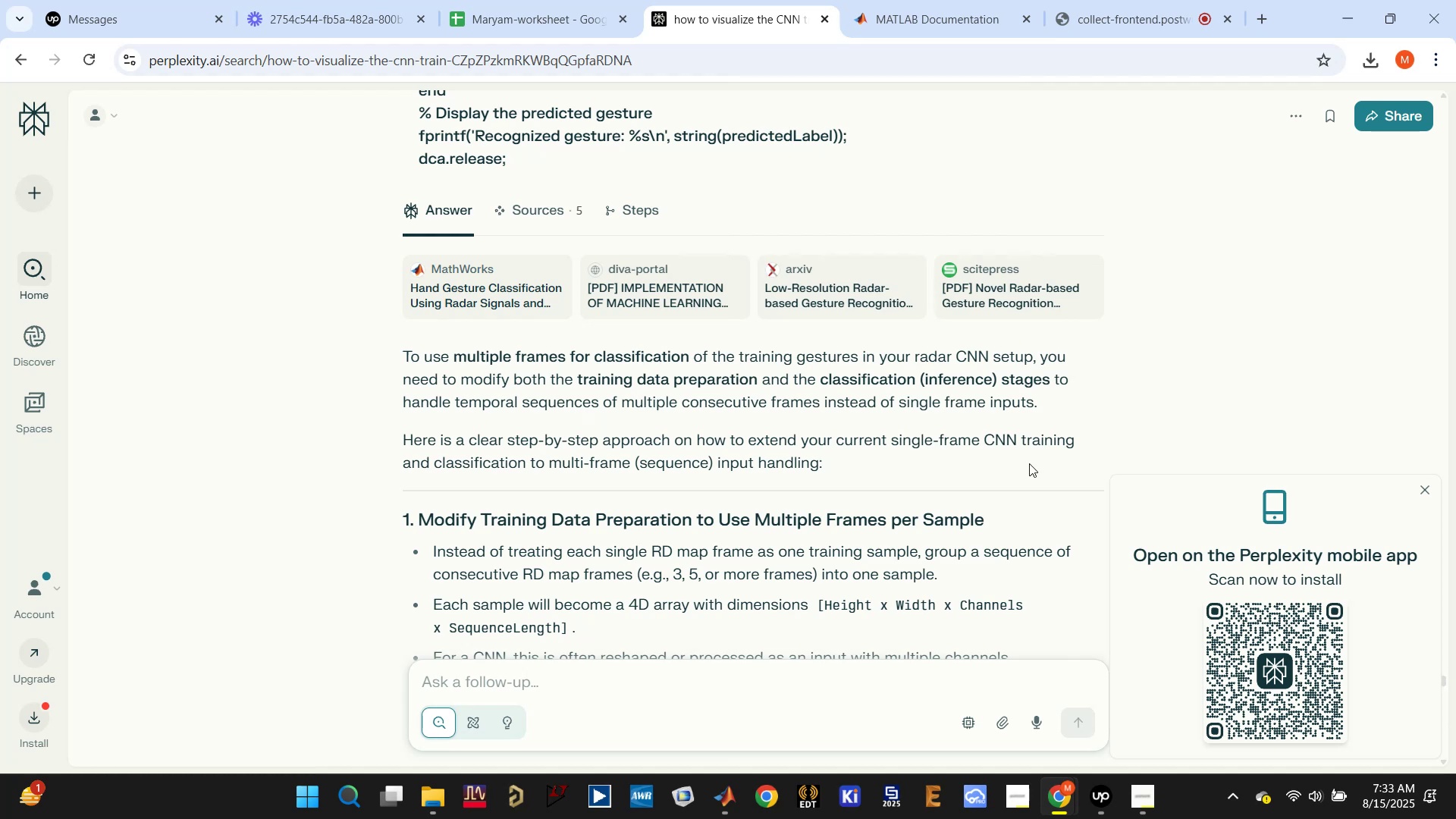 
wait(7.27)
 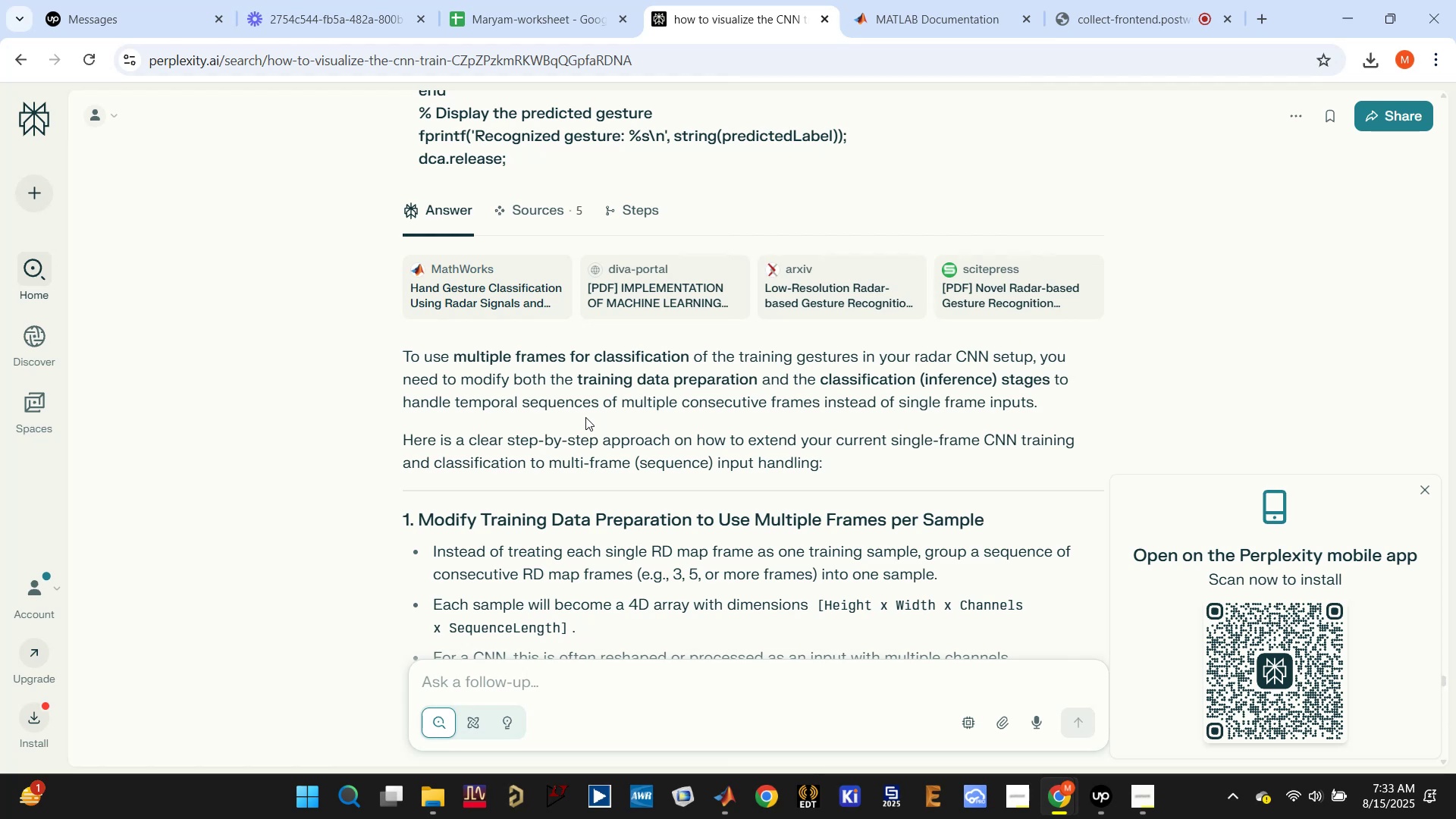 
scroll: coordinate [797, 445], scroll_direction: down, amount: 3.0
 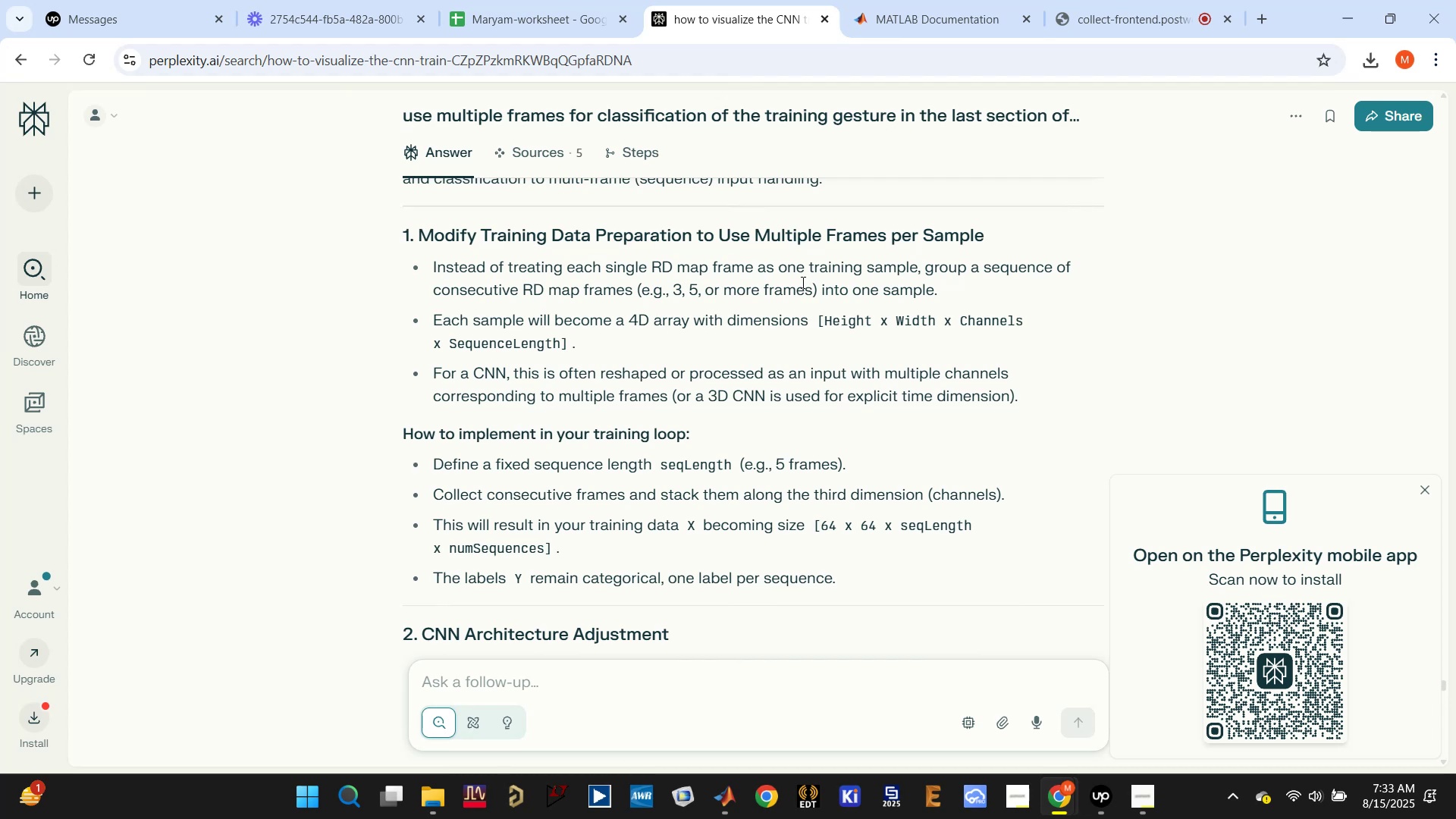 
wait(6.61)
 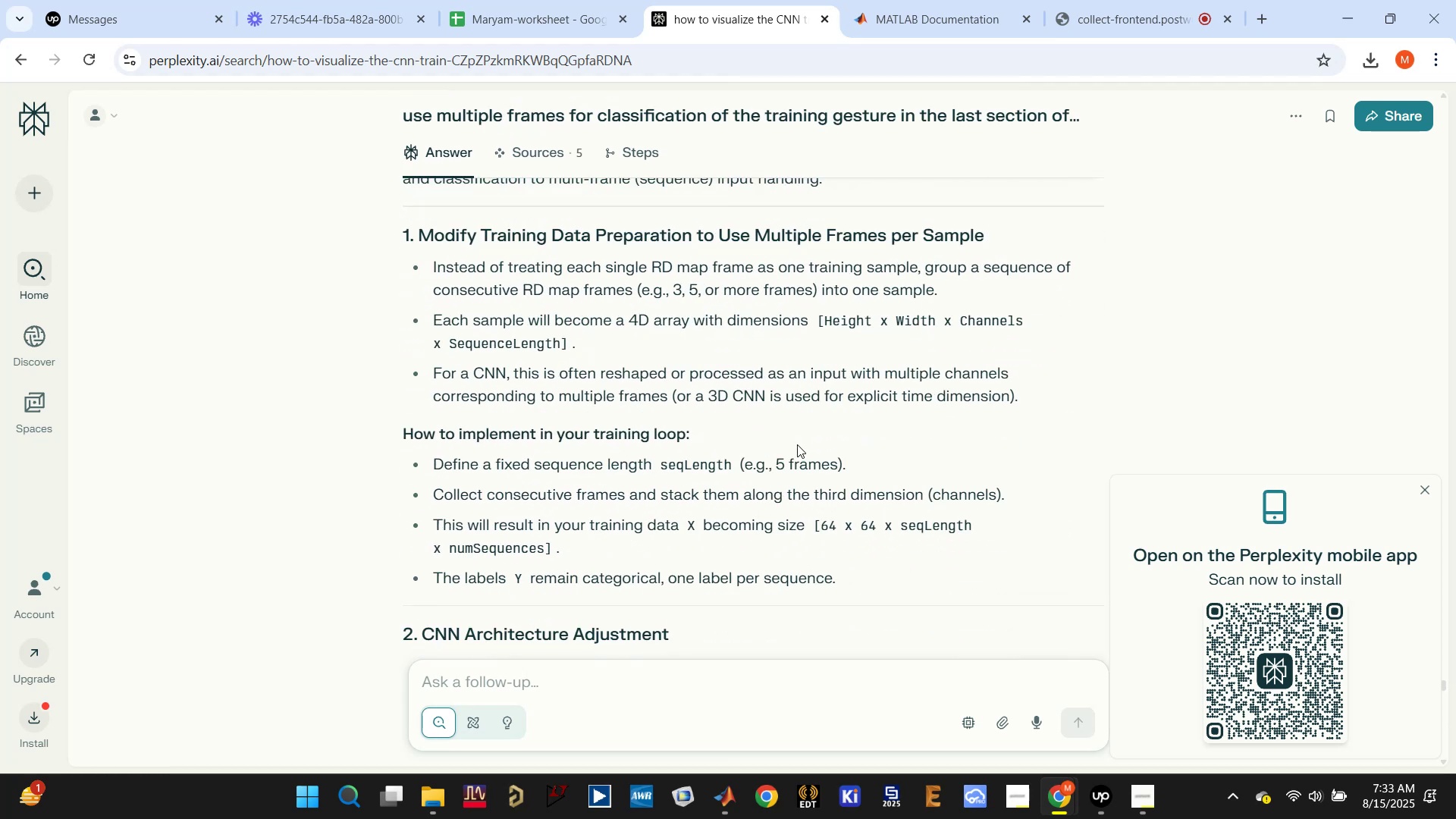 
left_click_drag(start_coordinate=[595, 294], to_coordinate=[965, 314])
 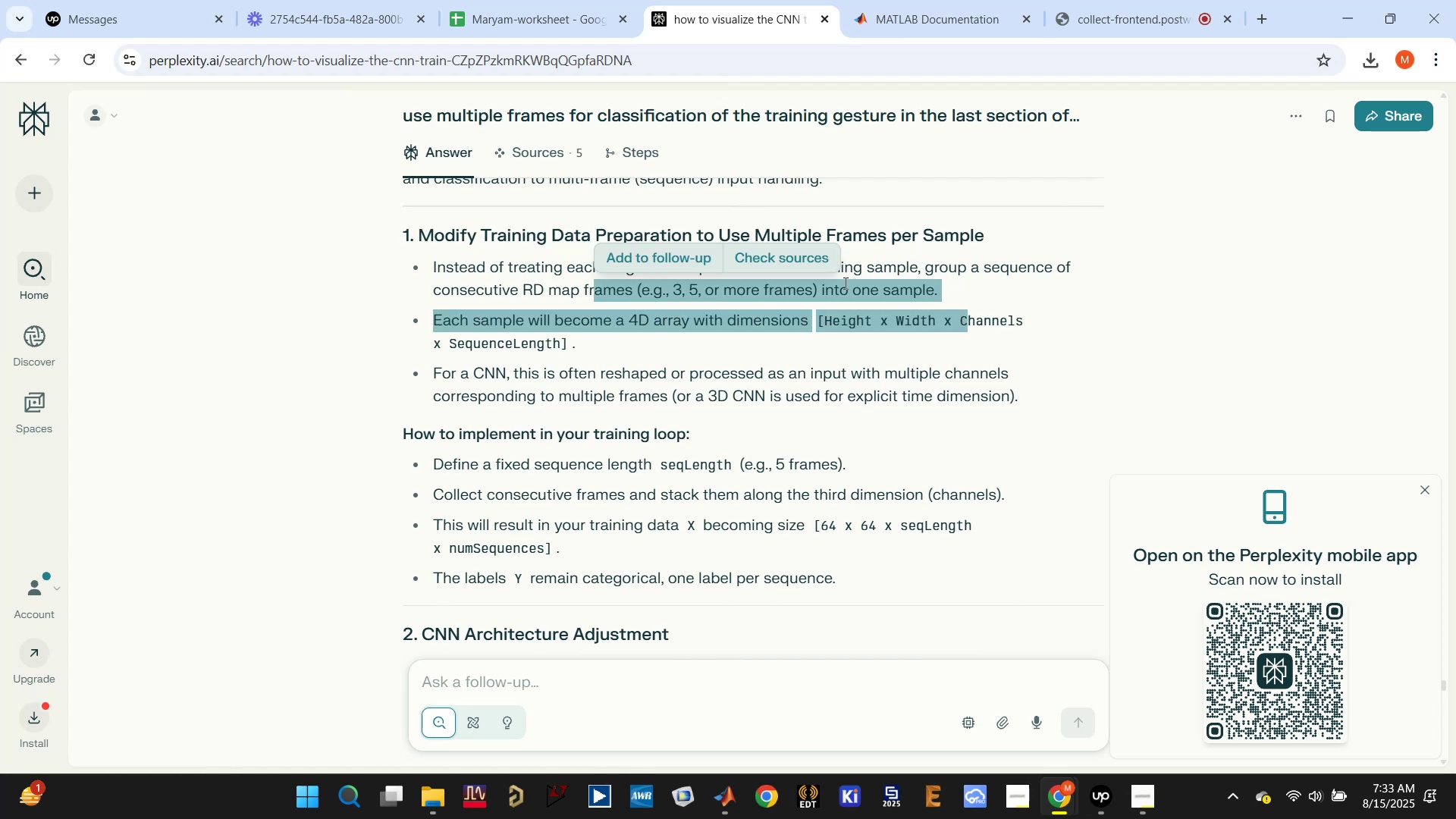 
left_click([818, 275])
 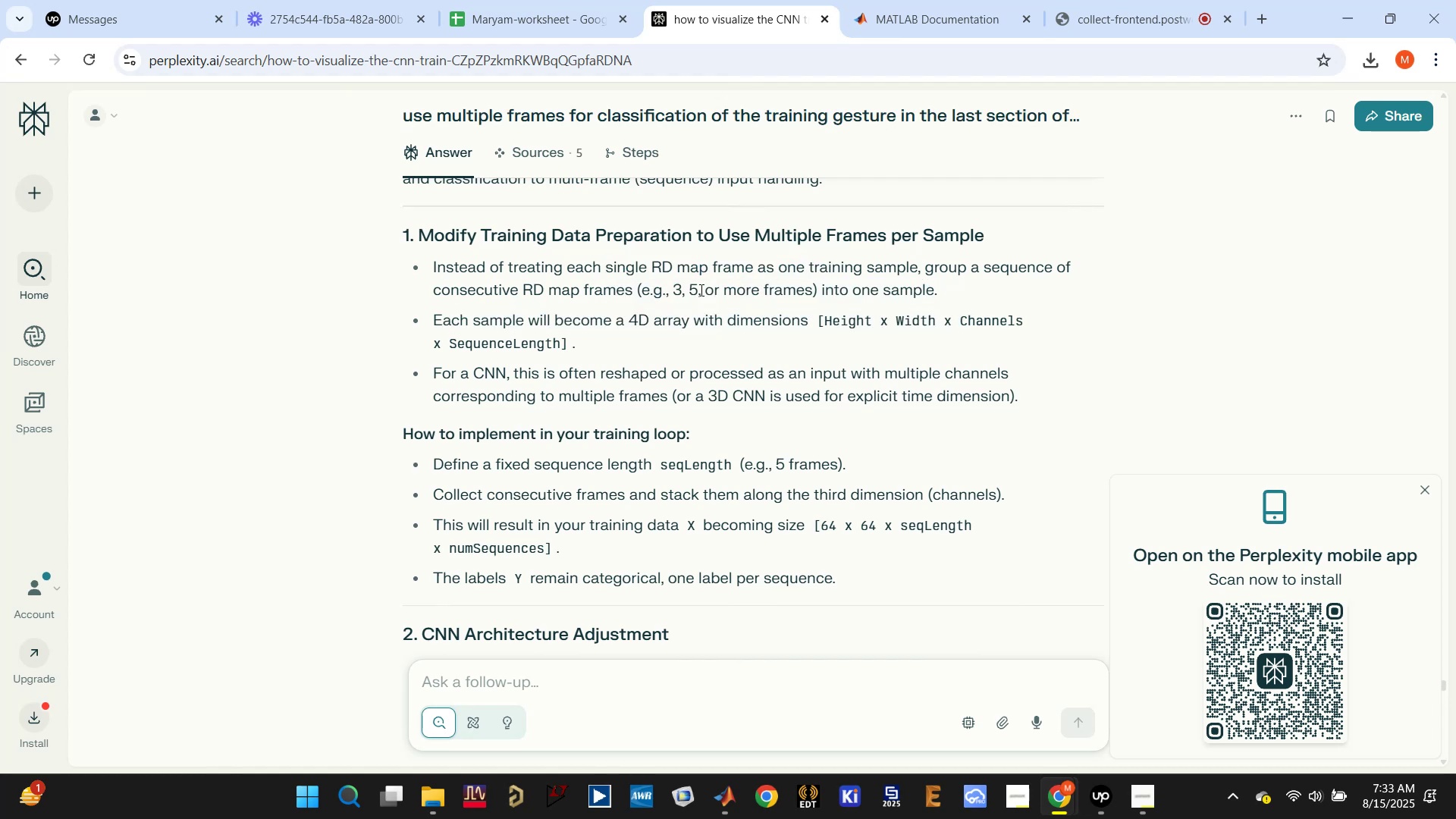 
left_click_drag(start_coordinate=[534, 280], to_coordinate=[974, 285])
 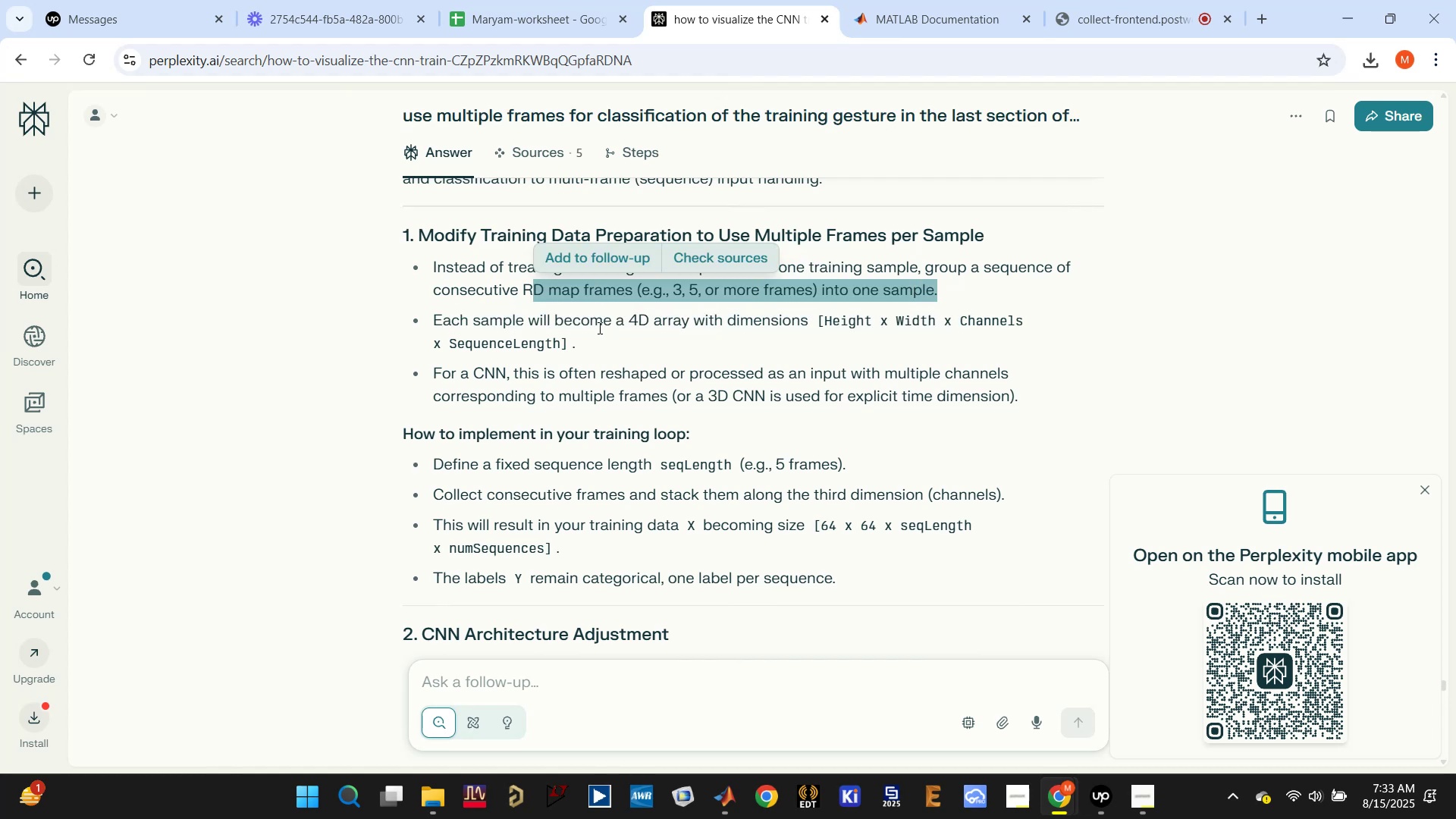 
left_click_drag(start_coordinate=[598, 324], to_coordinate=[763, 337])
 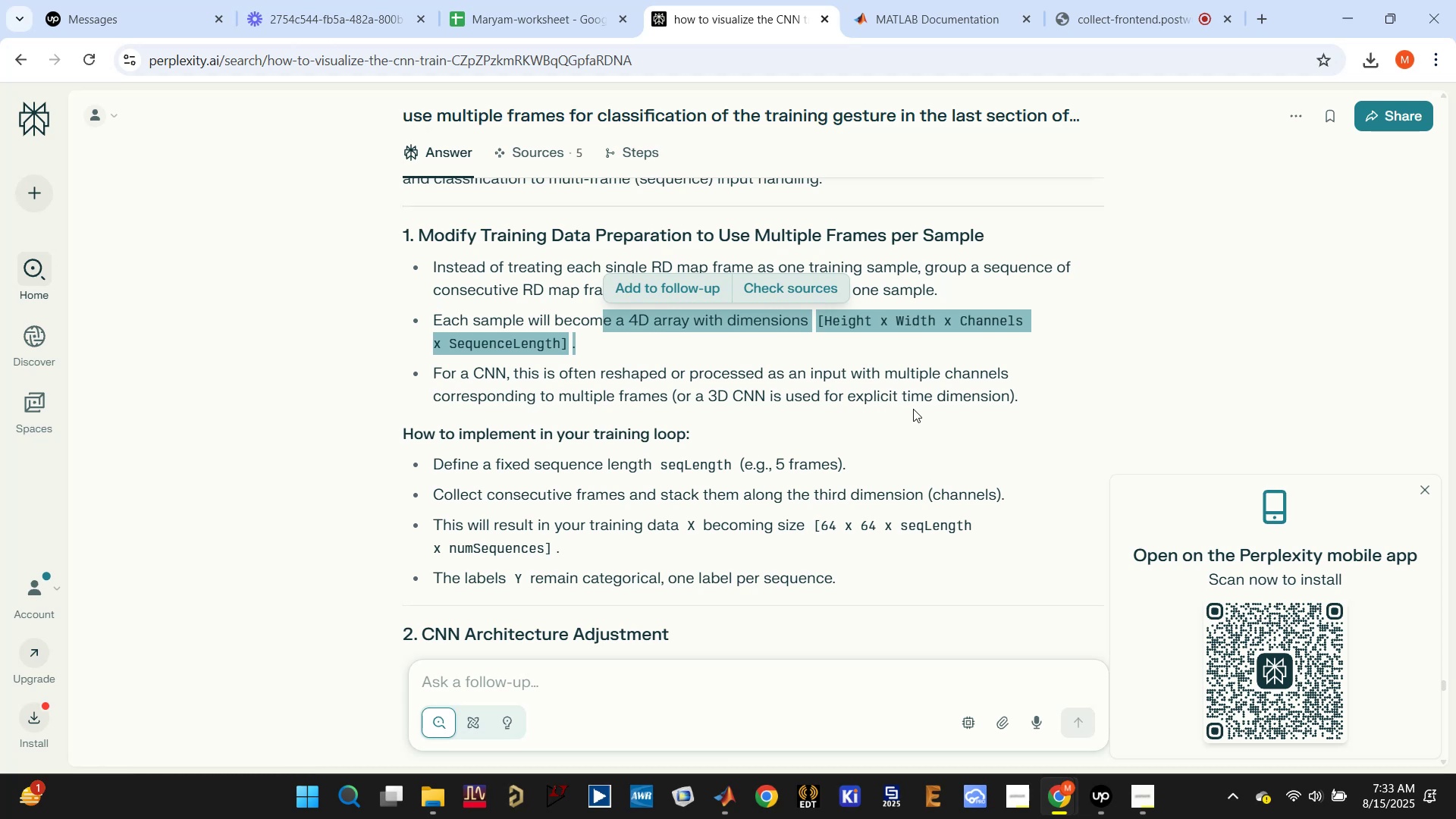 
wait(5.95)
 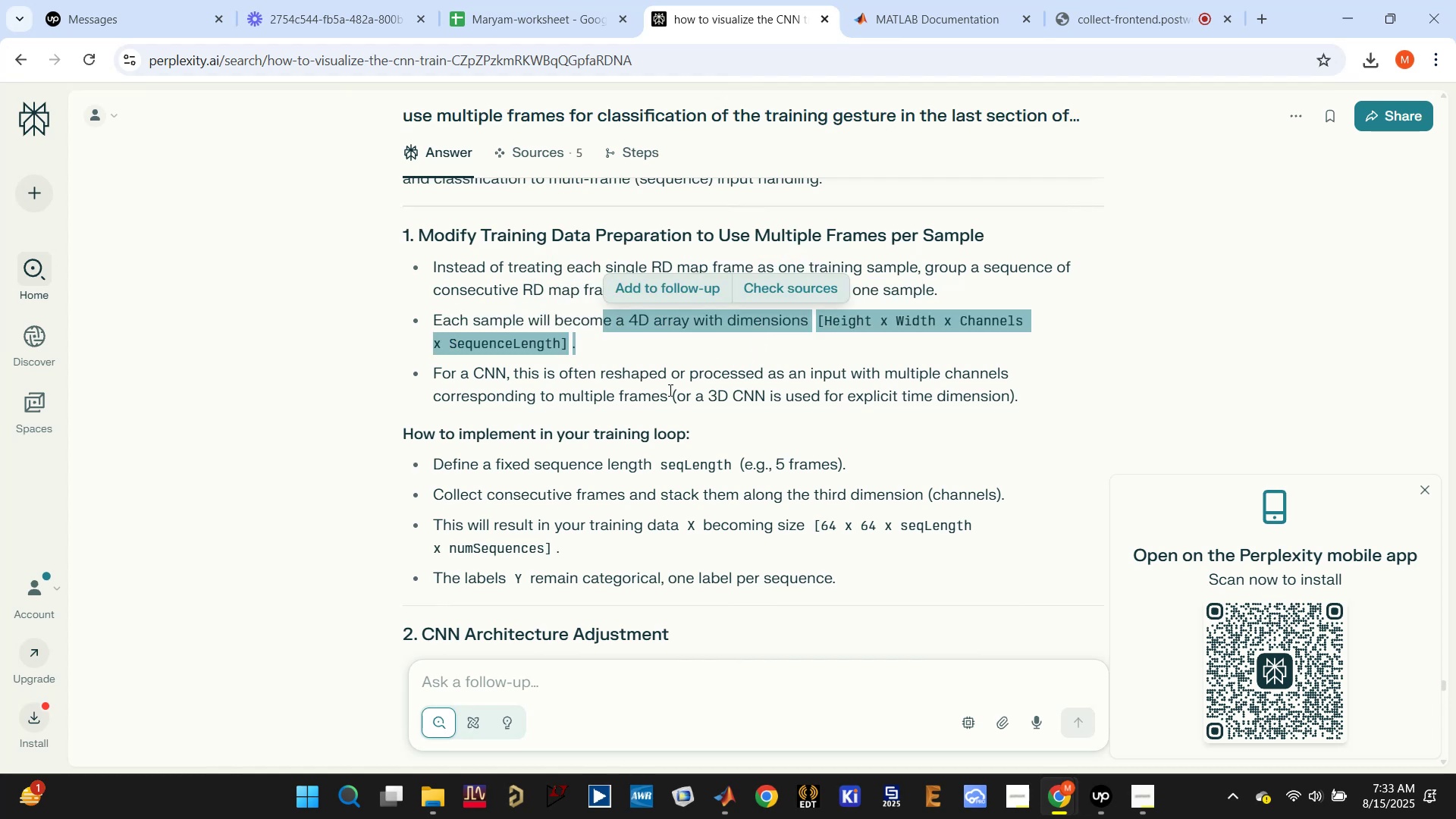 
scroll: coordinate [910, 412], scroll_direction: down, amount: 2.0
 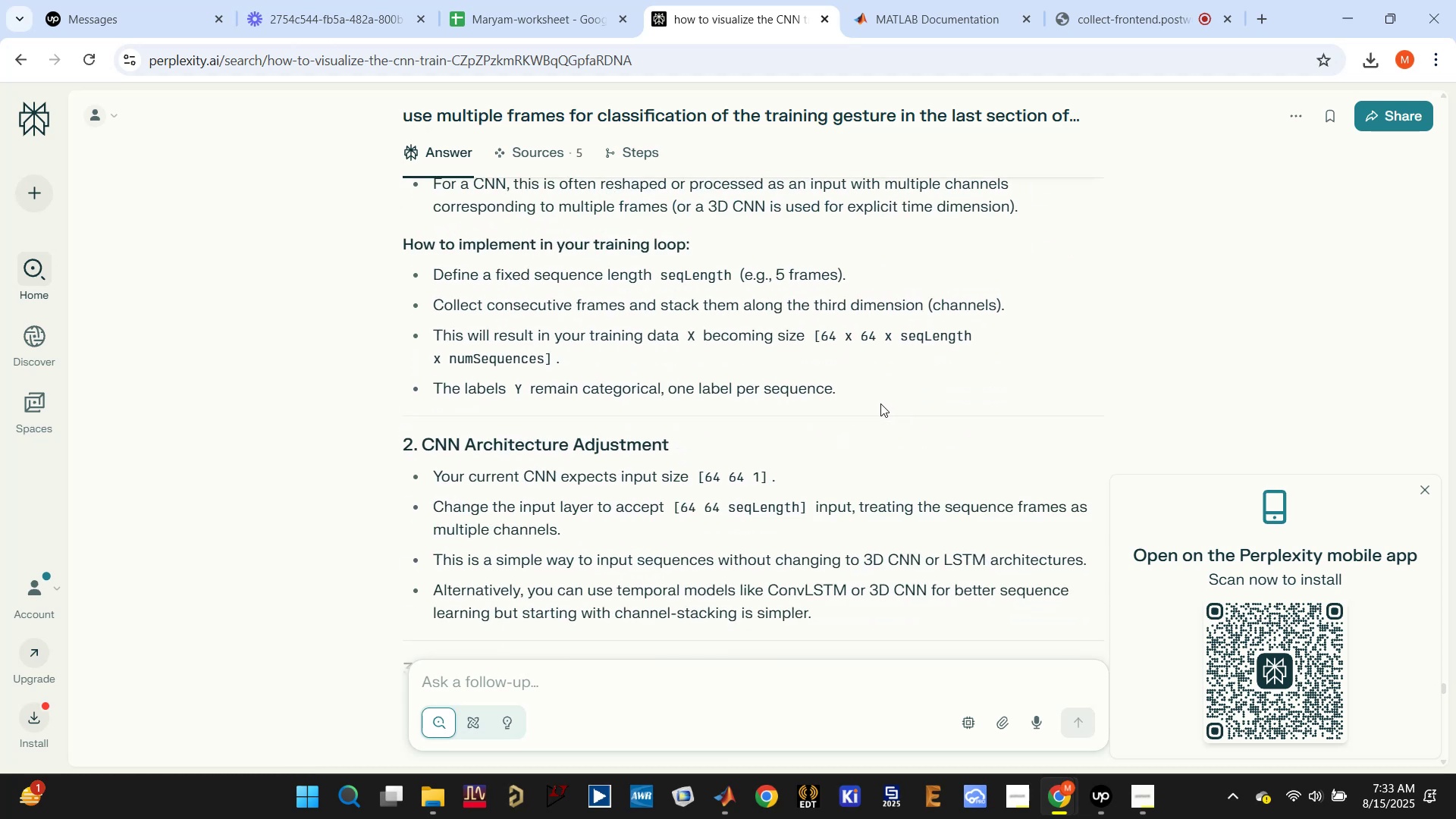 
wait(10.84)
 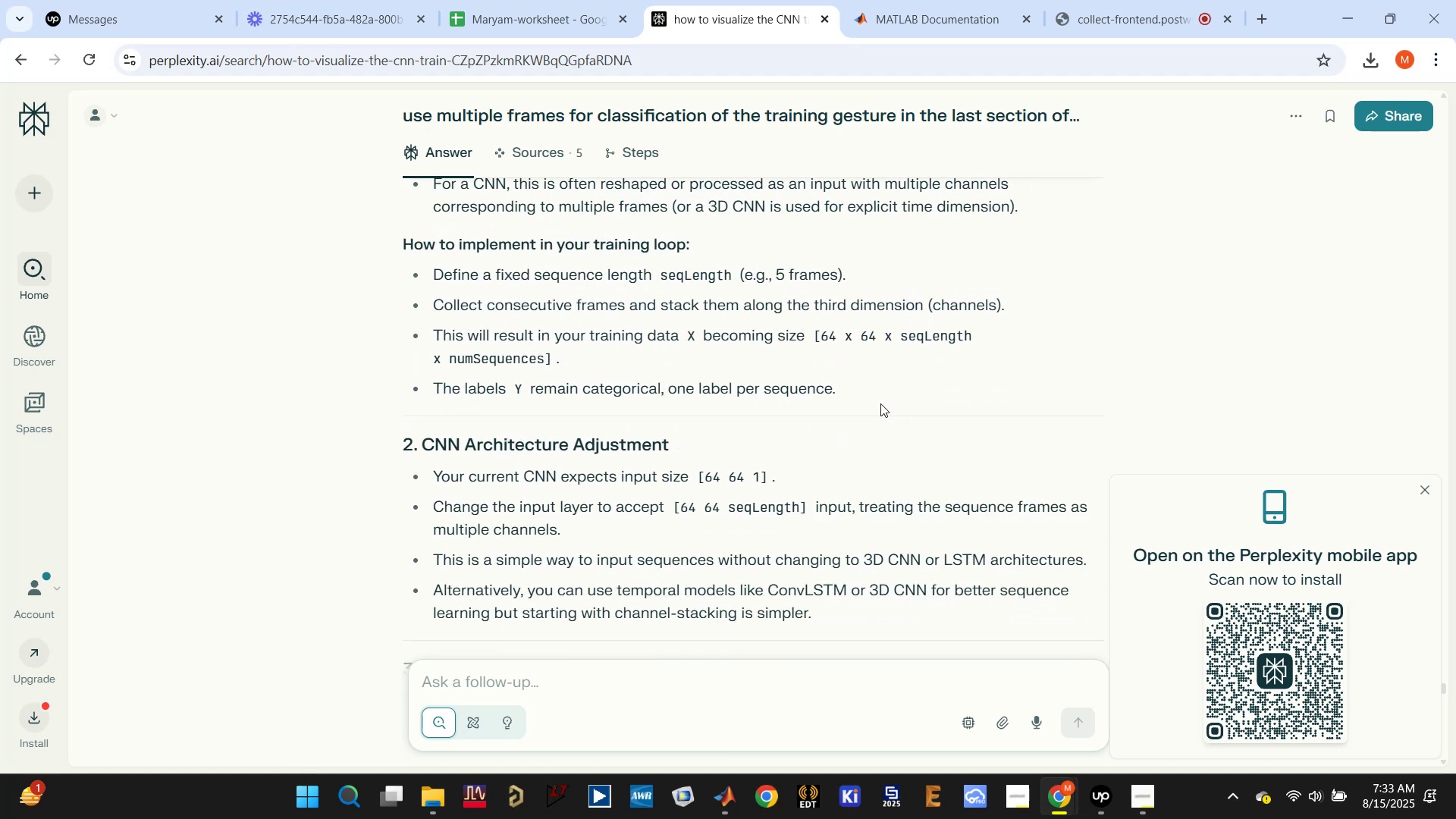 
left_click_drag(start_coordinate=[748, 476], to_coordinate=[760, 482])
 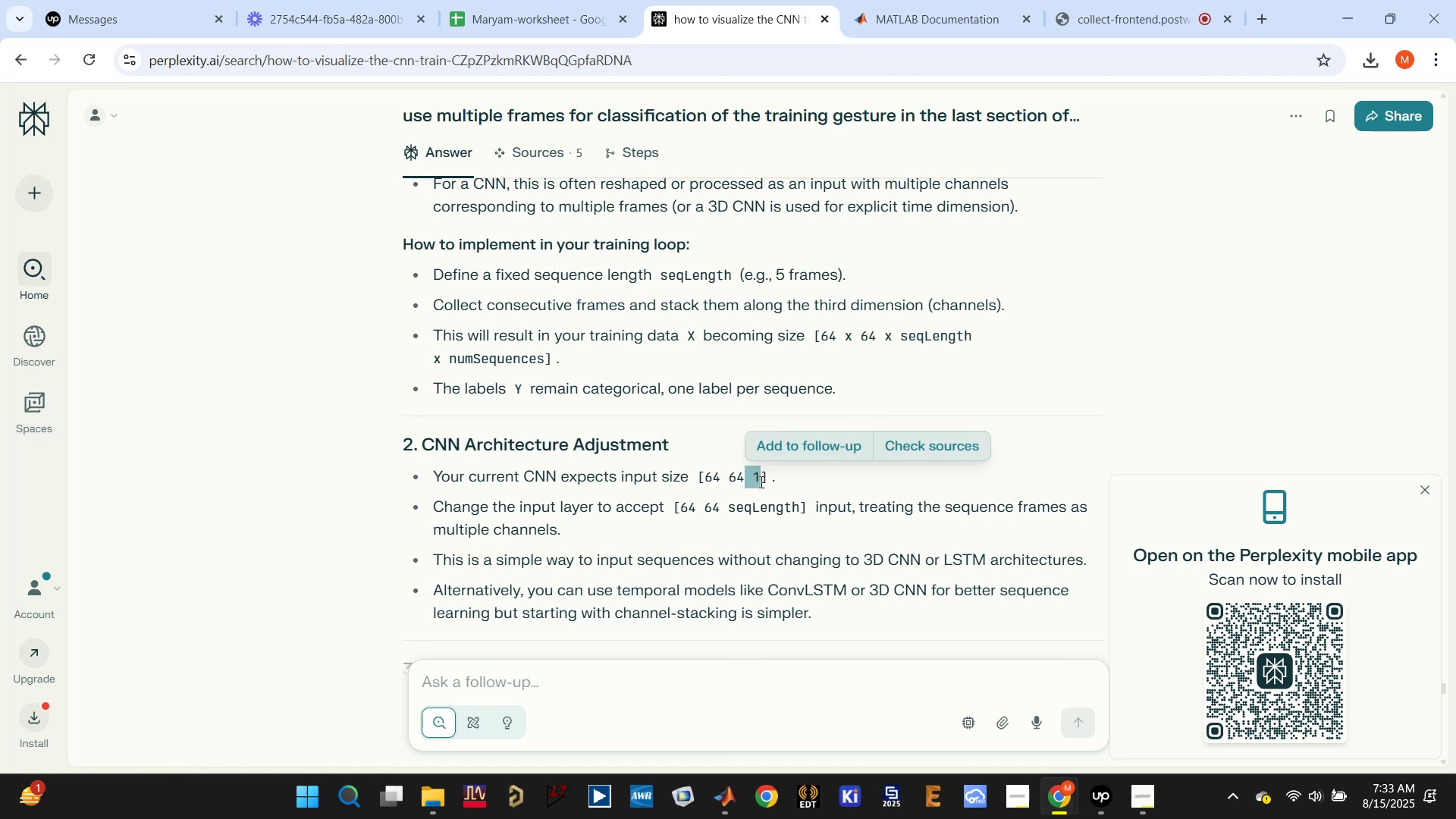 
scroll: coordinate [754, 483], scroll_direction: down, amount: 1.0
 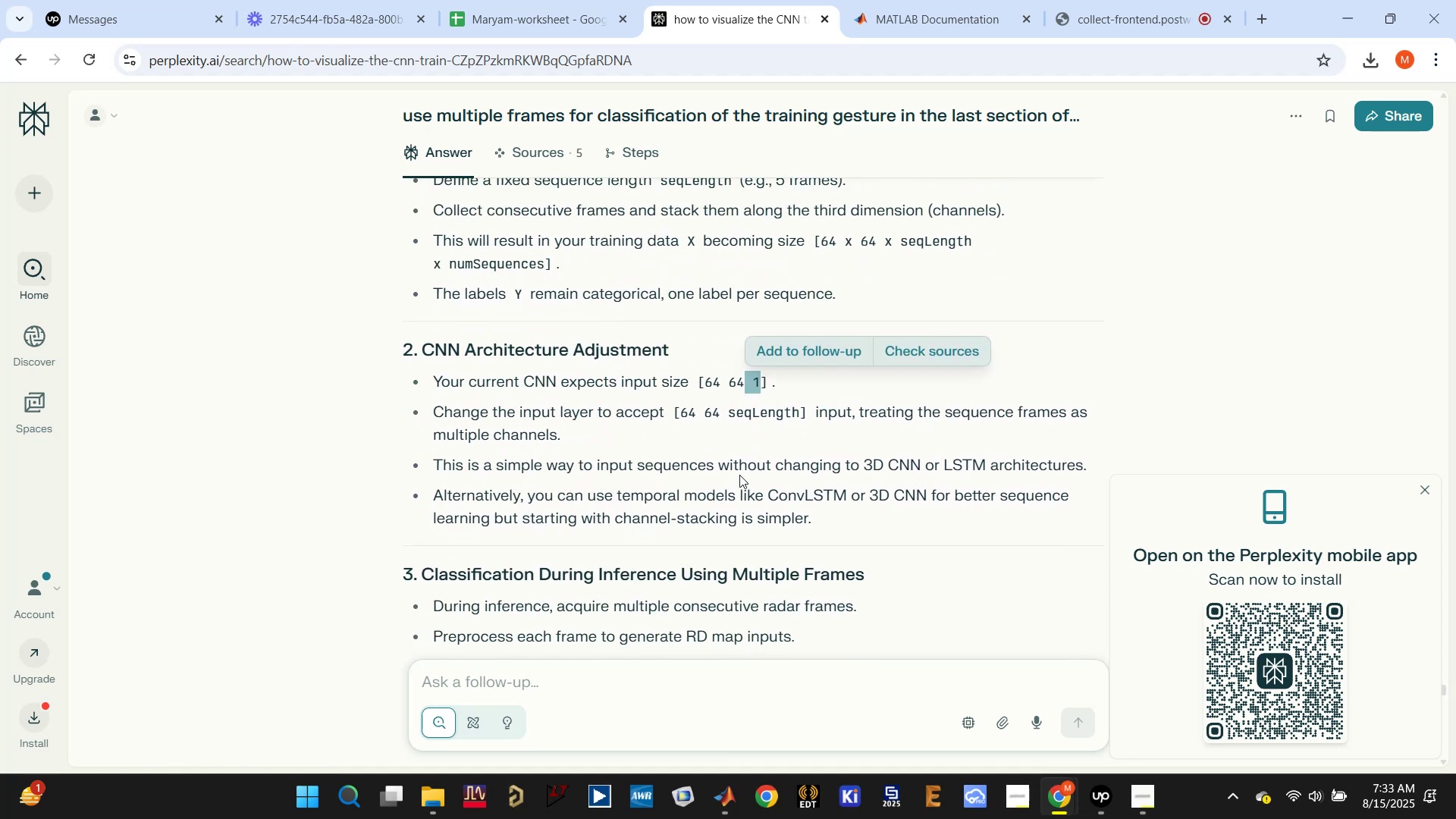 
left_click([700, 447])
 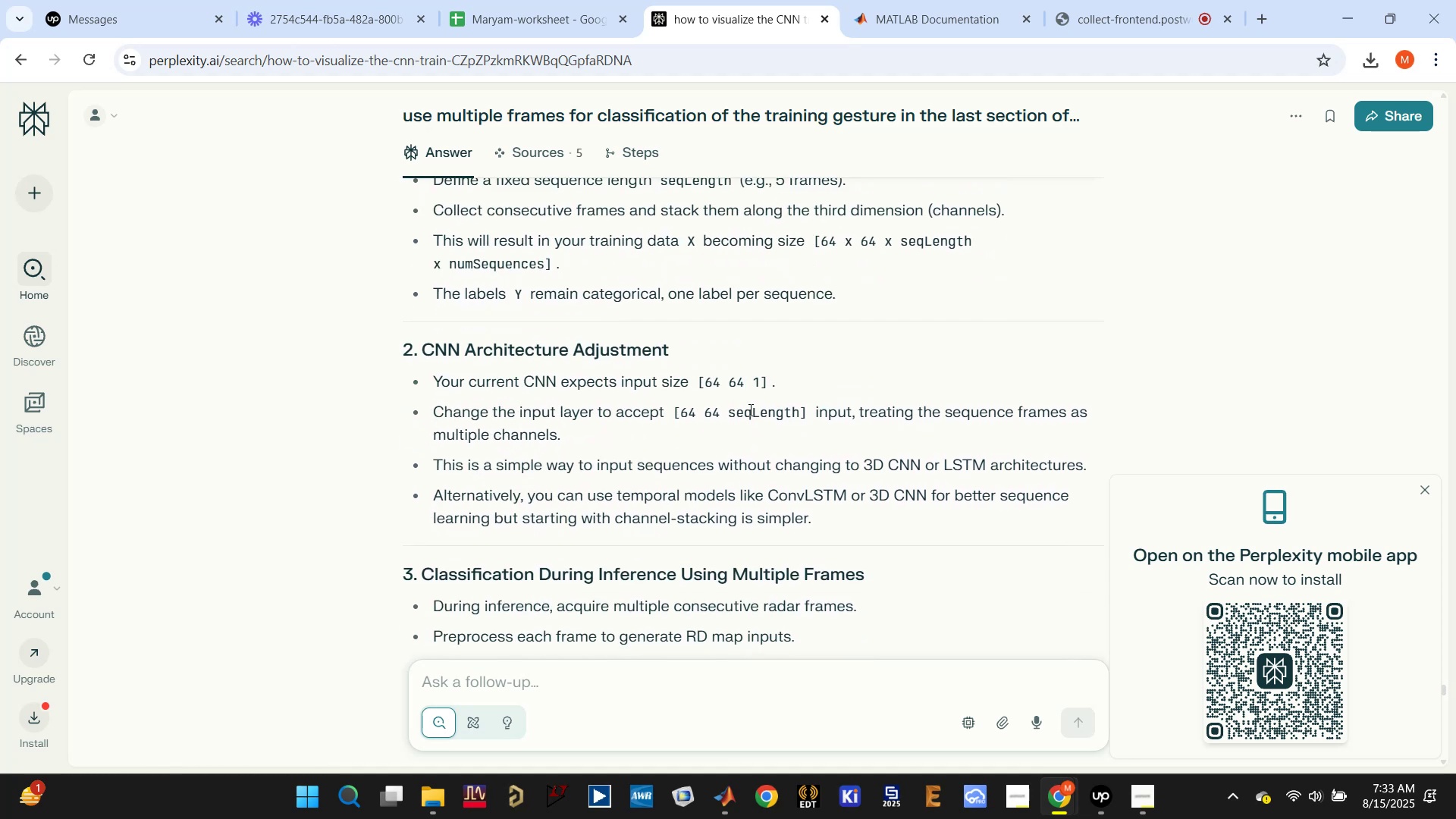 
double_click([749, 410])
 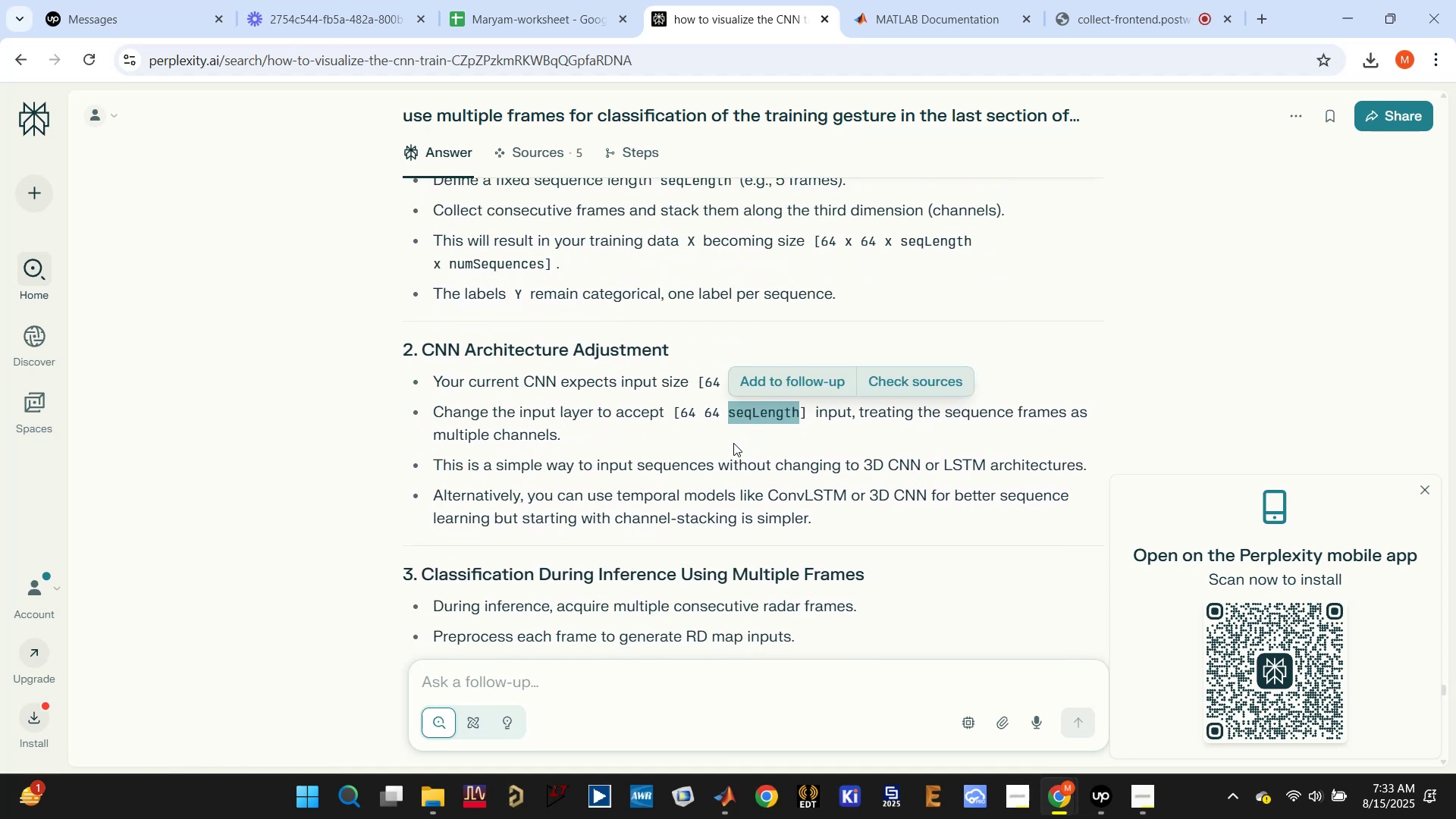 
double_click([716, 464])
 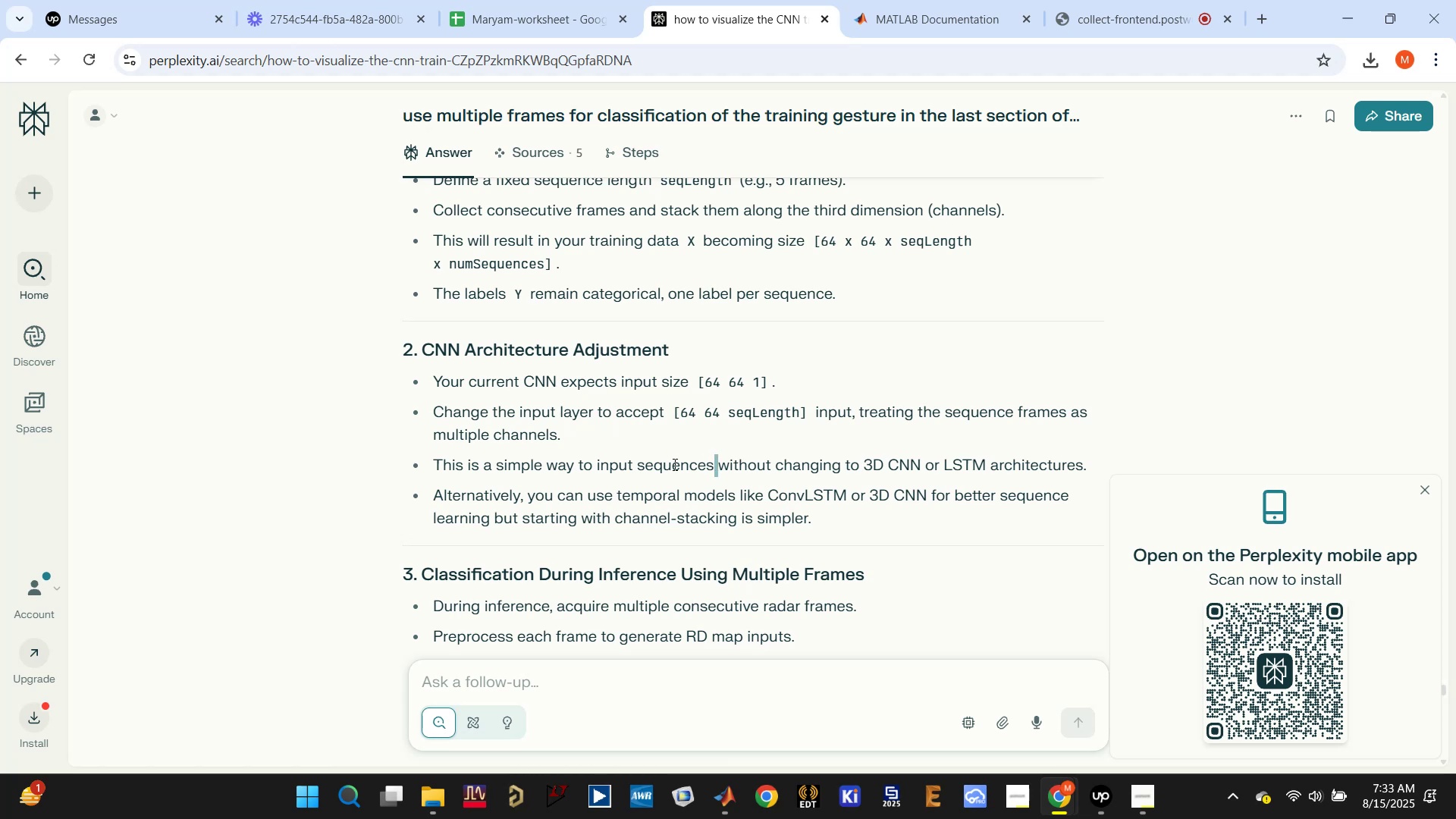 
left_click_drag(start_coordinate=[605, 459], to_coordinate=[721, 460])
 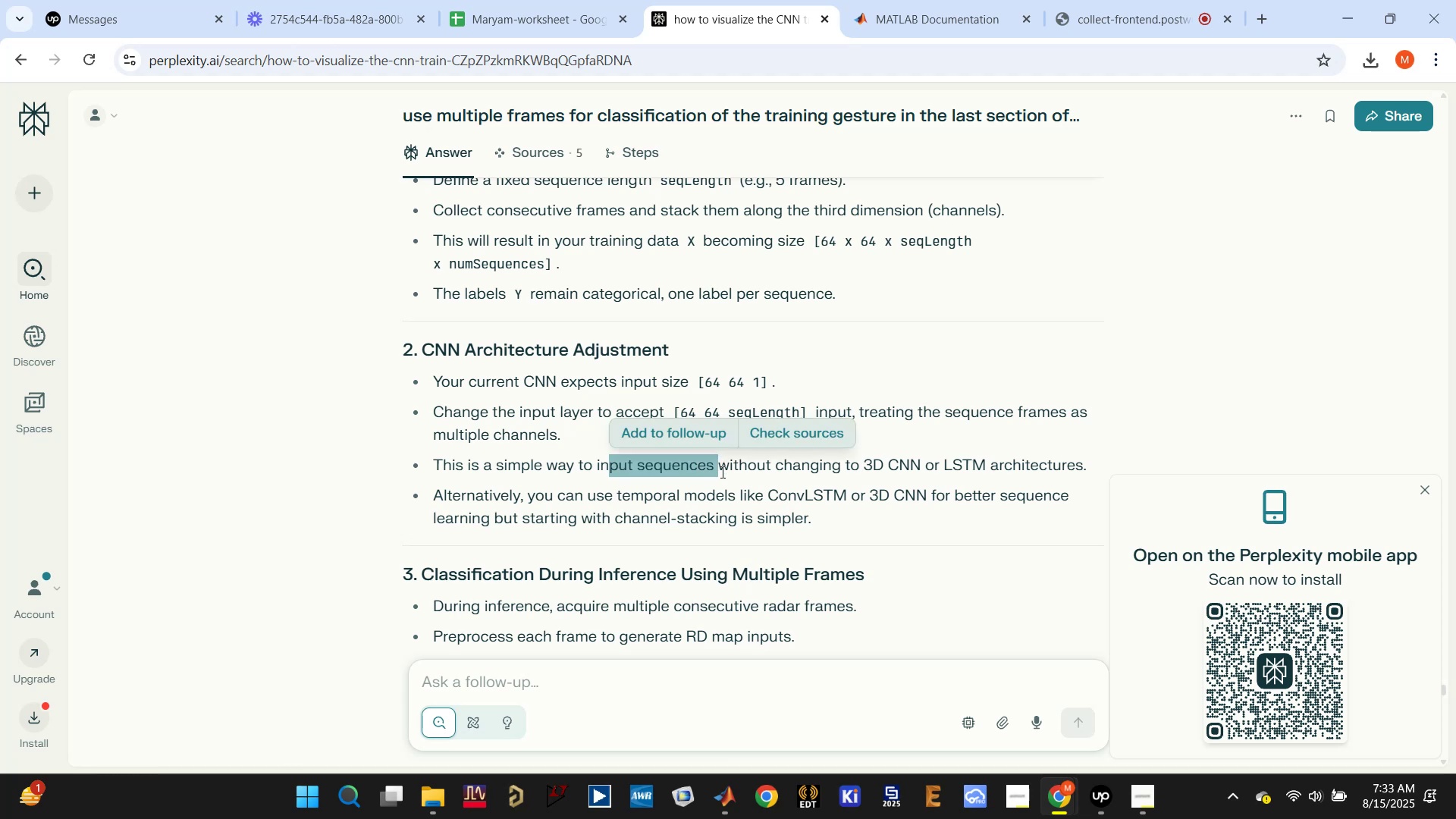 
left_click([713, 488])
 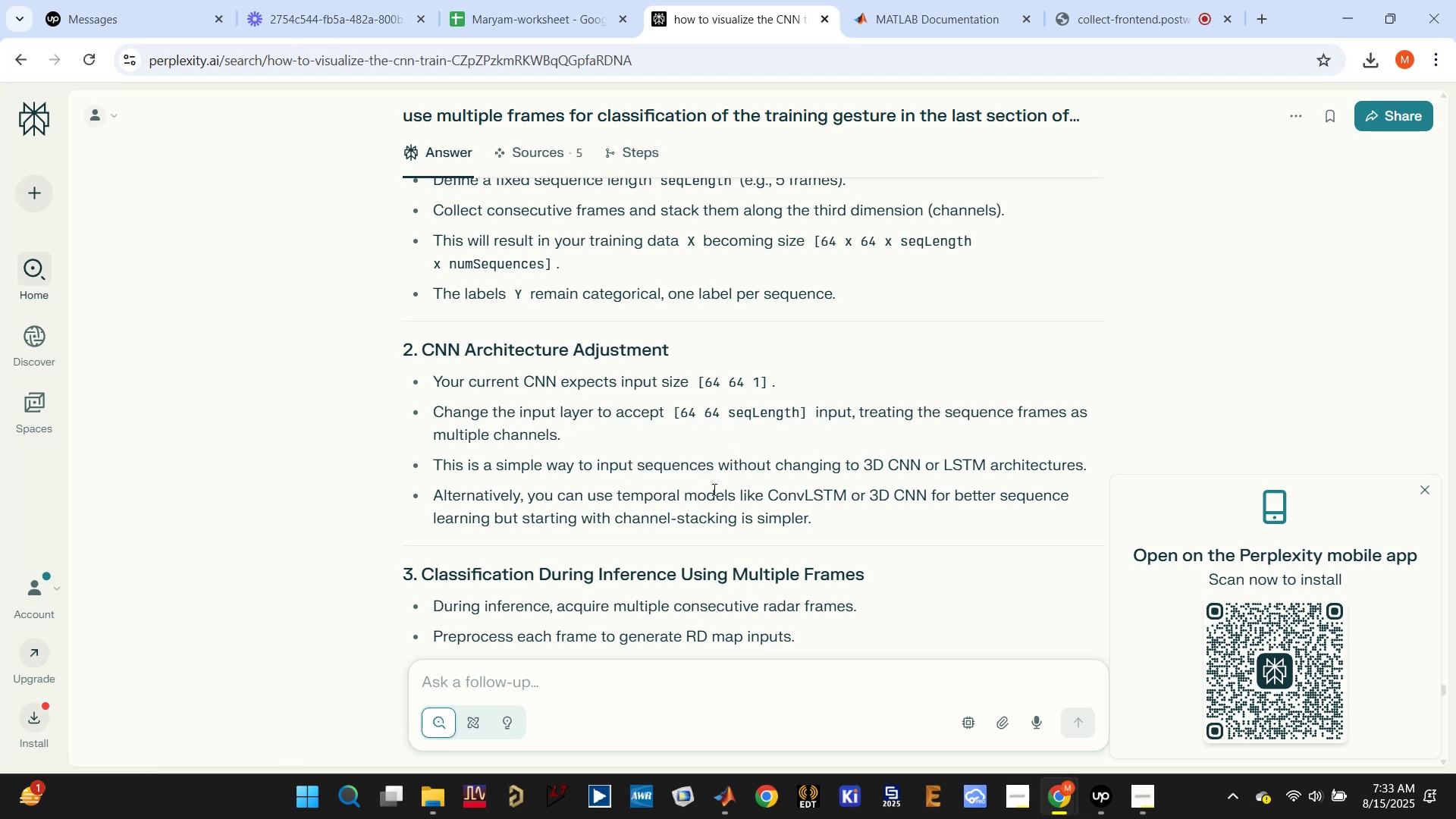 
scroll: coordinate [713, 489], scroll_direction: down, amount: 4.0
 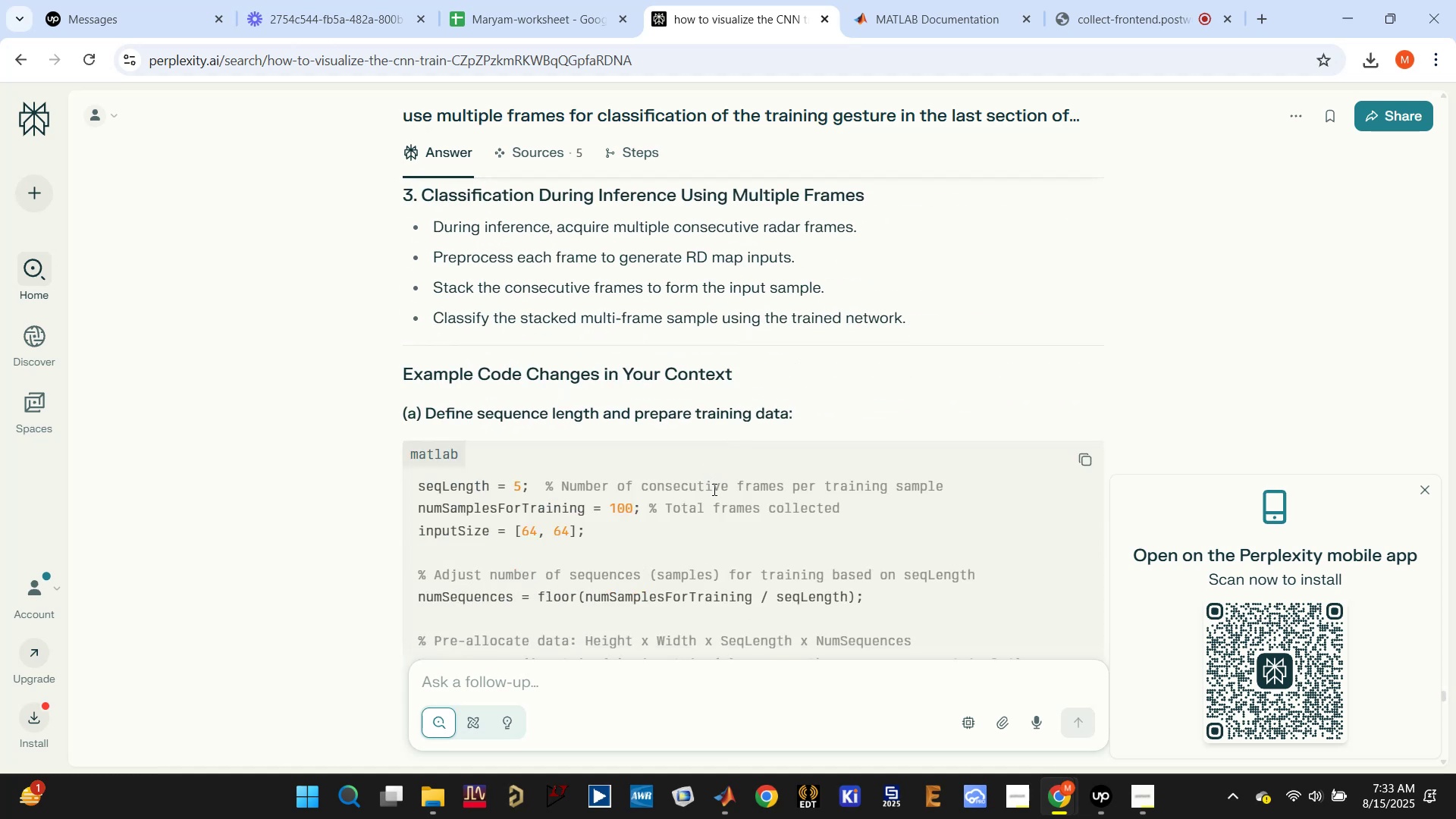 
right_click([713, 489])
 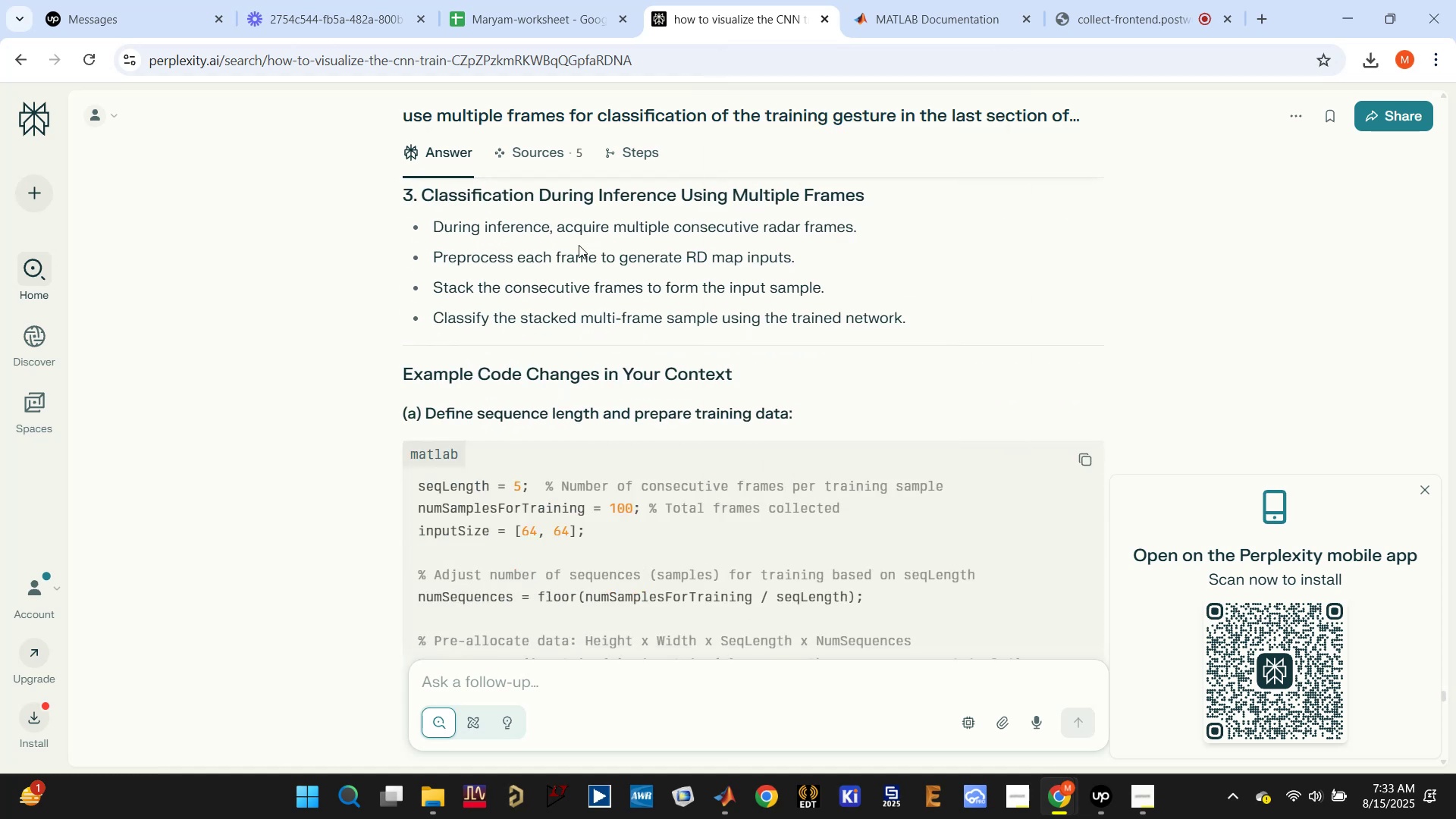 
wait(8.78)
 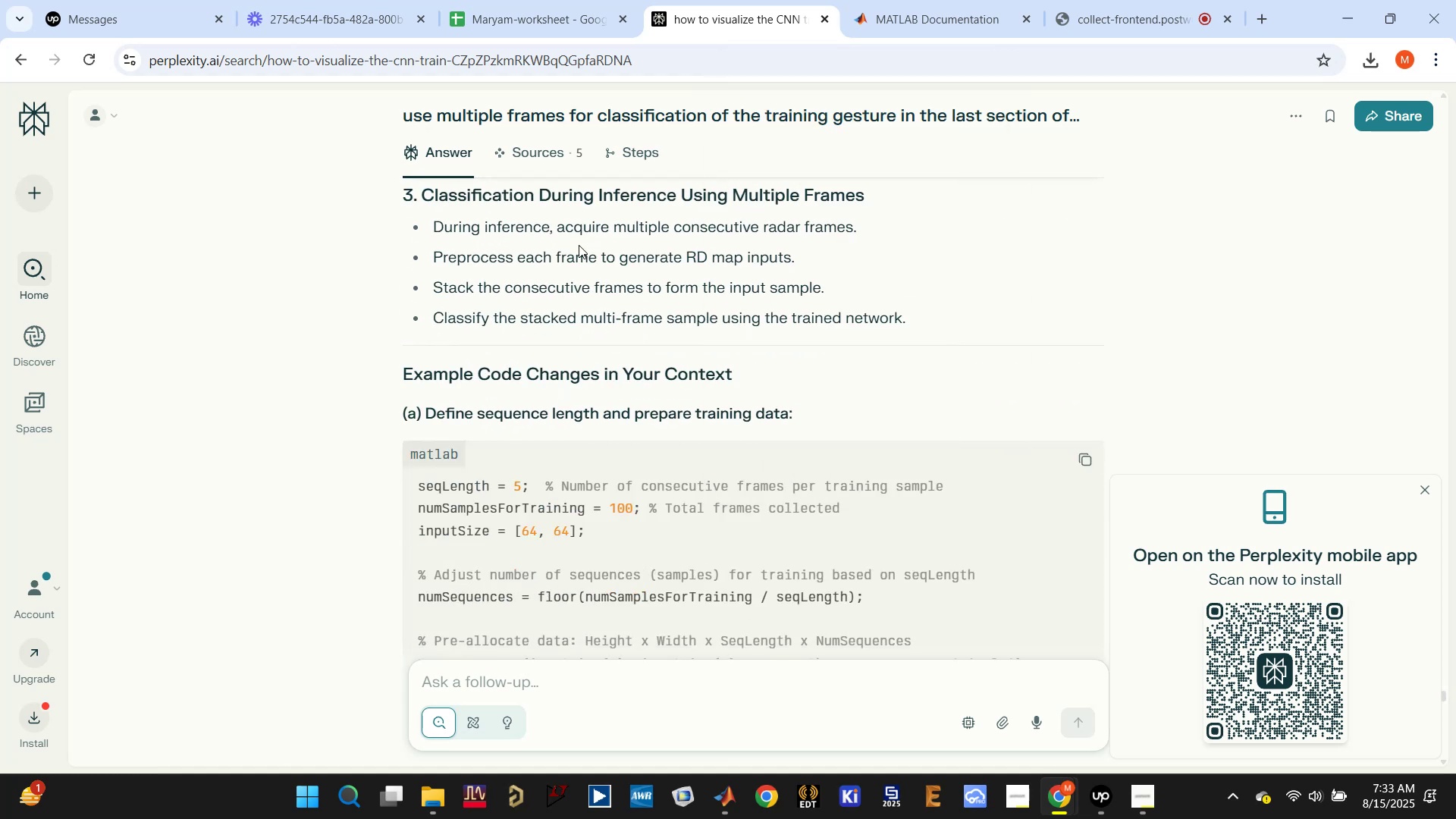 
scroll: coordinate [598, 282], scroll_direction: down, amount: 2.0
 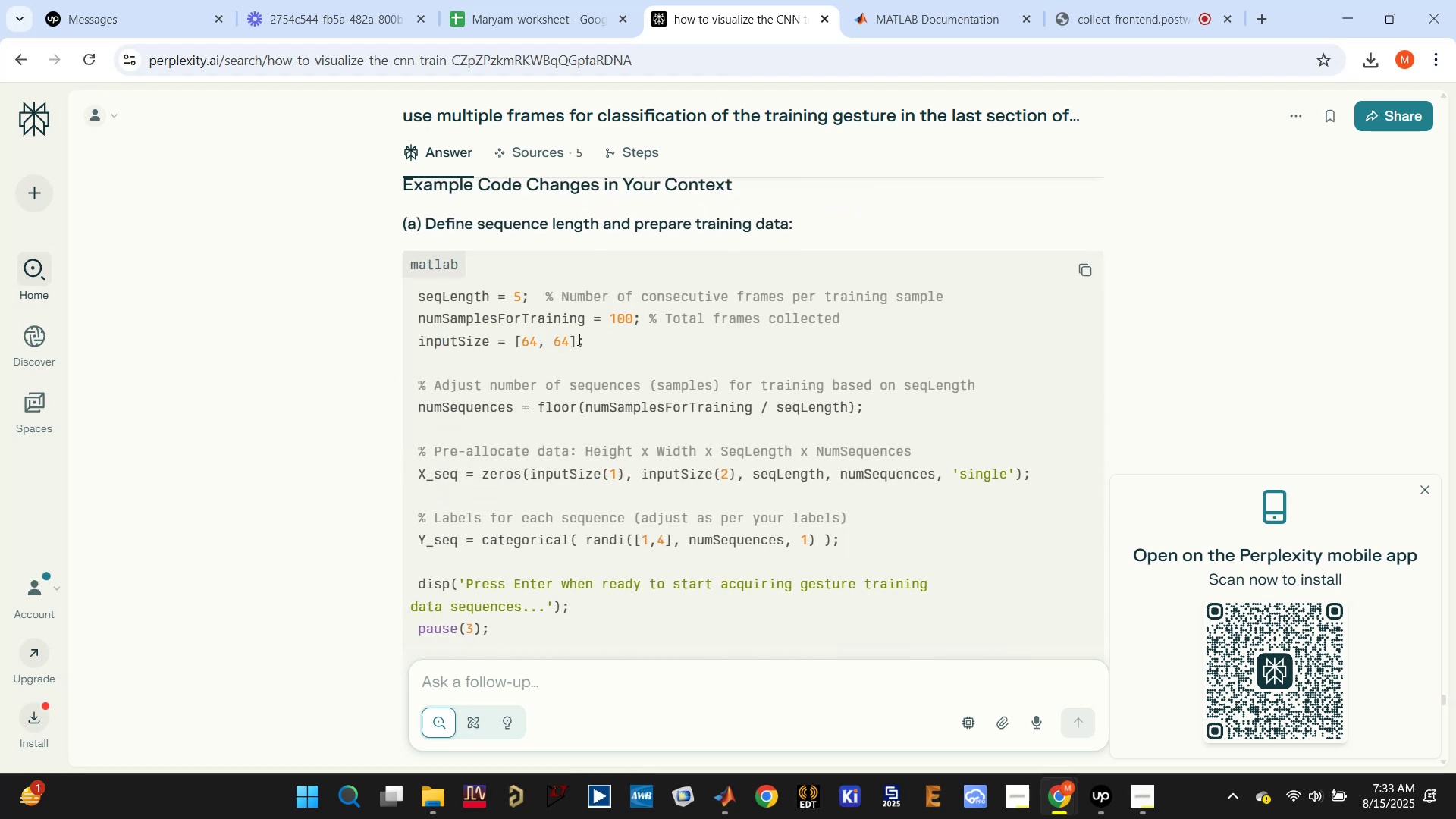 
wait(8.85)
 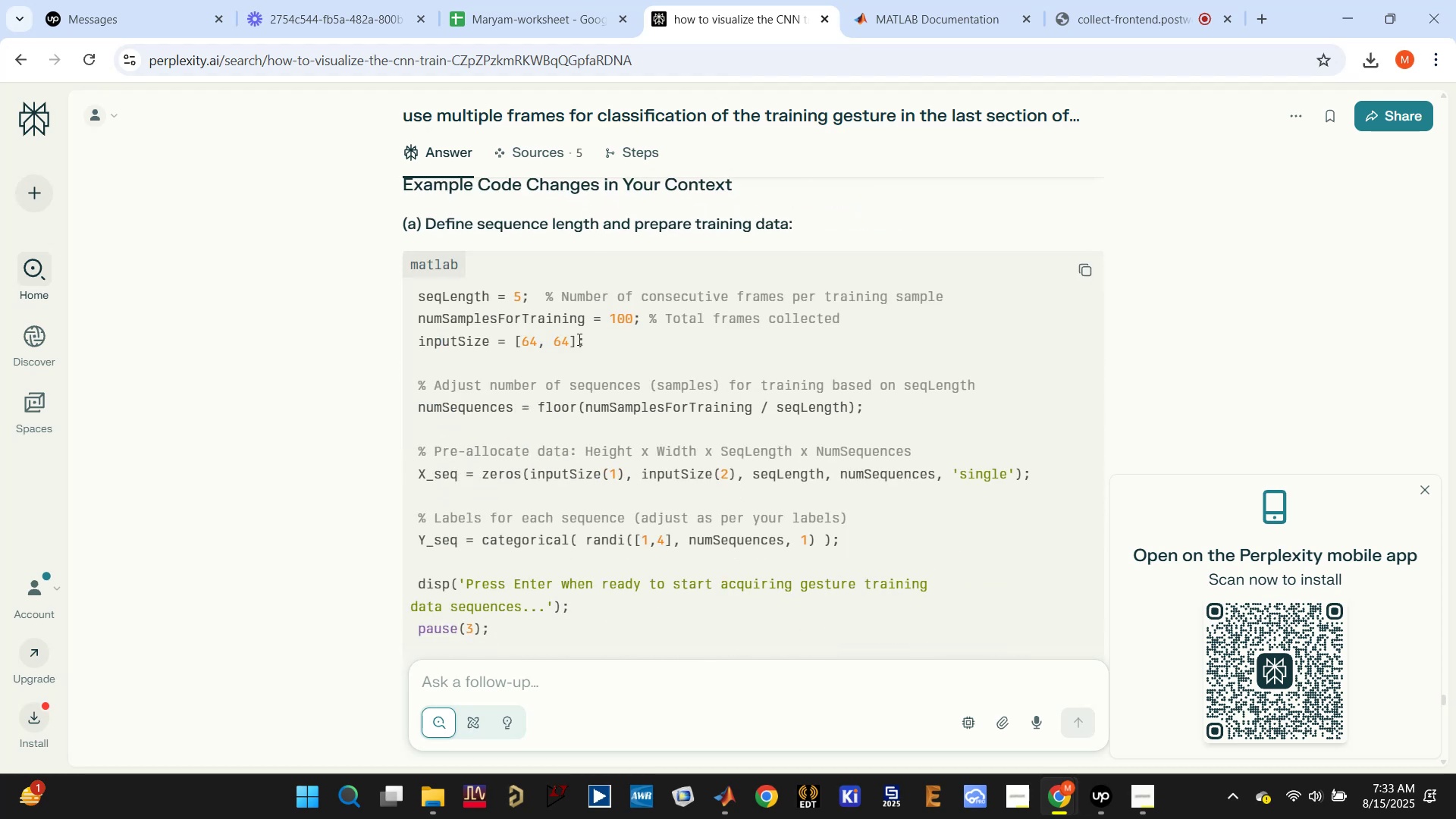 
double_click([667, 404])
 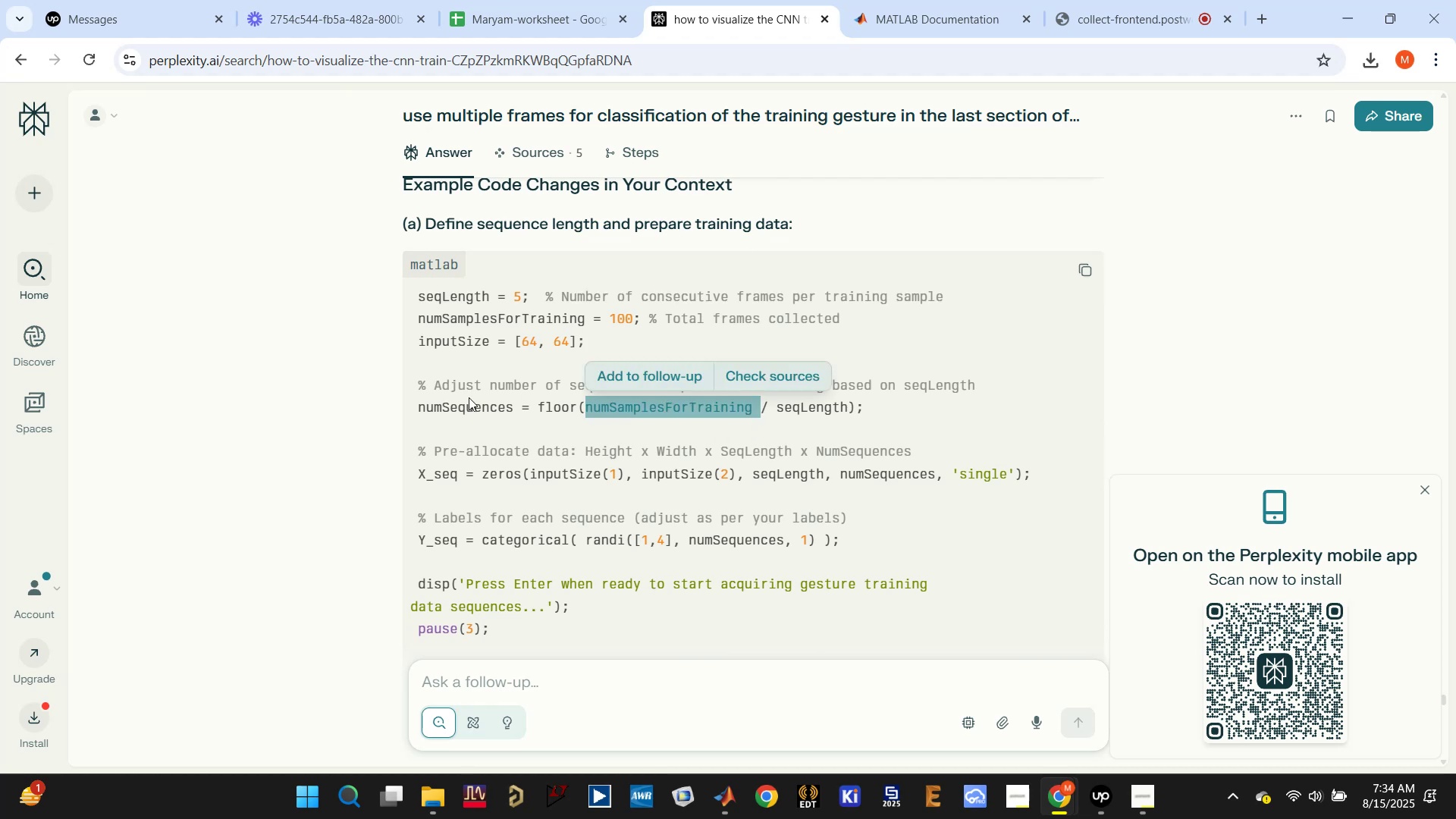 
double_click([467, 399])
 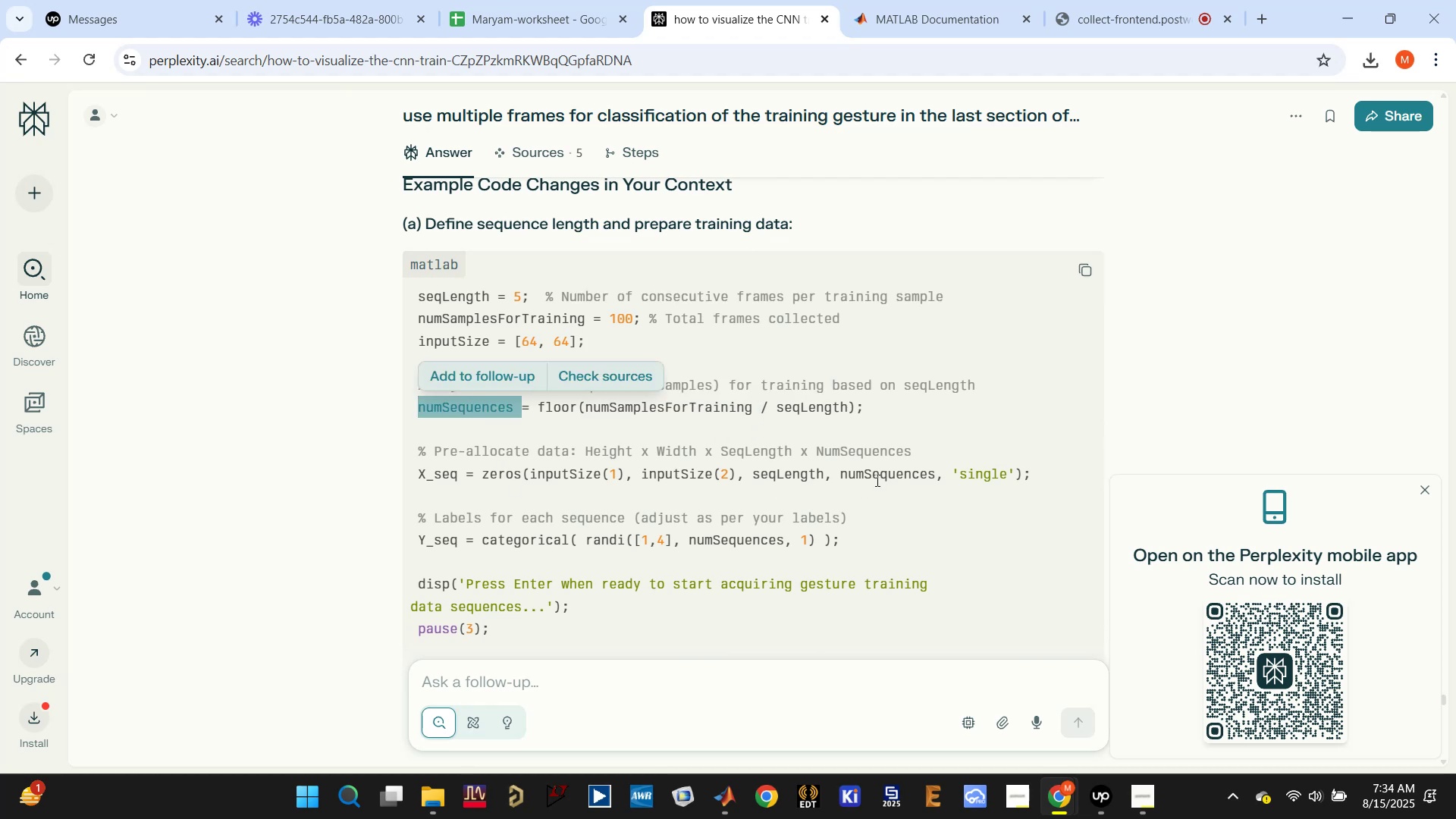 
left_click([877, 472])
 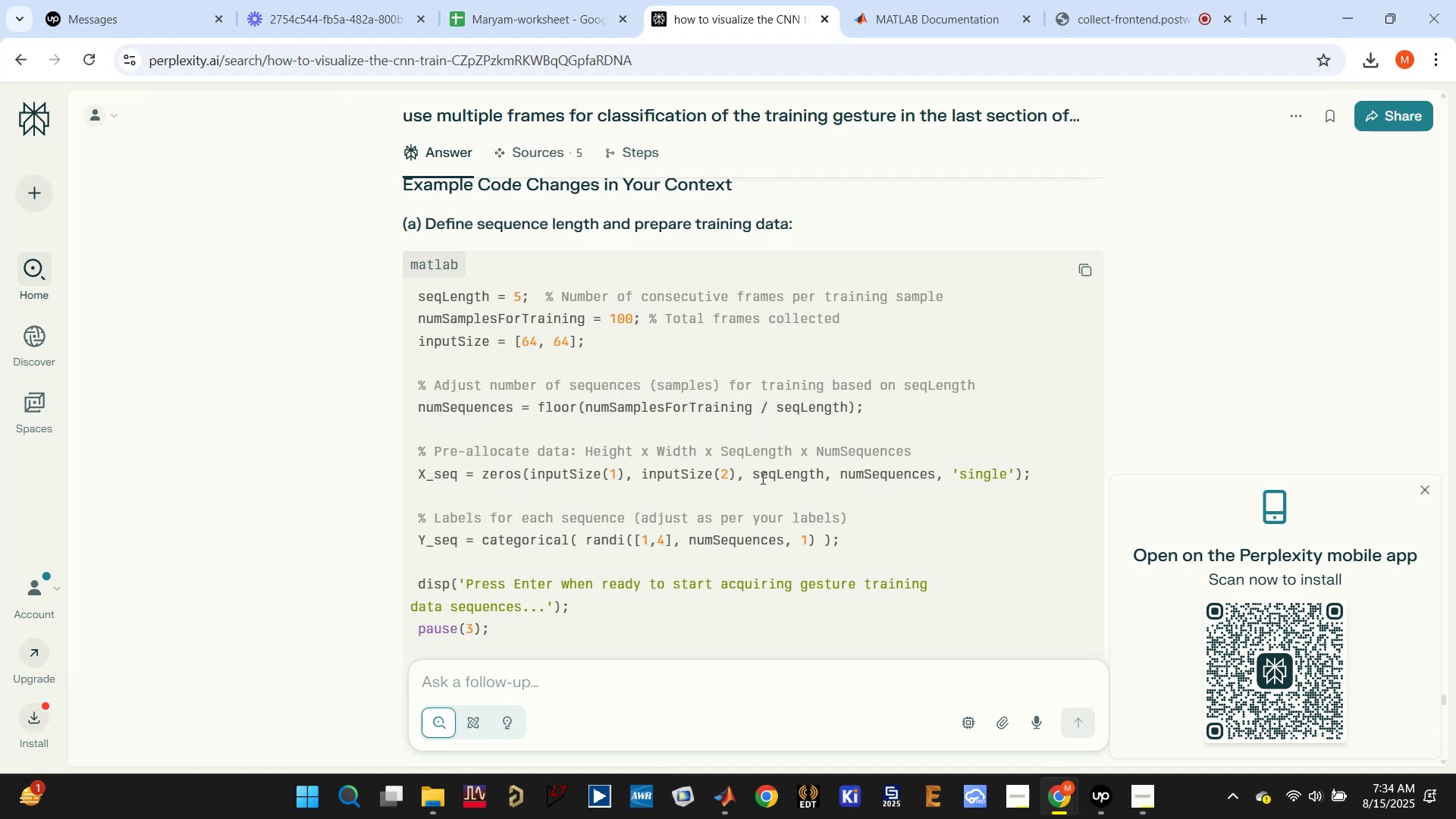 
scroll: coordinate [751, 482], scroll_direction: down, amount: 3.0
 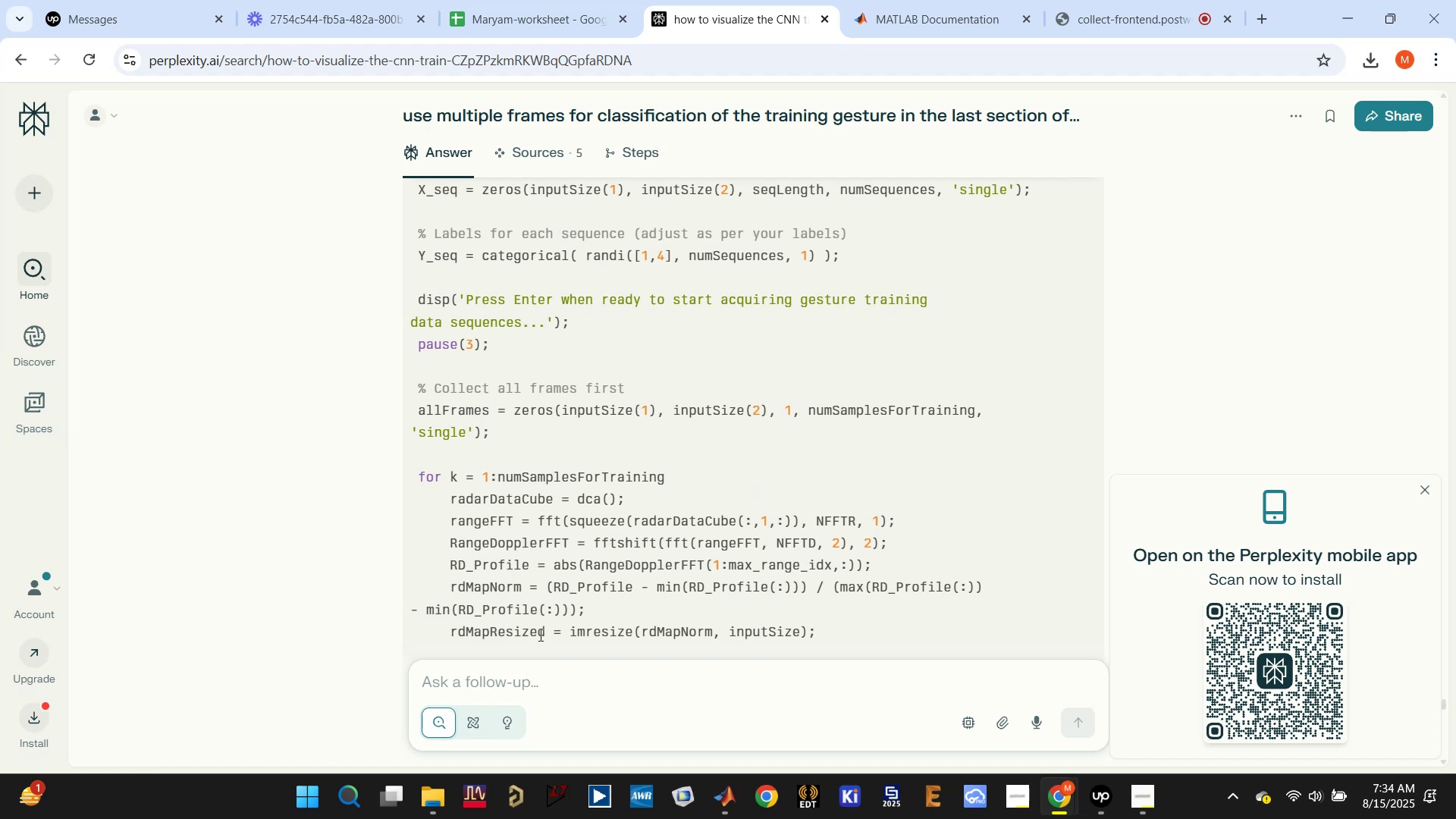 
wait(5.34)
 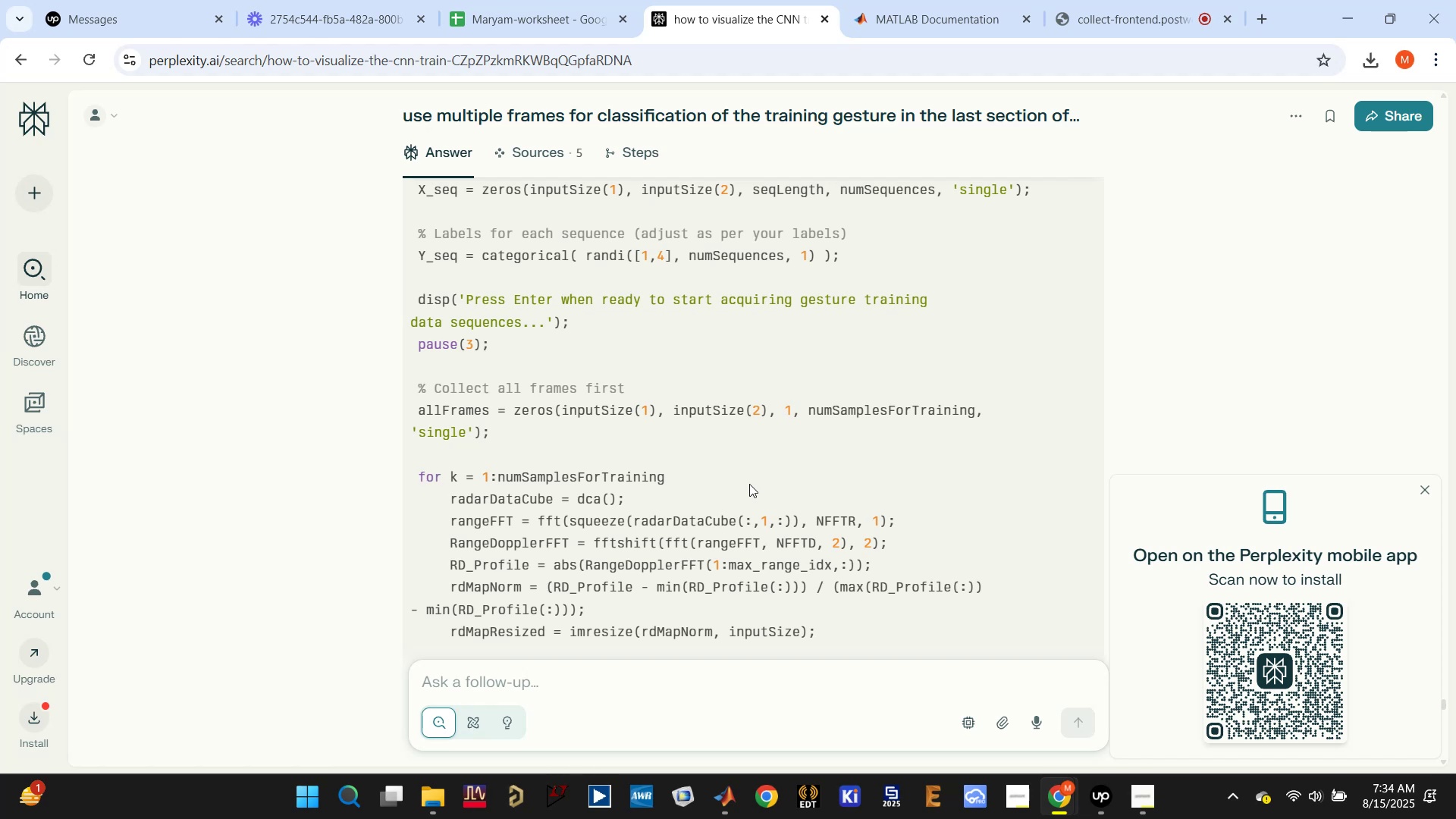 
scroll: coordinate [610, 591], scroll_direction: down, amount: 8.0
 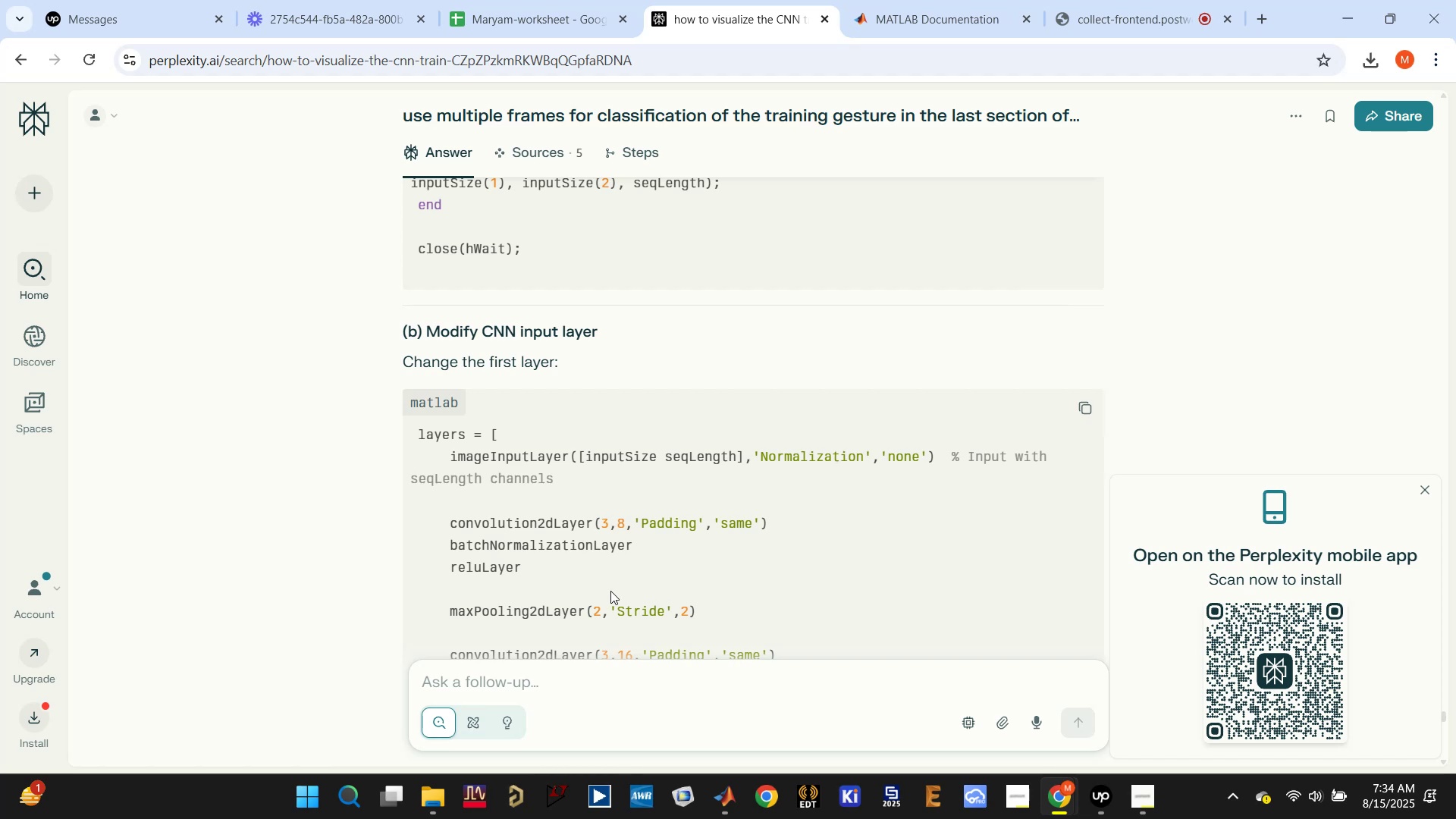 
right_click([610, 591])
 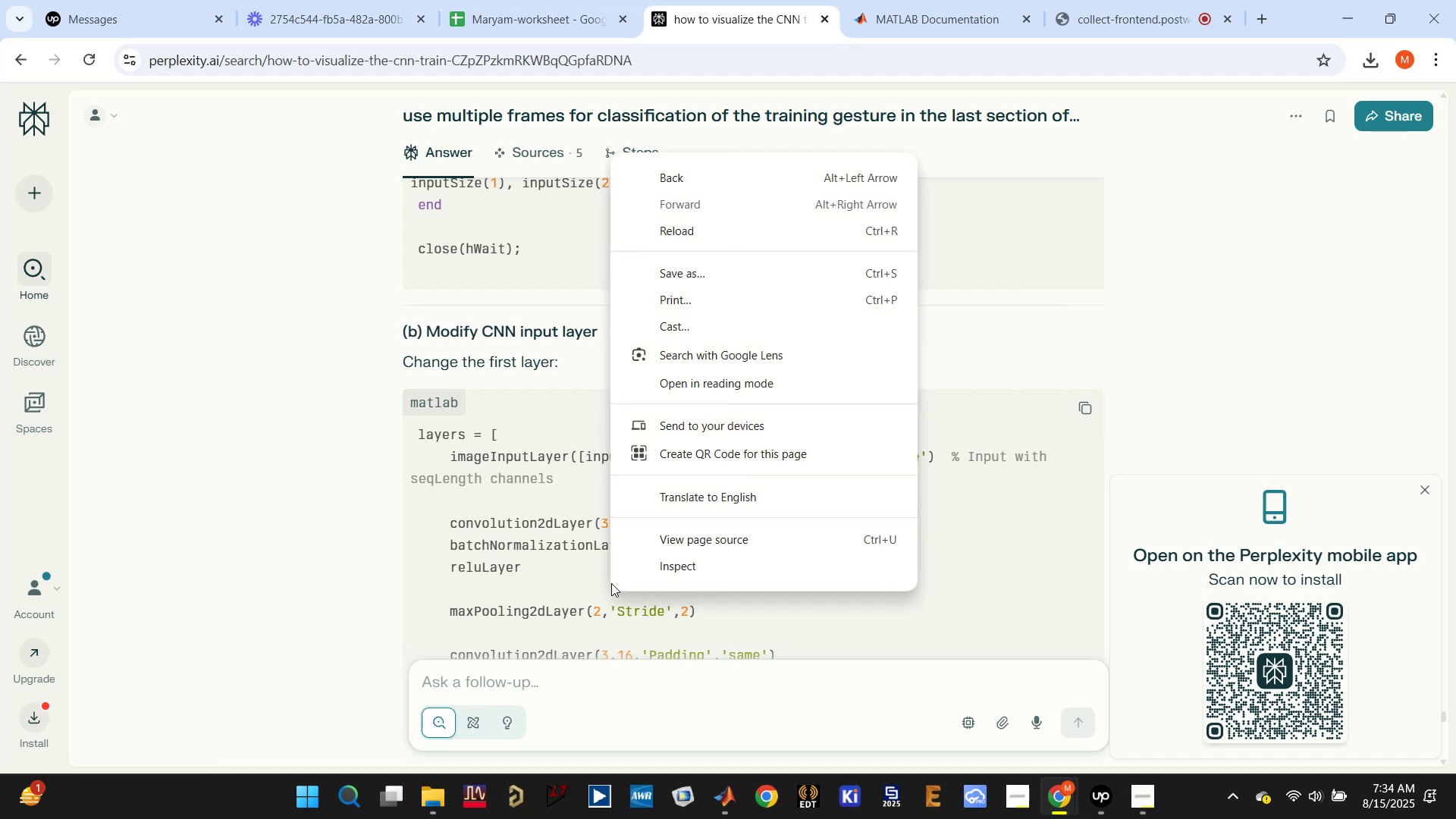 
left_click([541, 504])
 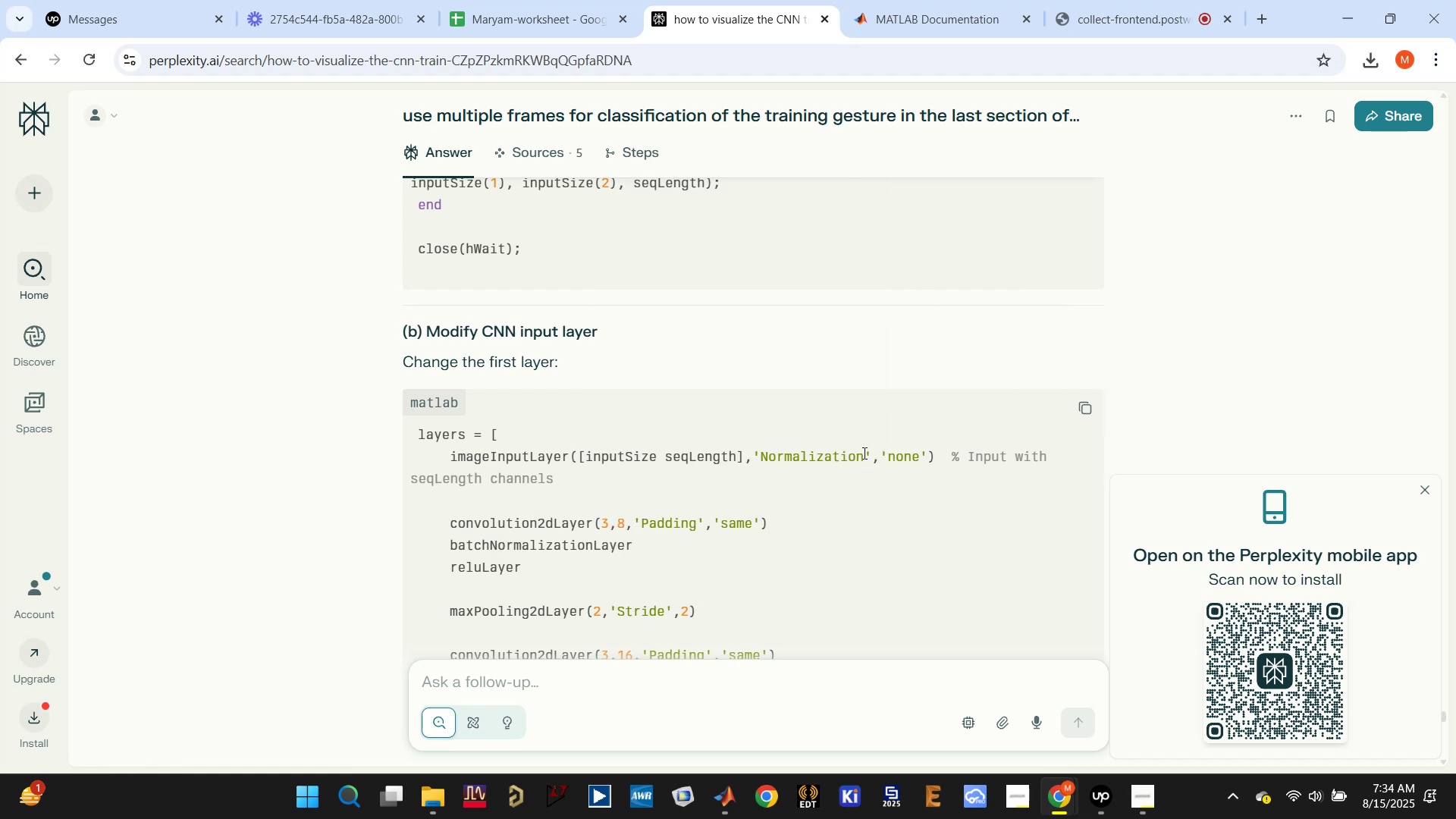 
double_click([694, 454])
 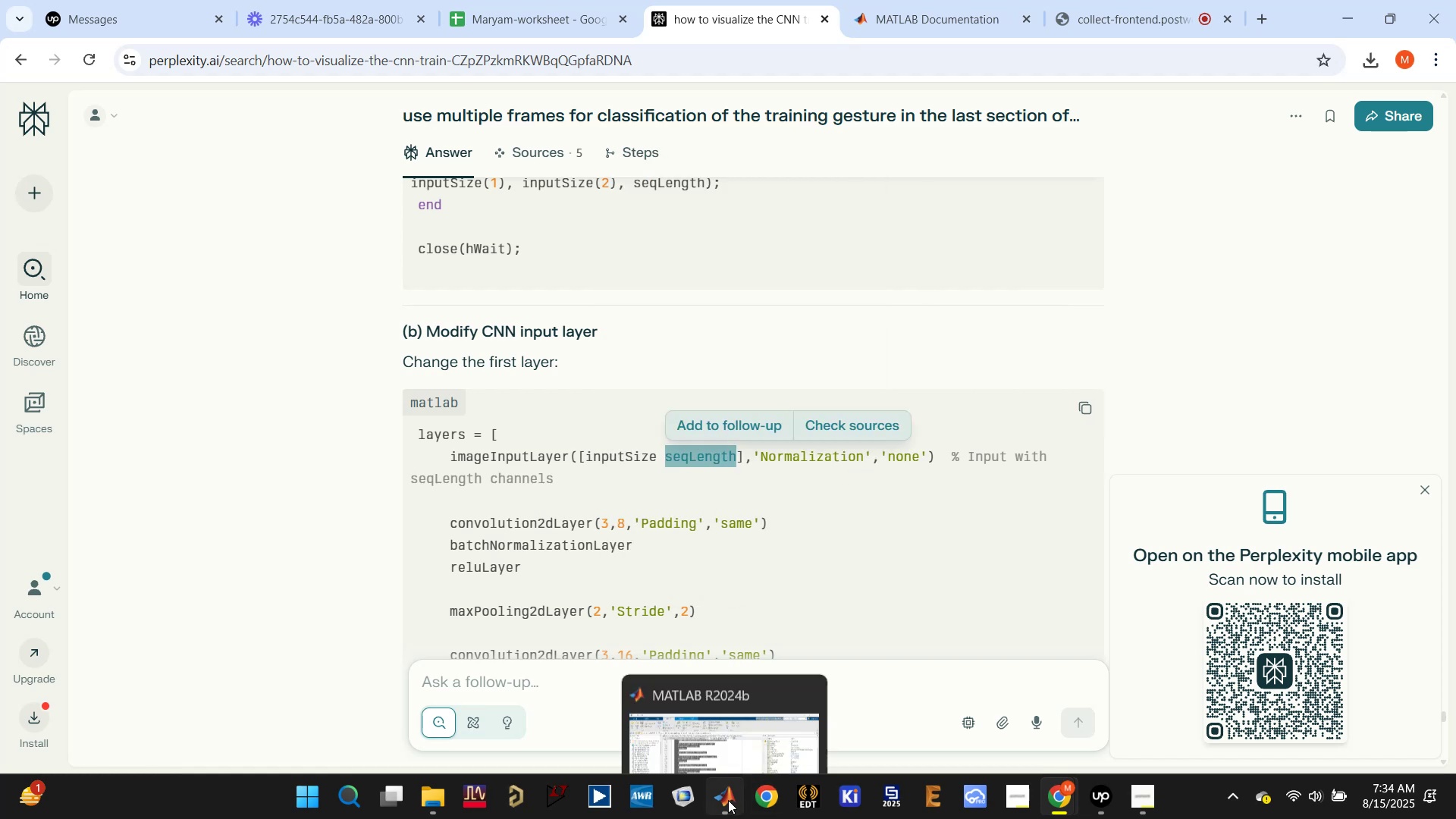 
double_click([737, 449])
 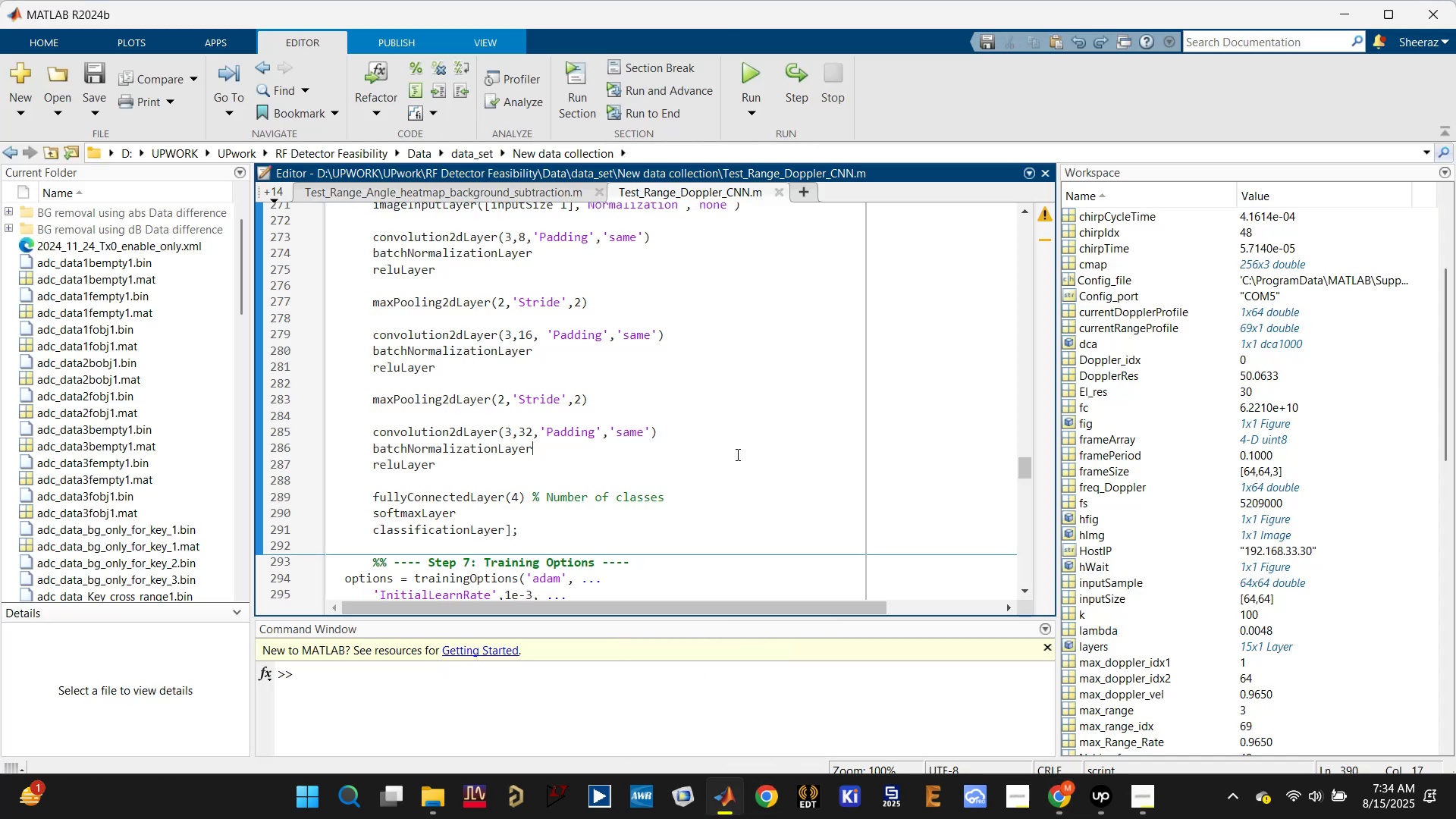 
scroll: coordinate [733, 459], scroll_direction: up, amount: 2.0
 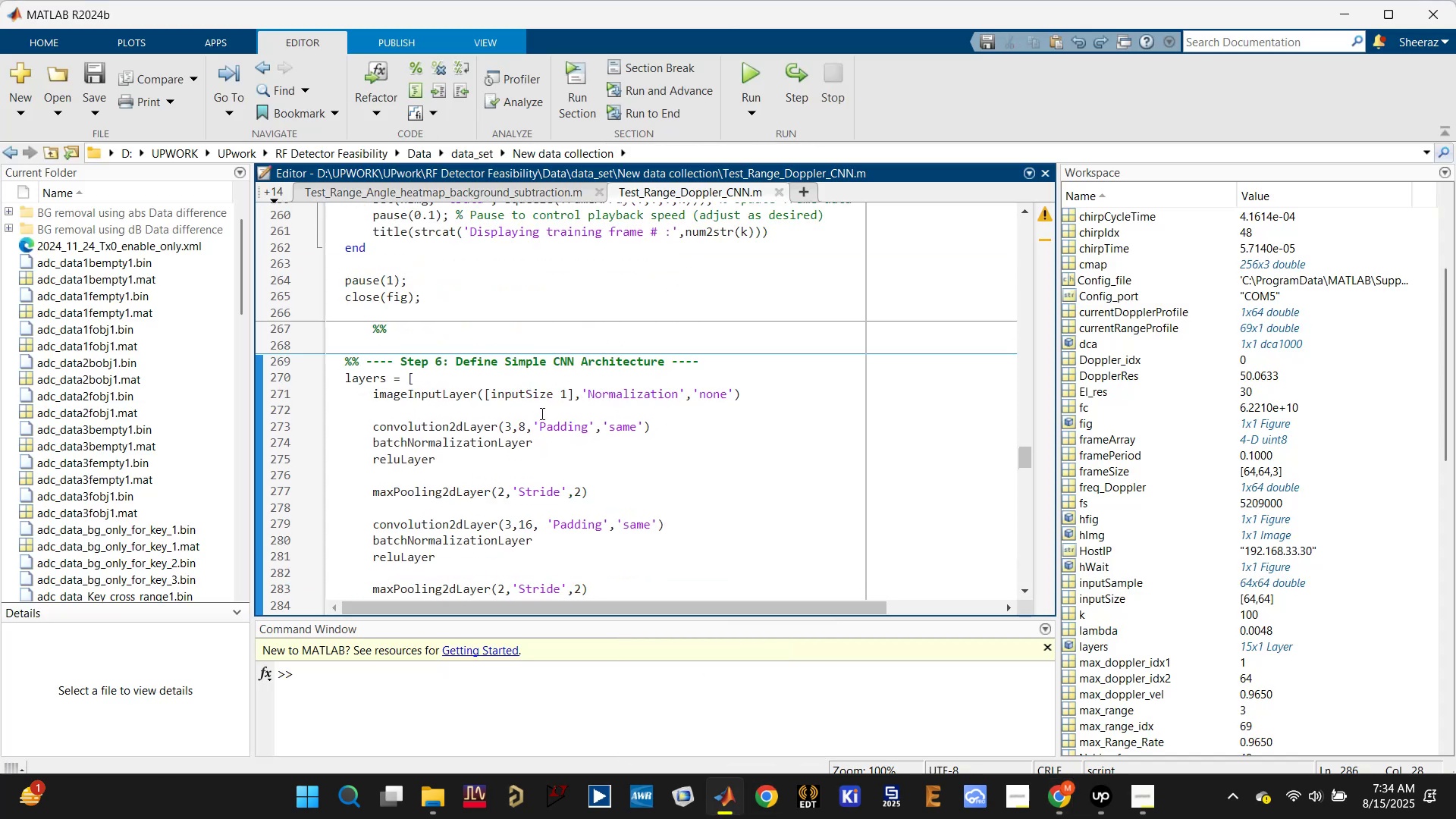 
left_click_drag(start_coordinate=[565, 396], to_coordinate=[558, 399])
 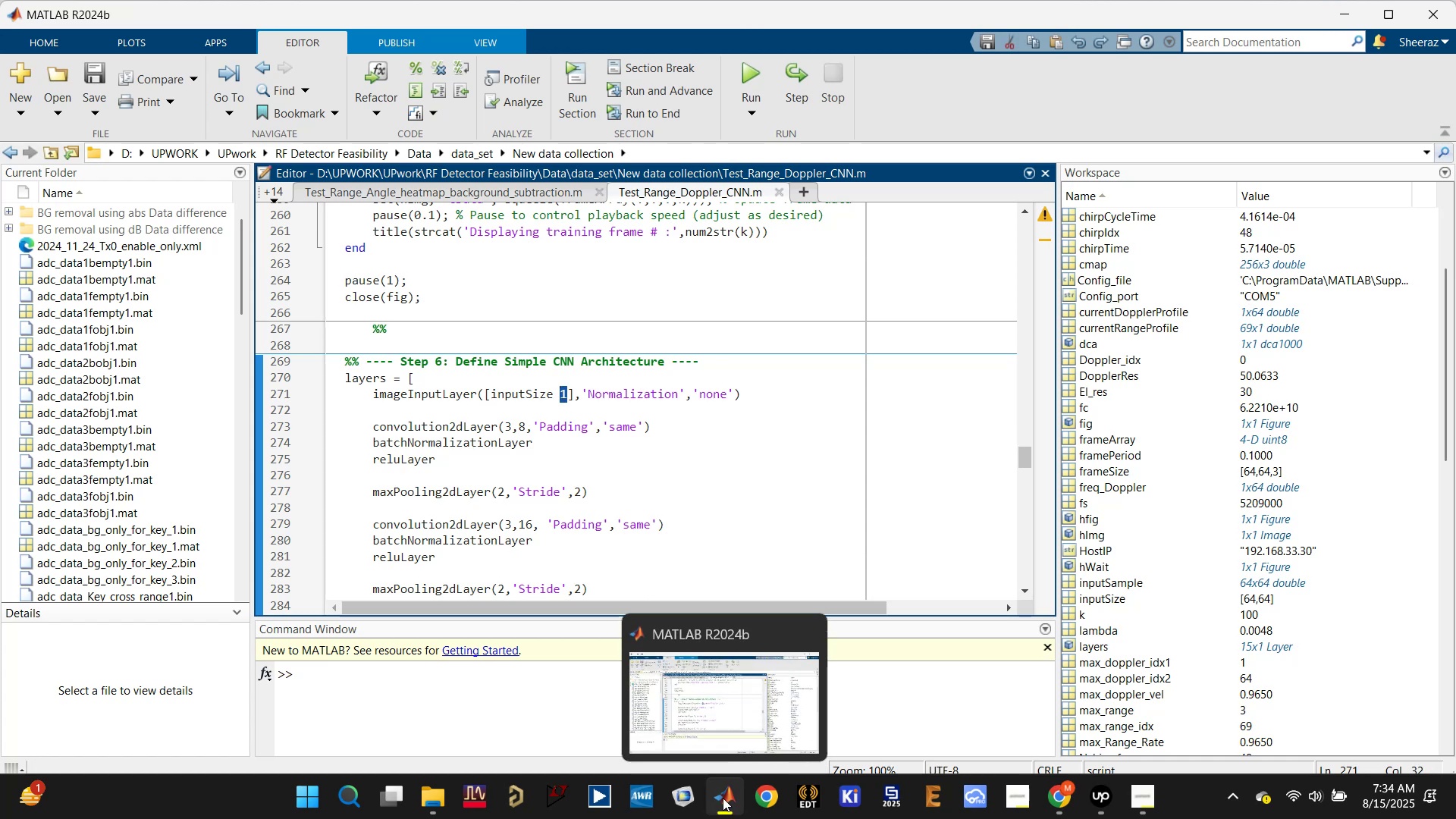 
left_click([710, 670])
 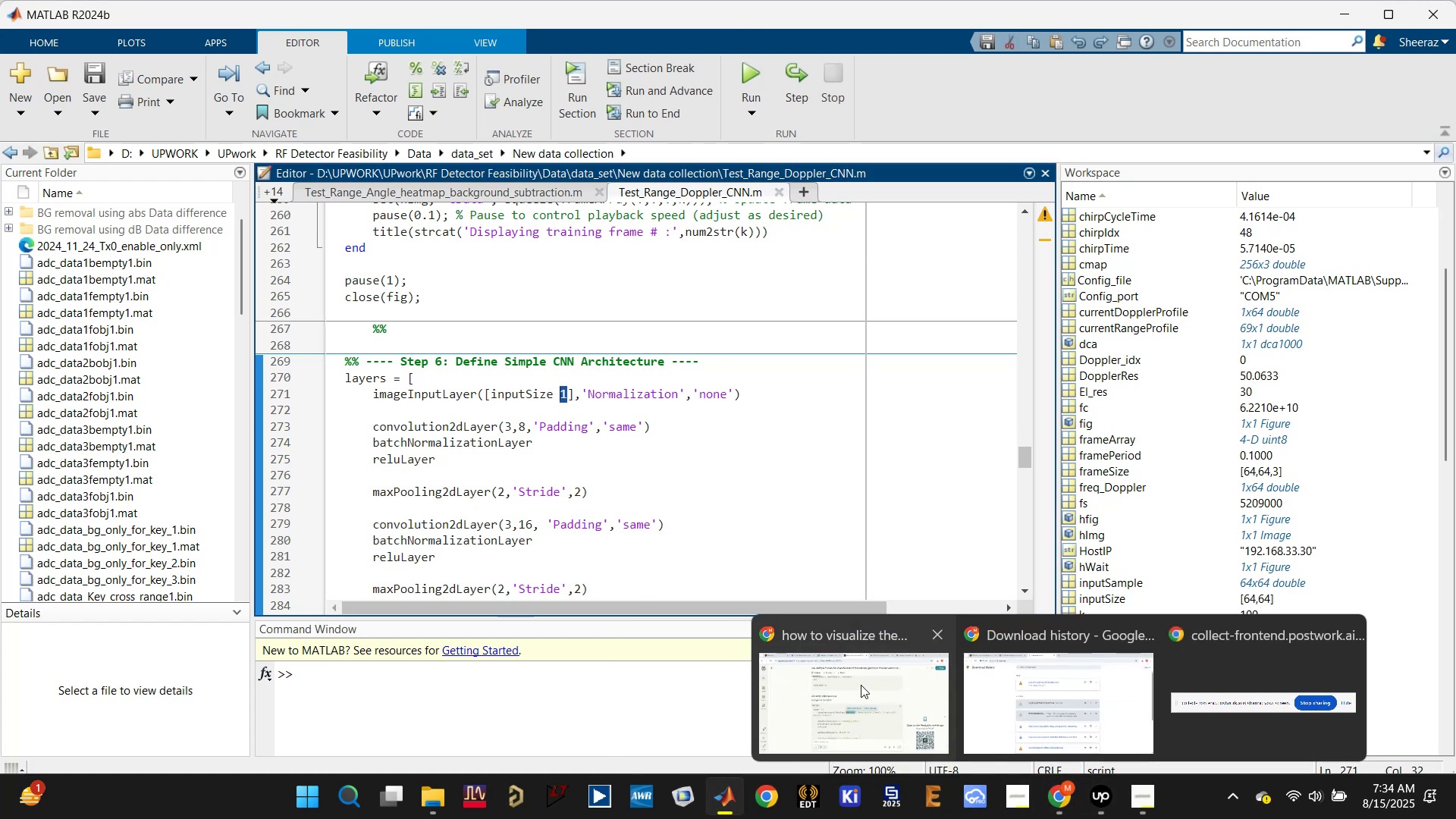 
left_click([855, 682])
 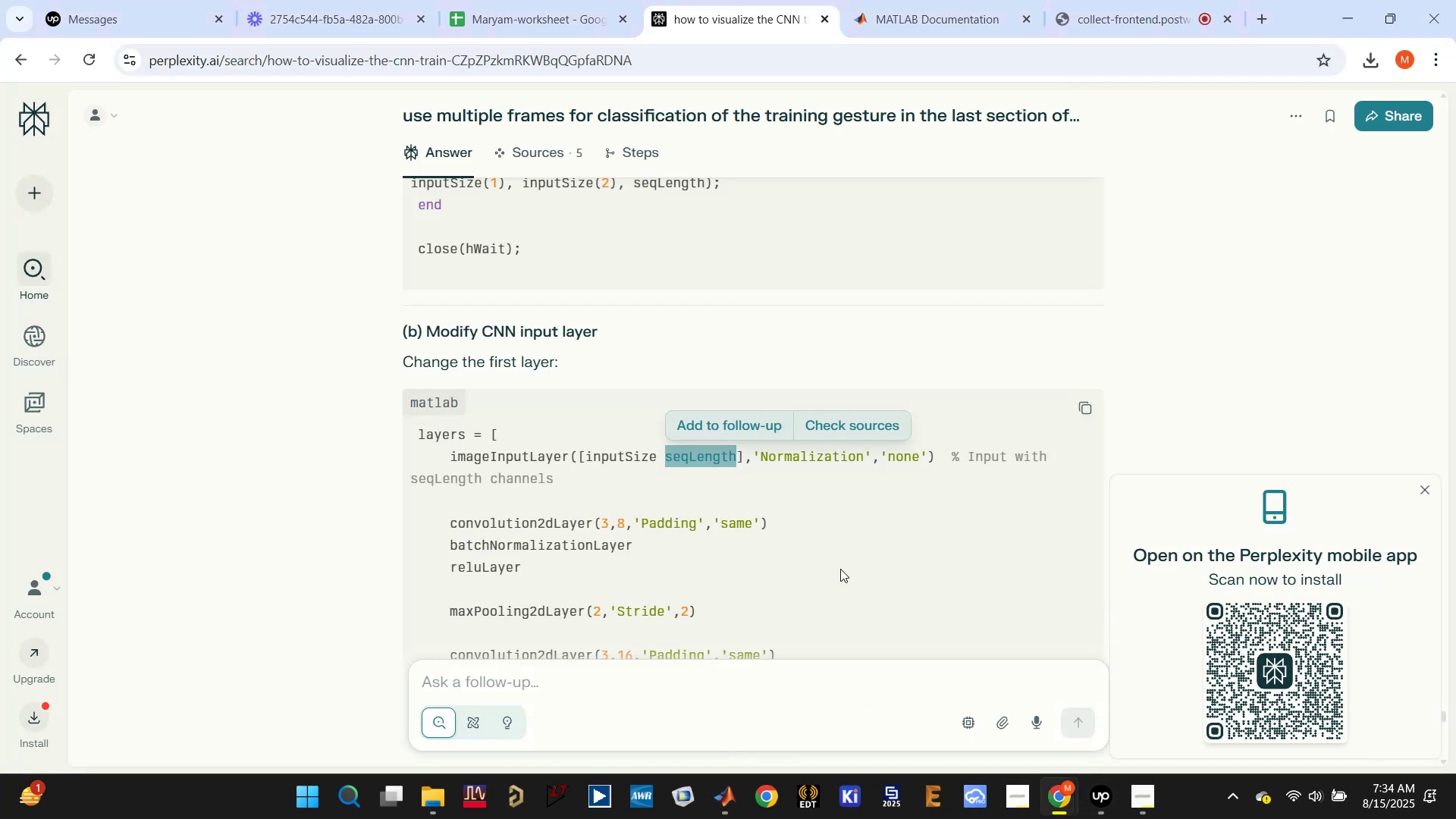 
scroll: coordinate [742, 559], scroll_direction: down, amount: 17.0
 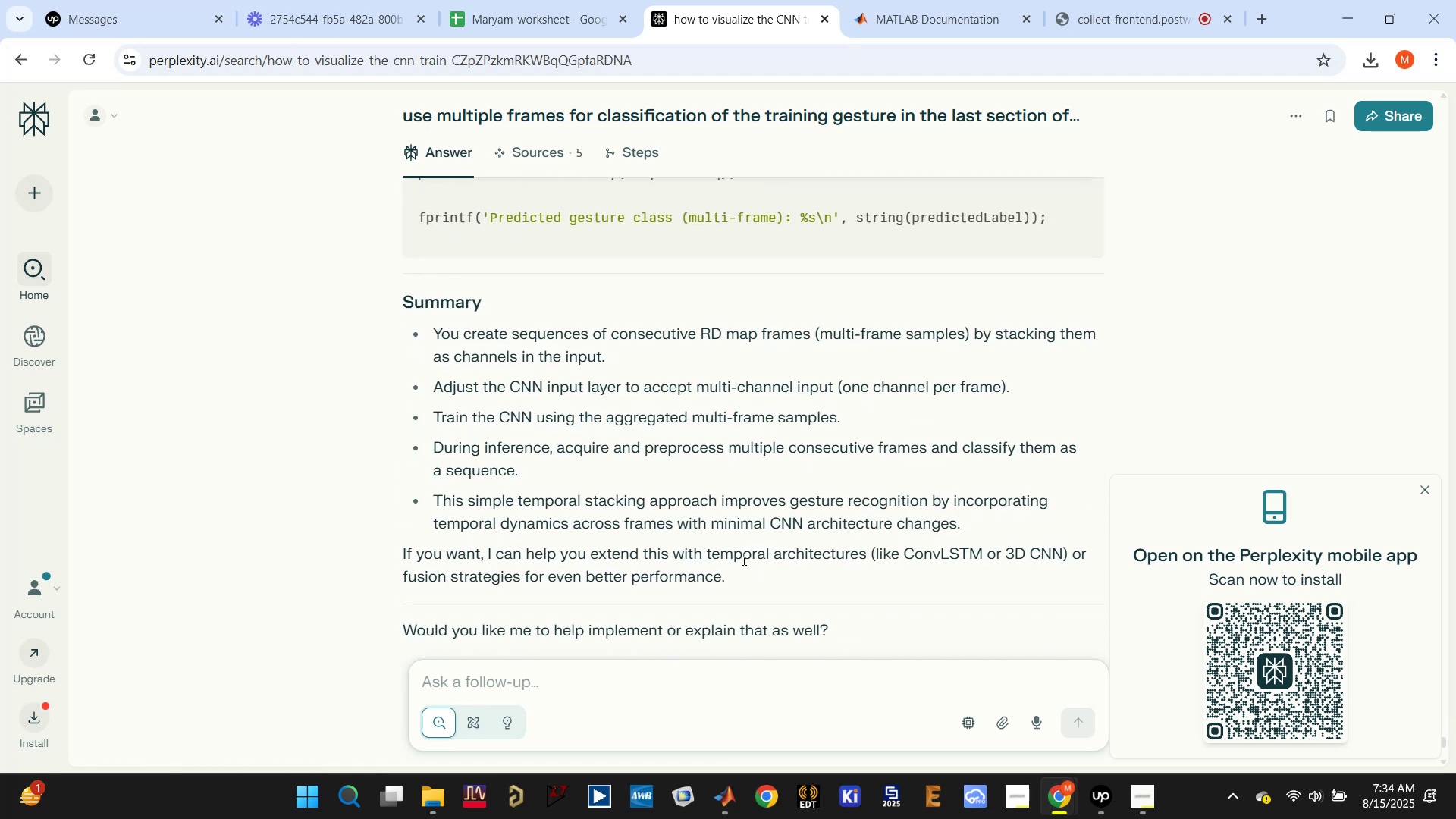 
scroll: coordinate [742, 559], scroll_direction: up, amount: 2.0
 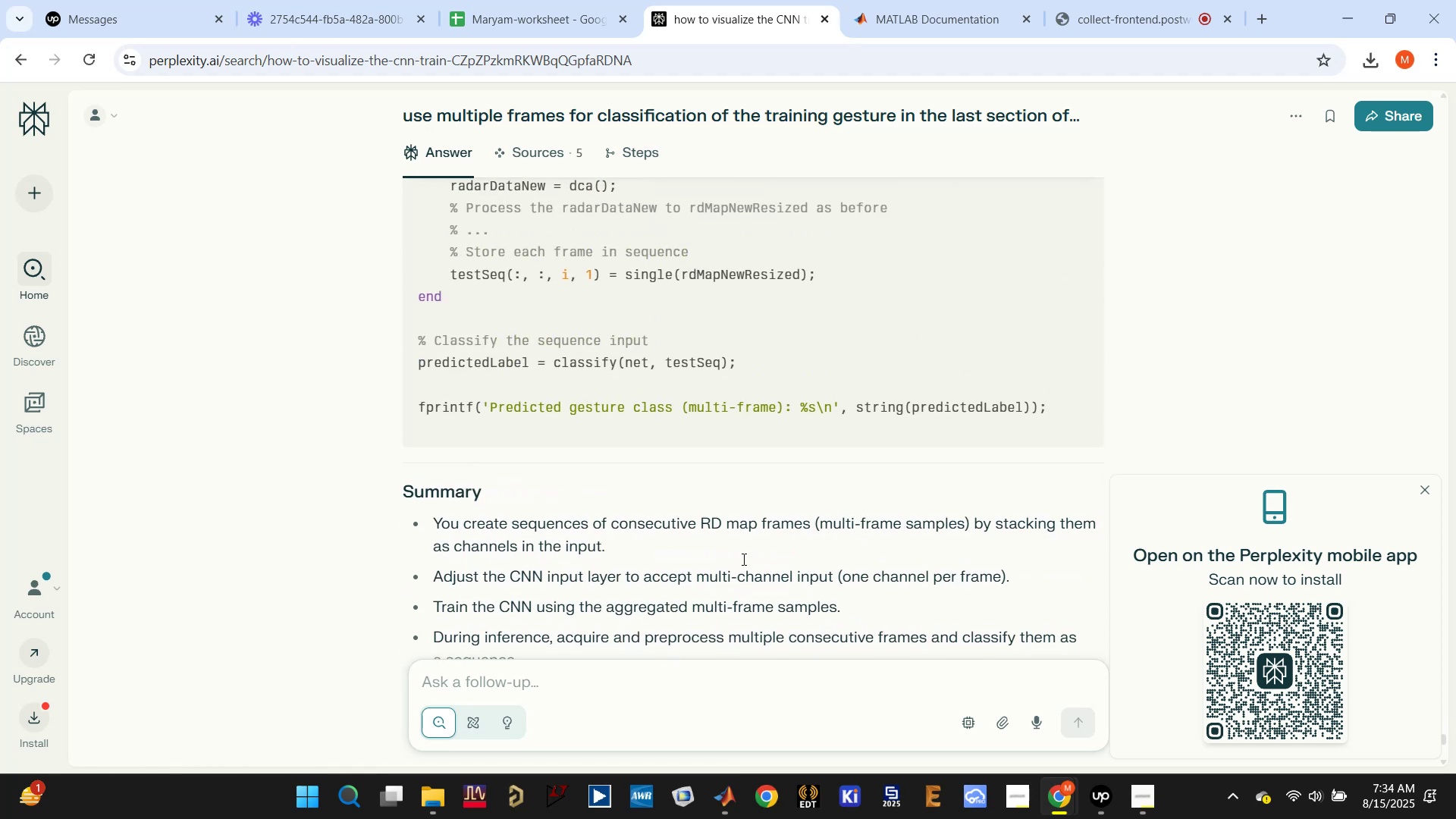 
scroll: coordinate [742, 559], scroll_direction: down, amount: 8.0
 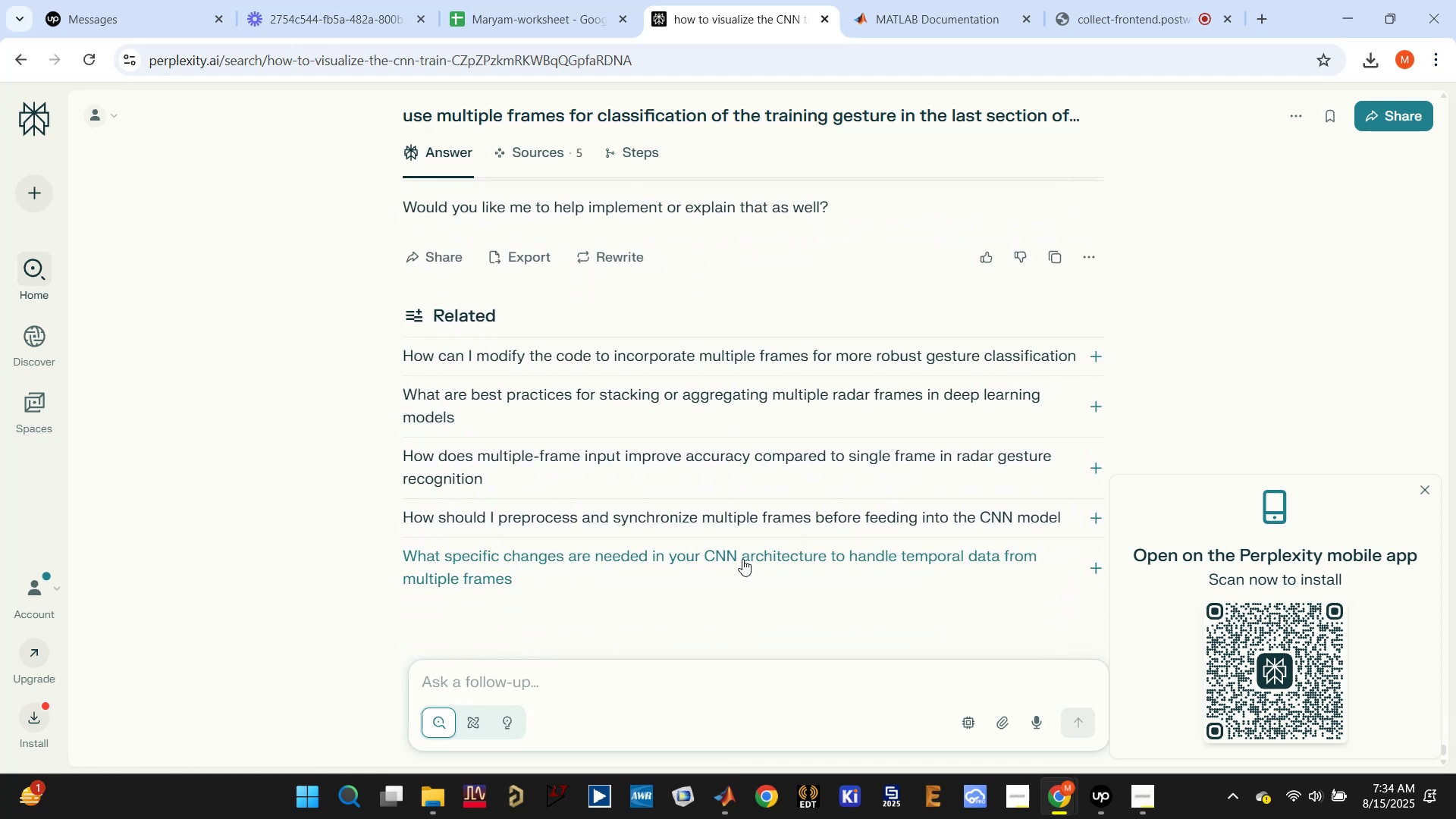 
scroll: coordinate [742, 559], scroll_direction: up, amount: 3.0
 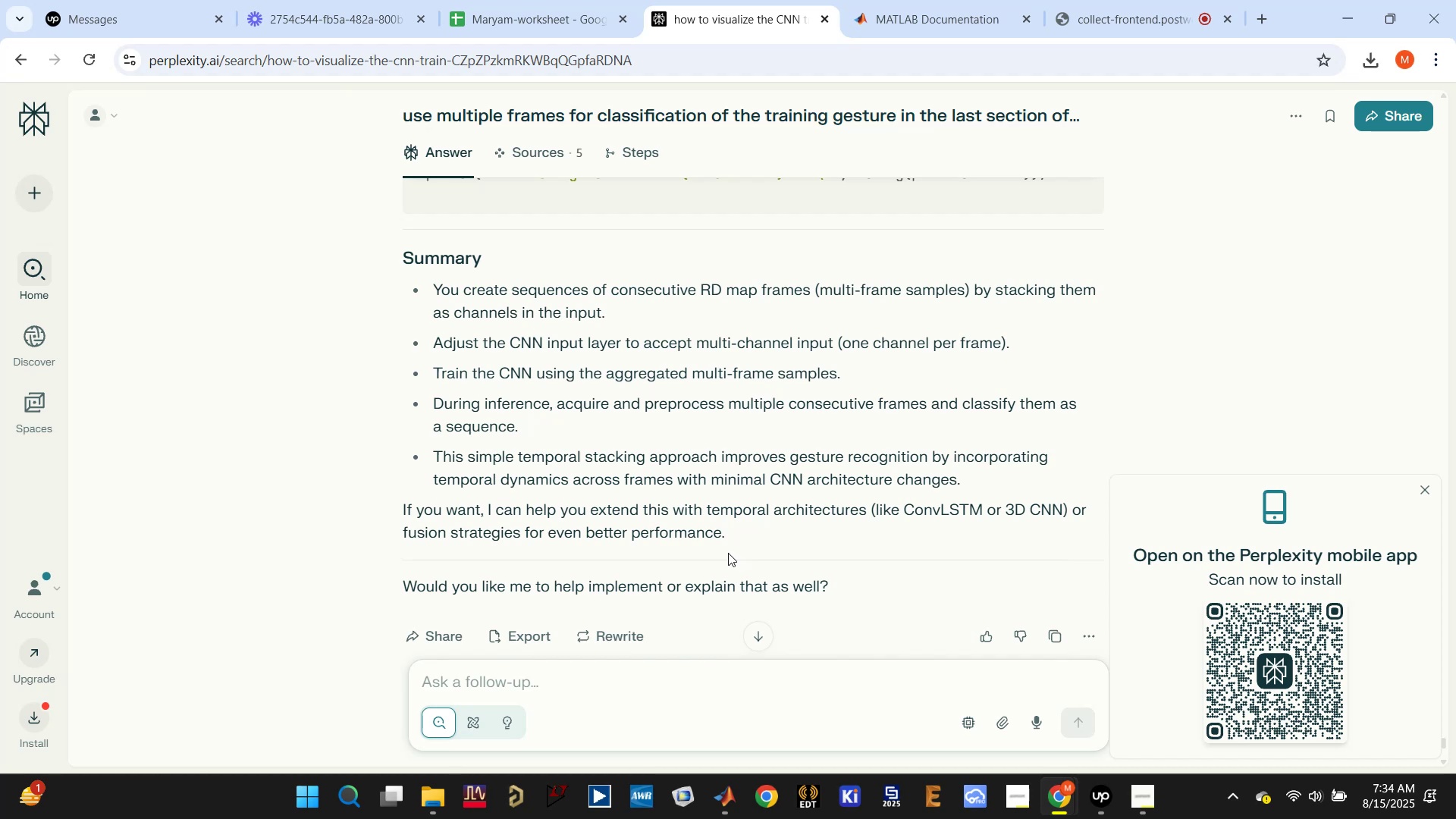 
left_click([540, 682])
 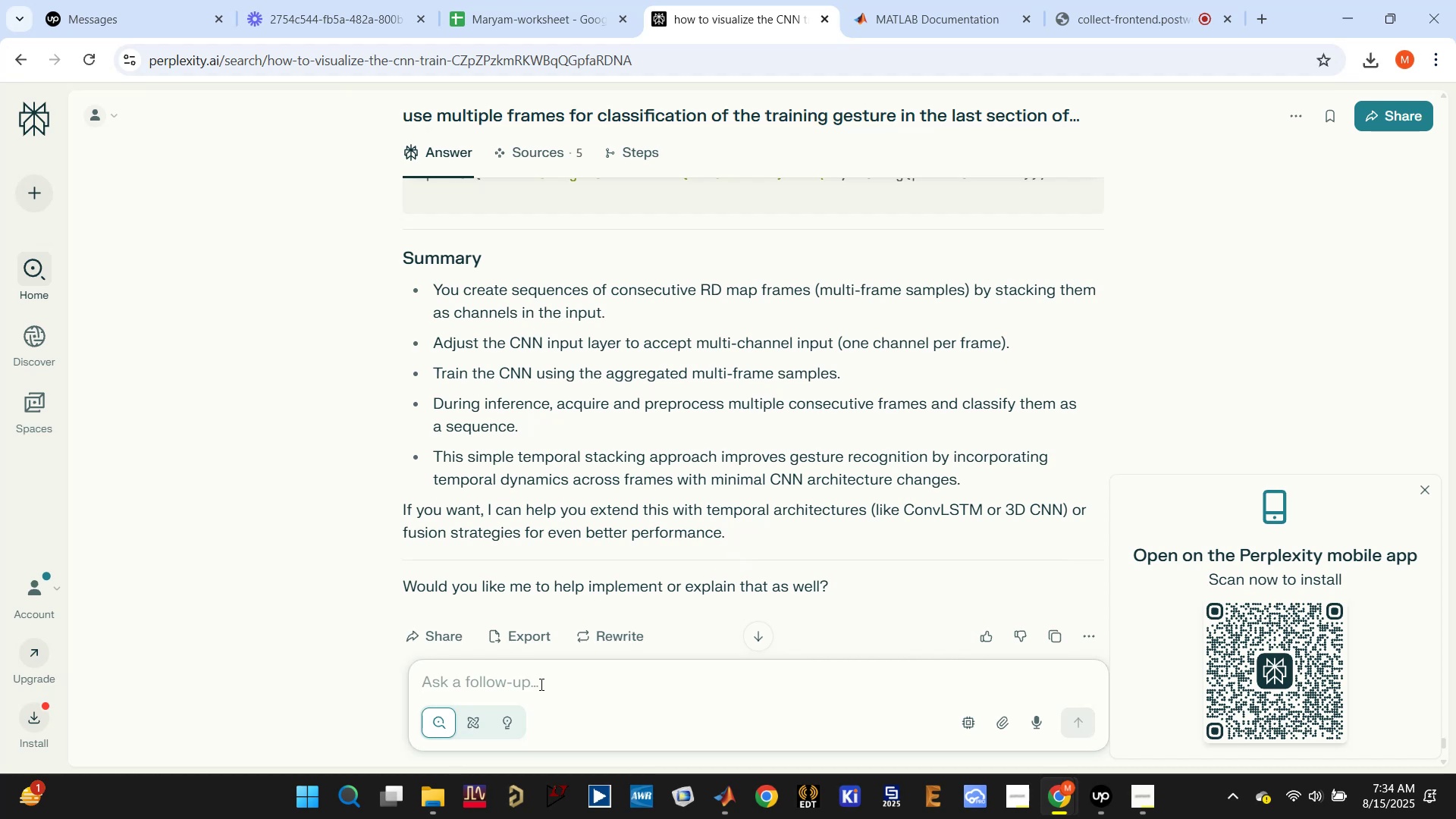 
type(shar e)
key(Backspace)
key(Backspace)
type(e the complete code)
 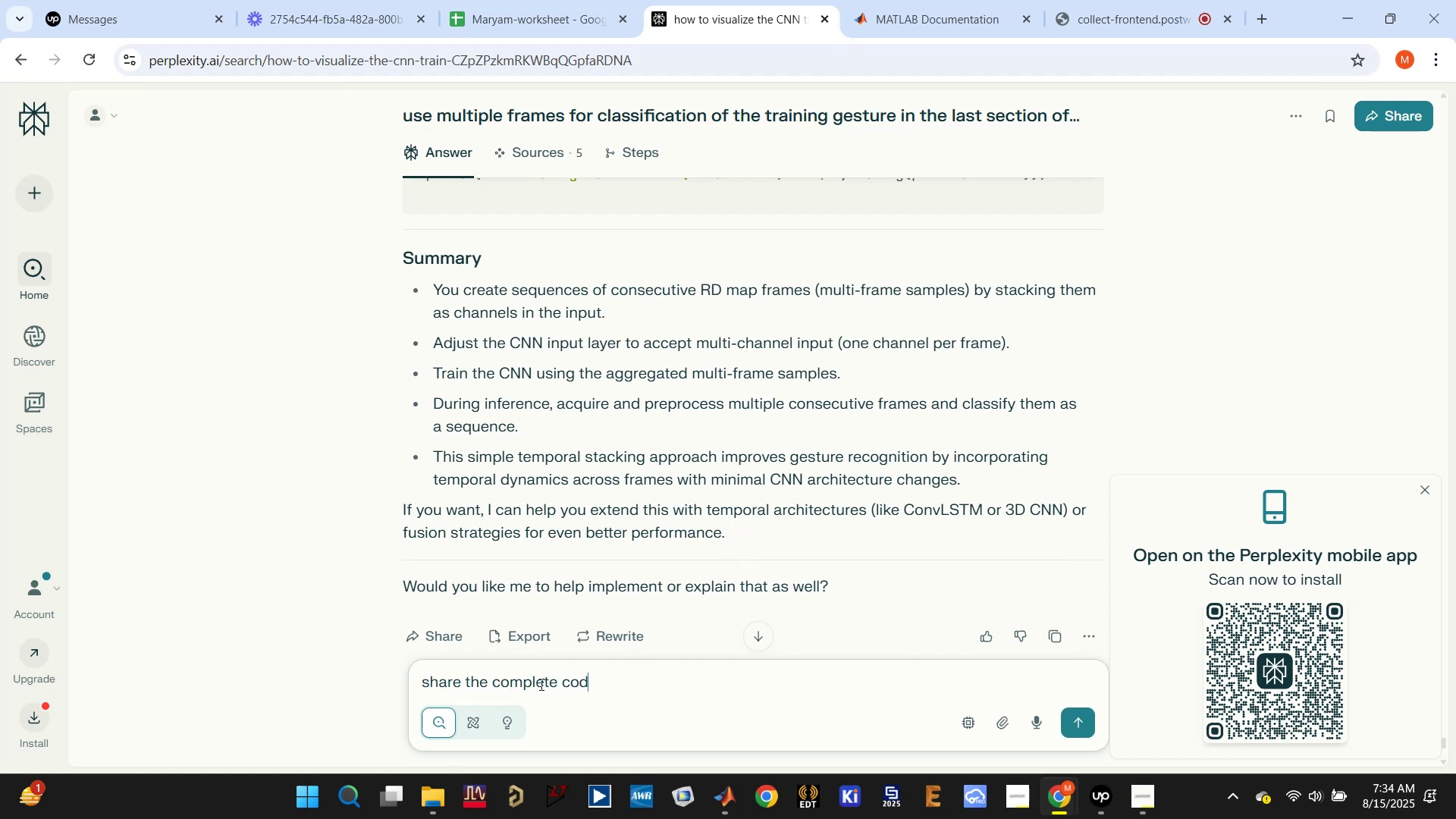 
key(Enter)
 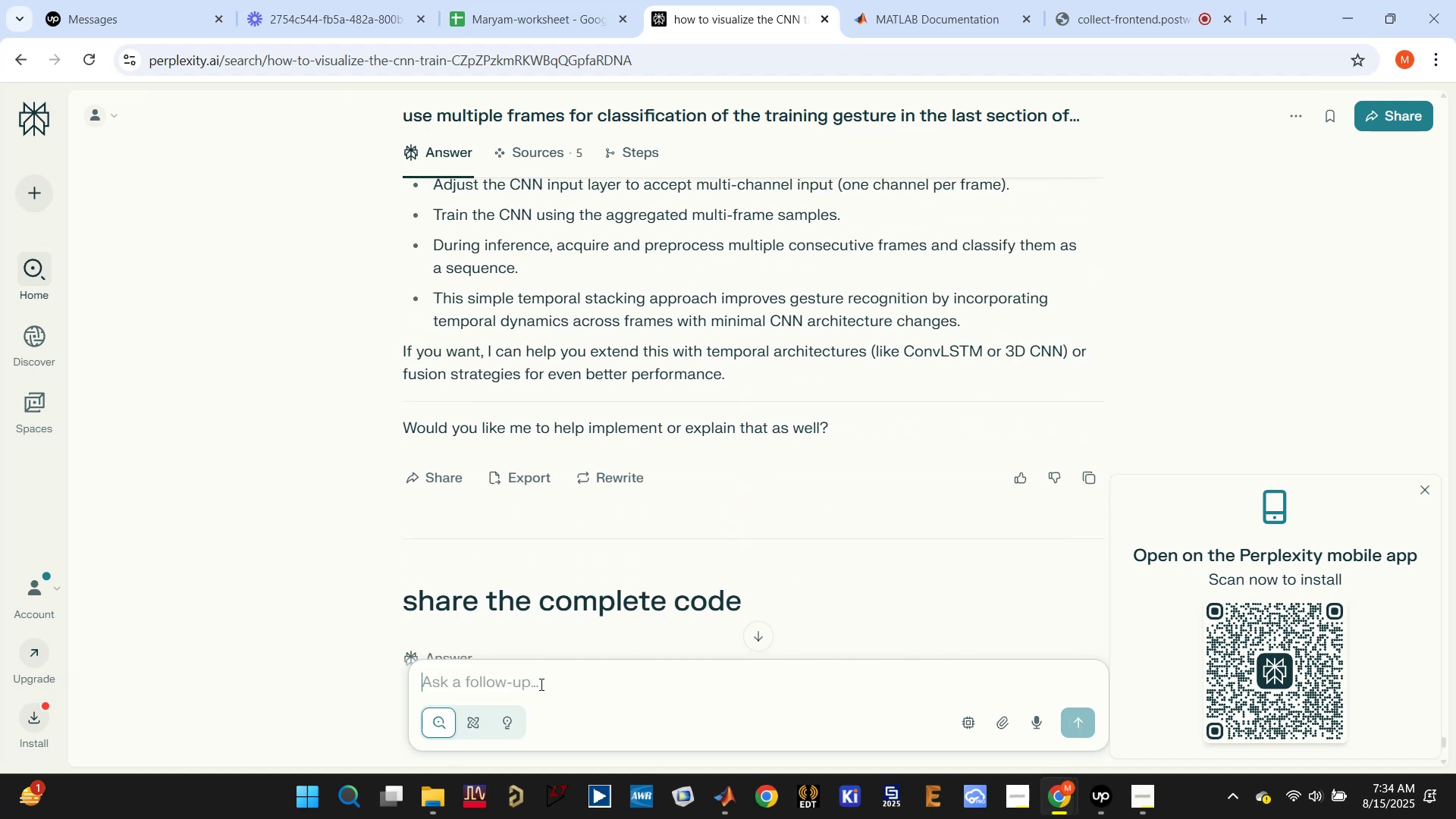 
scroll: coordinate [635, 488], scroll_direction: up, amount: 23.0
 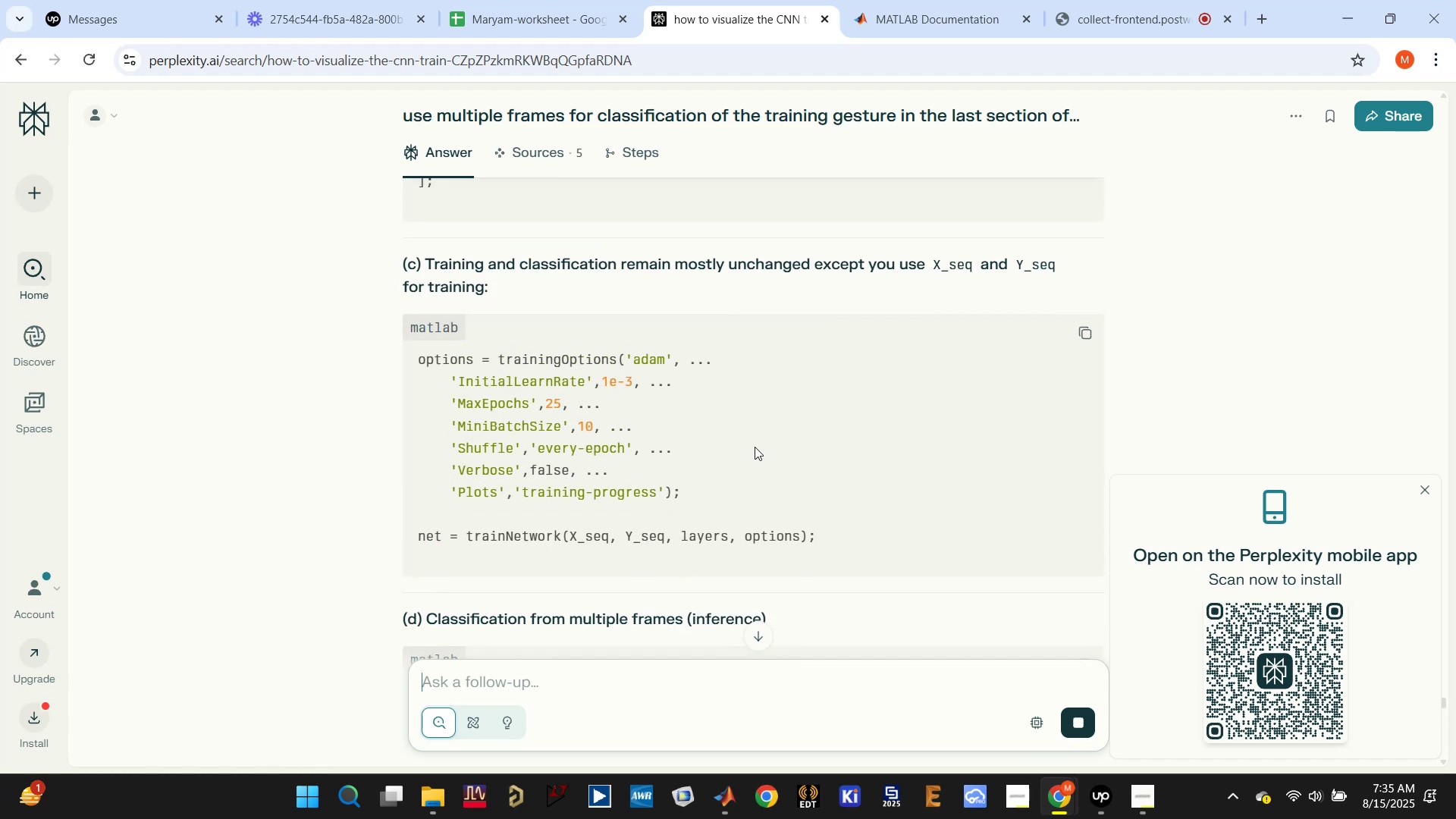 
wait(7.6)
 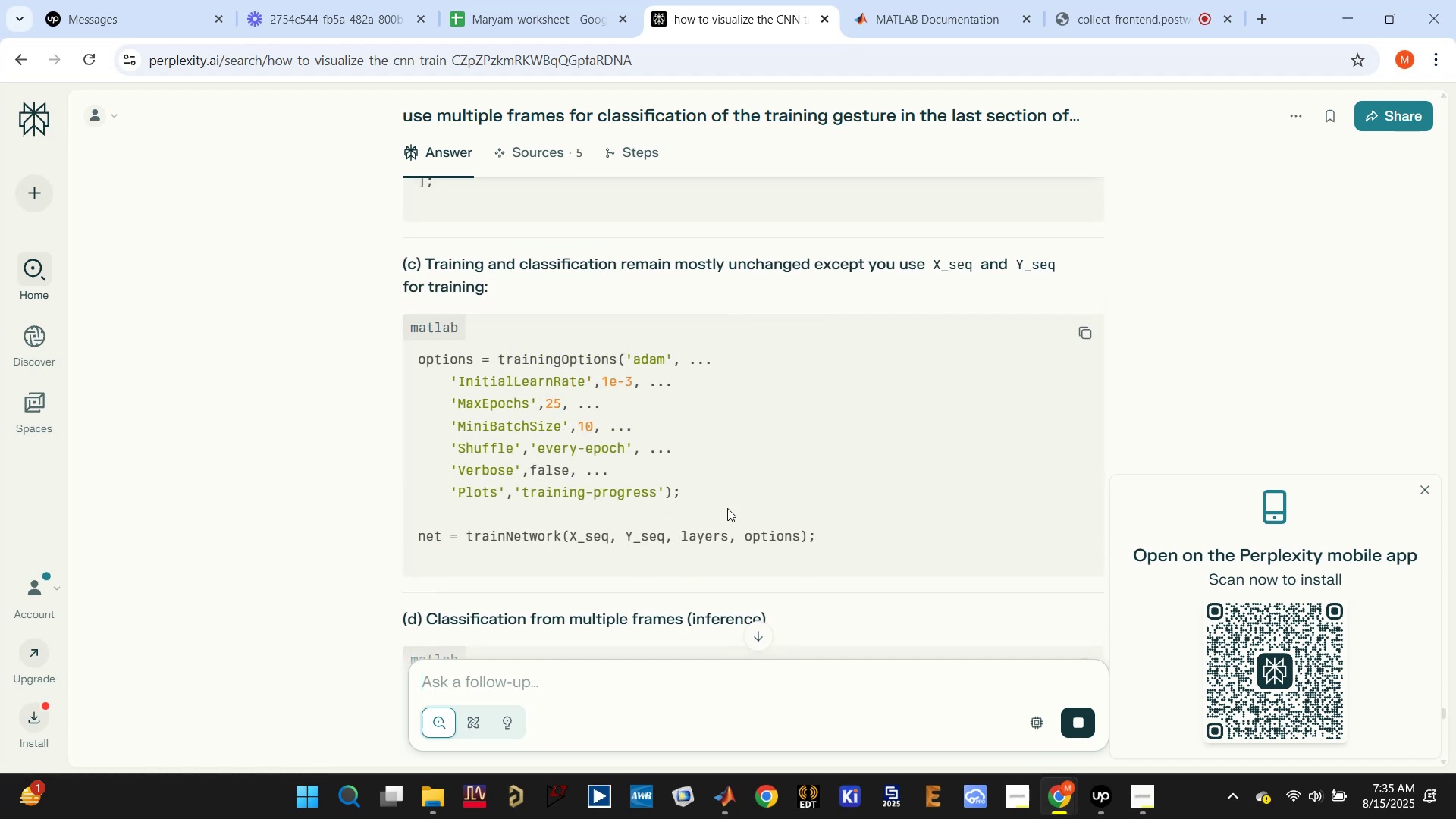 
scroll: coordinate [631, 513], scroll_direction: up, amount: 6.0
 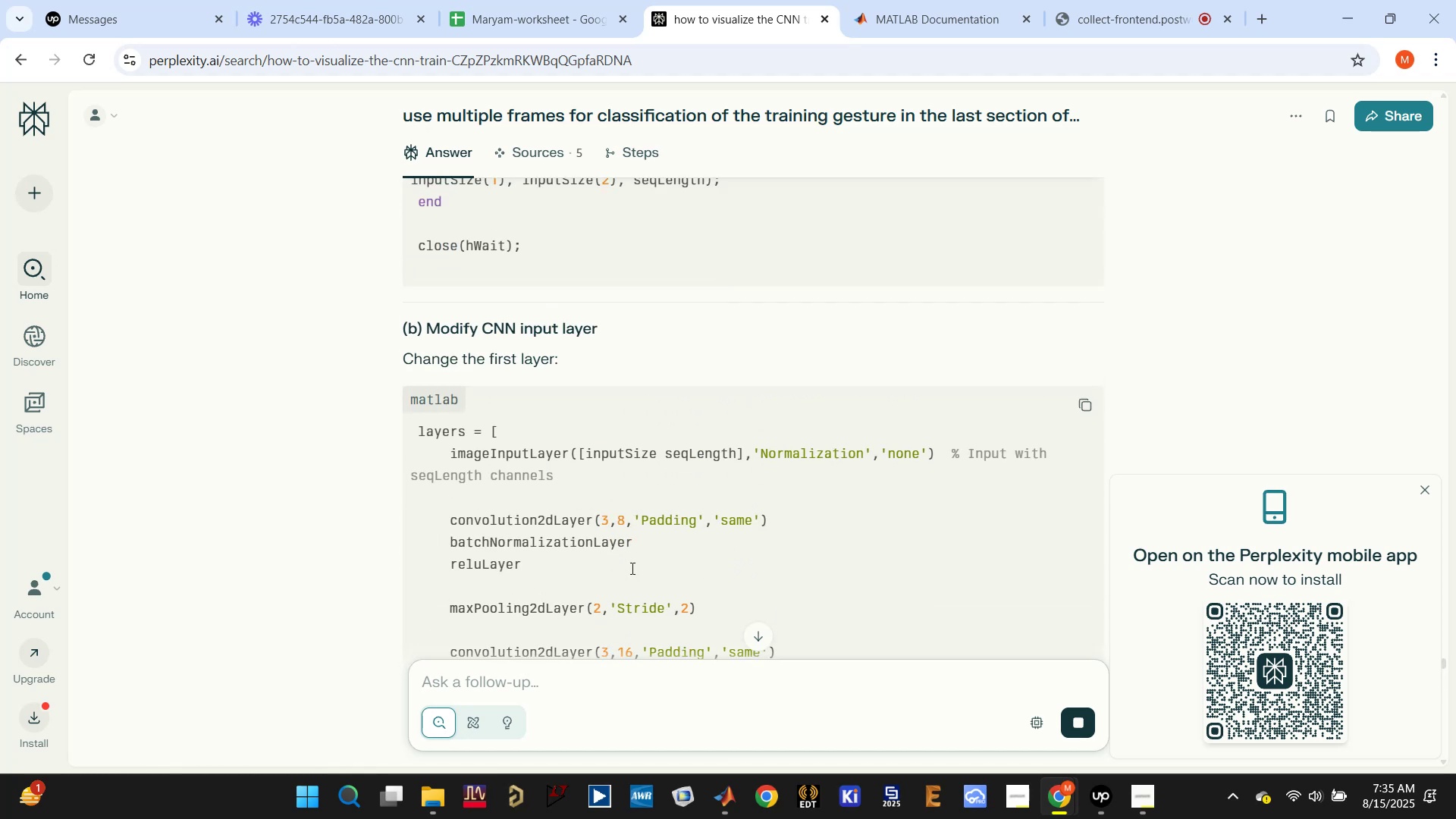 
scroll: coordinate [767, 542], scroll_direction: down, amount: 74.0
 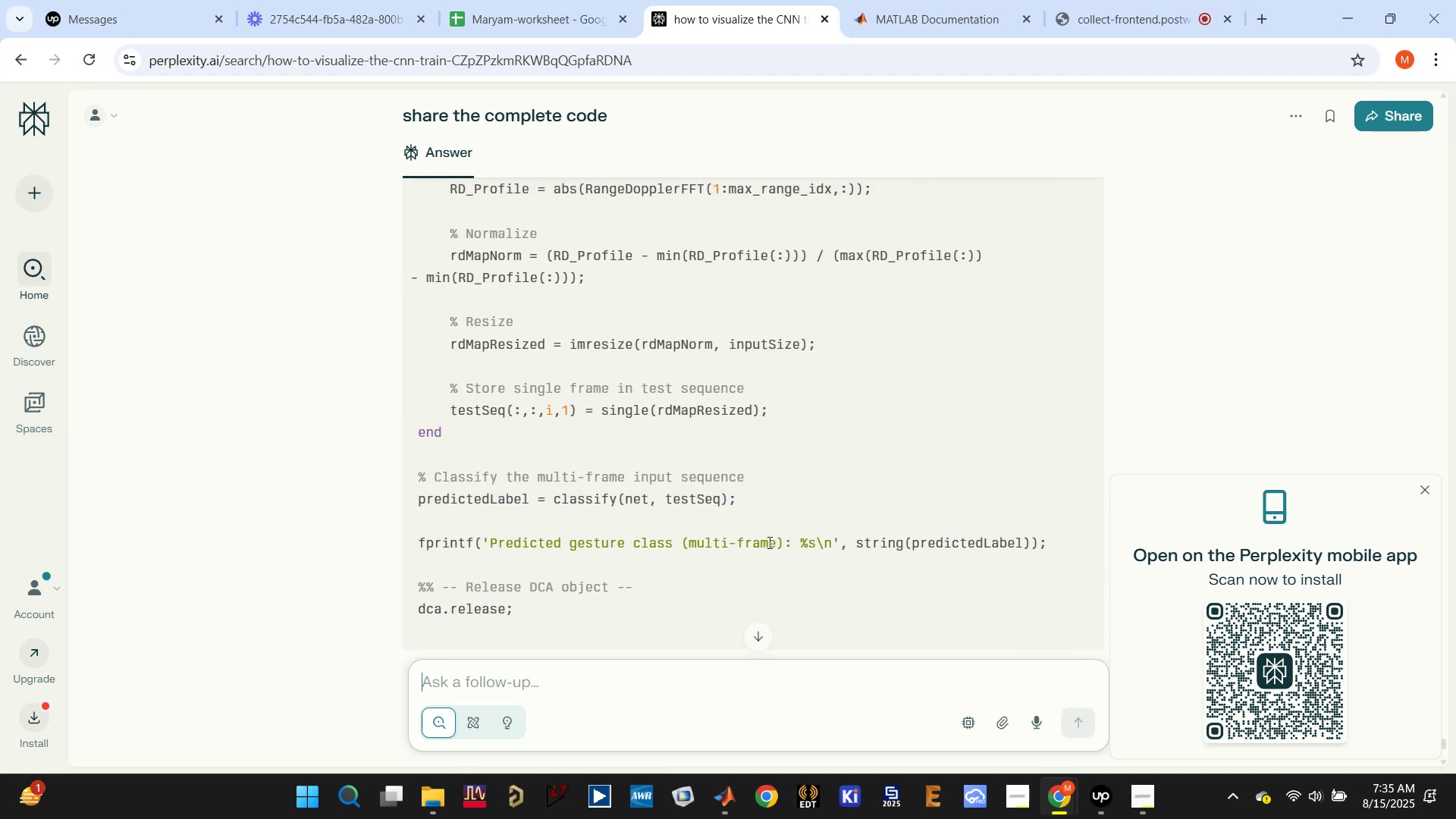 
scroll: coordinate [690, 537], scroll_direction: up, amount: 40.0
 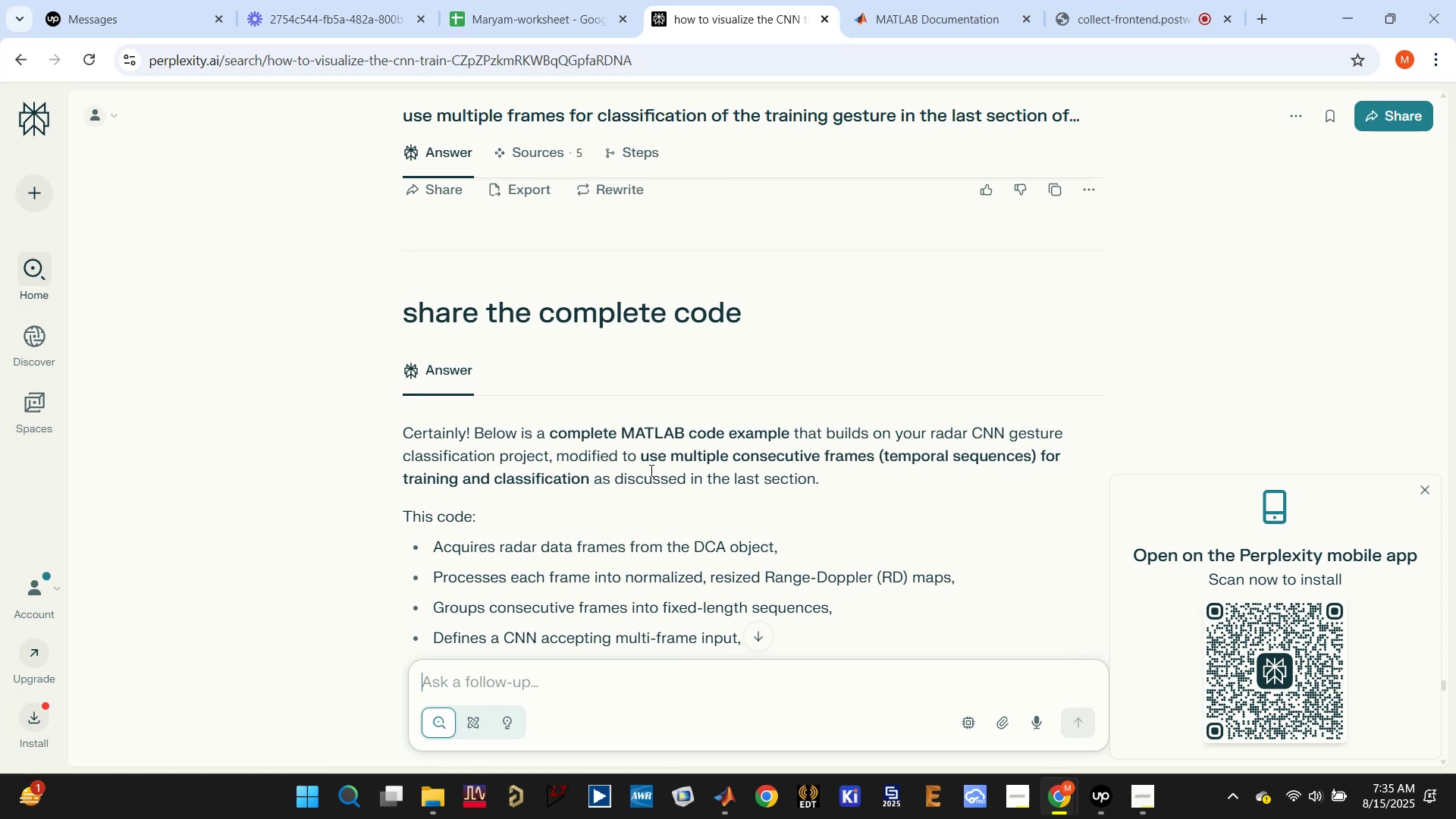 
left_click_drag(start_coordinate=[626, 450], to_coordinate=[824, 453])
 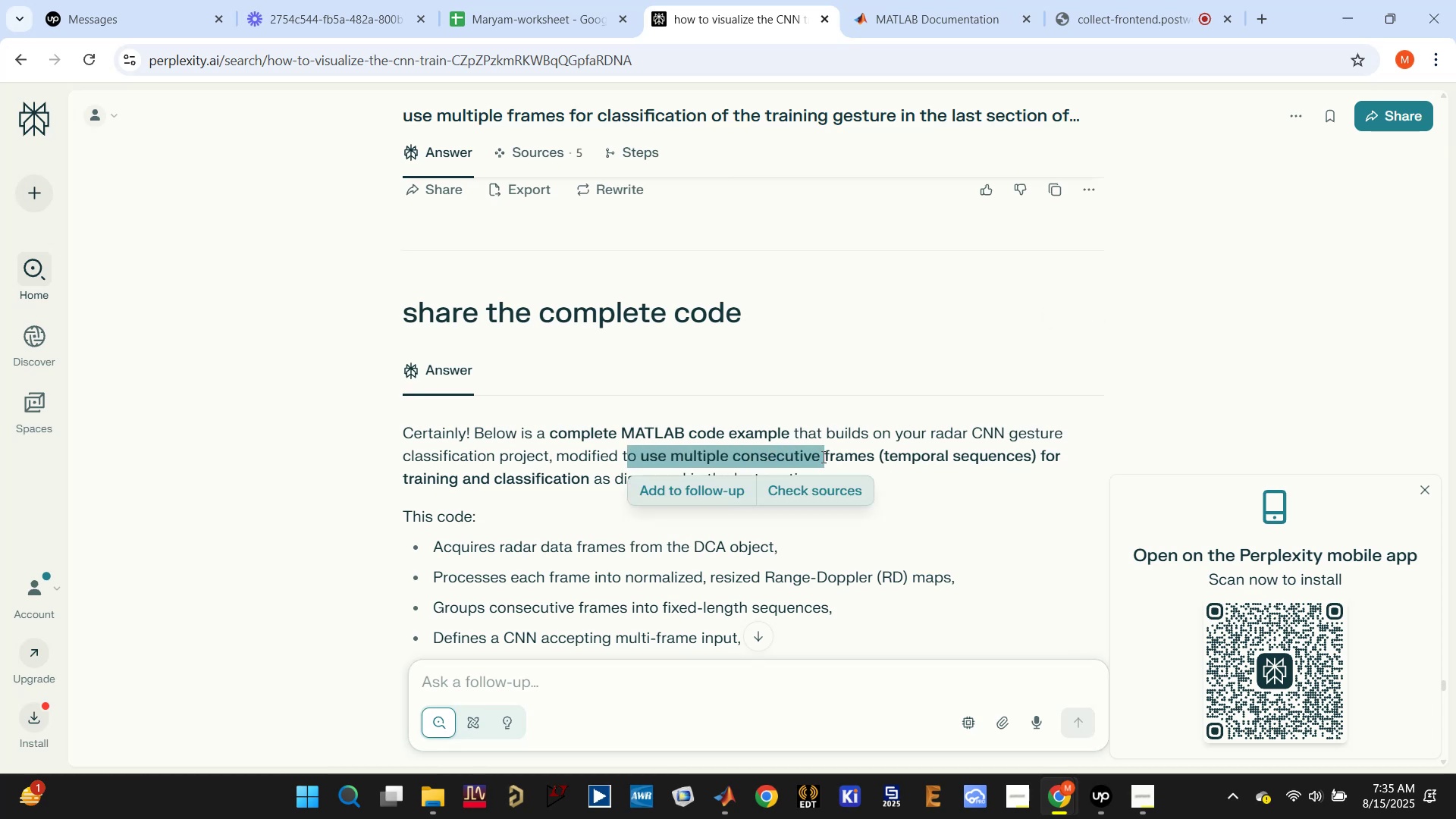 
scroll: coordinate [651, 453], scroll_direction: down, amount: 11.0
 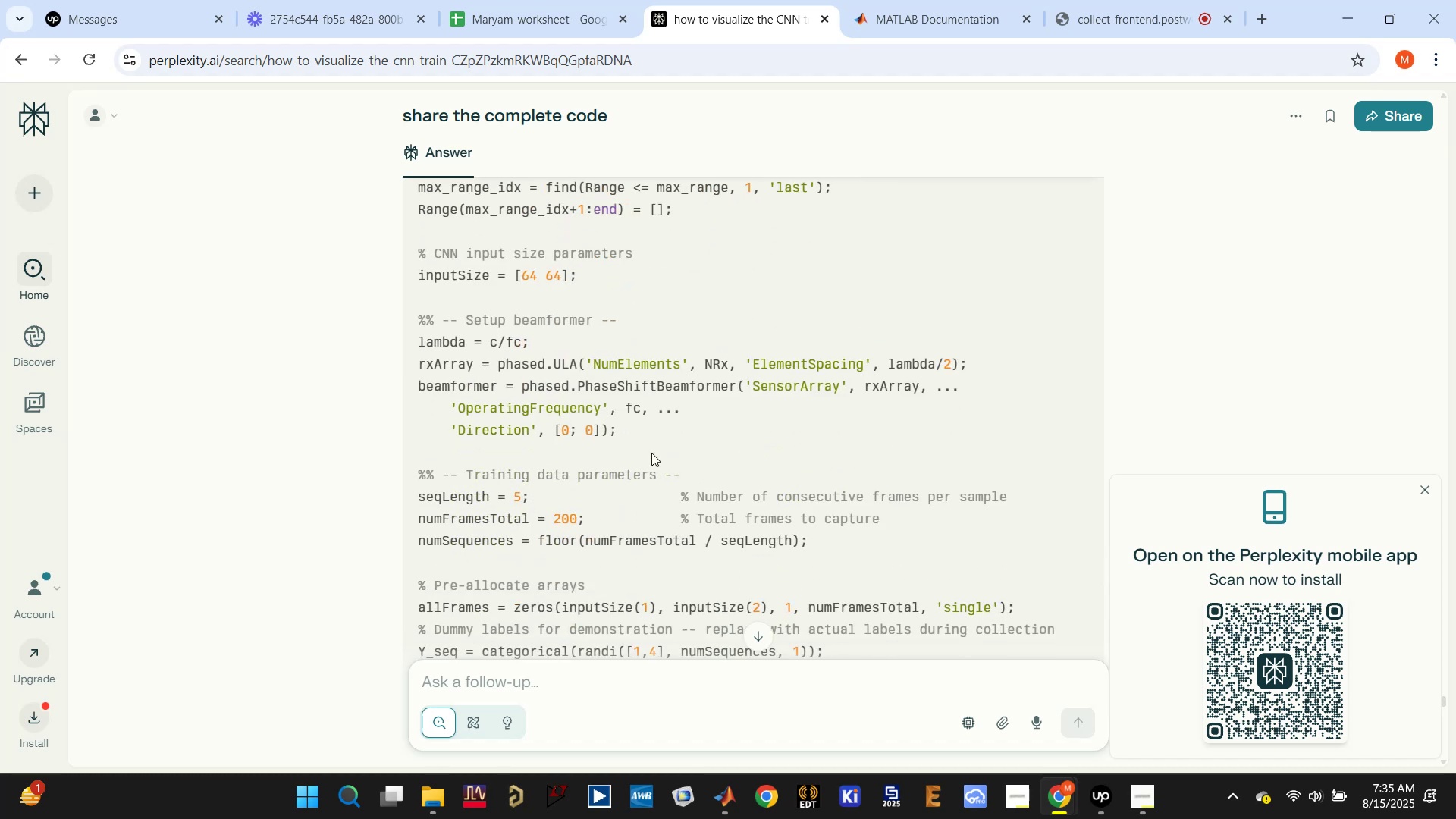 
scroll: coordinate [651, 453], scroll_direction: up, amount: 1.0
 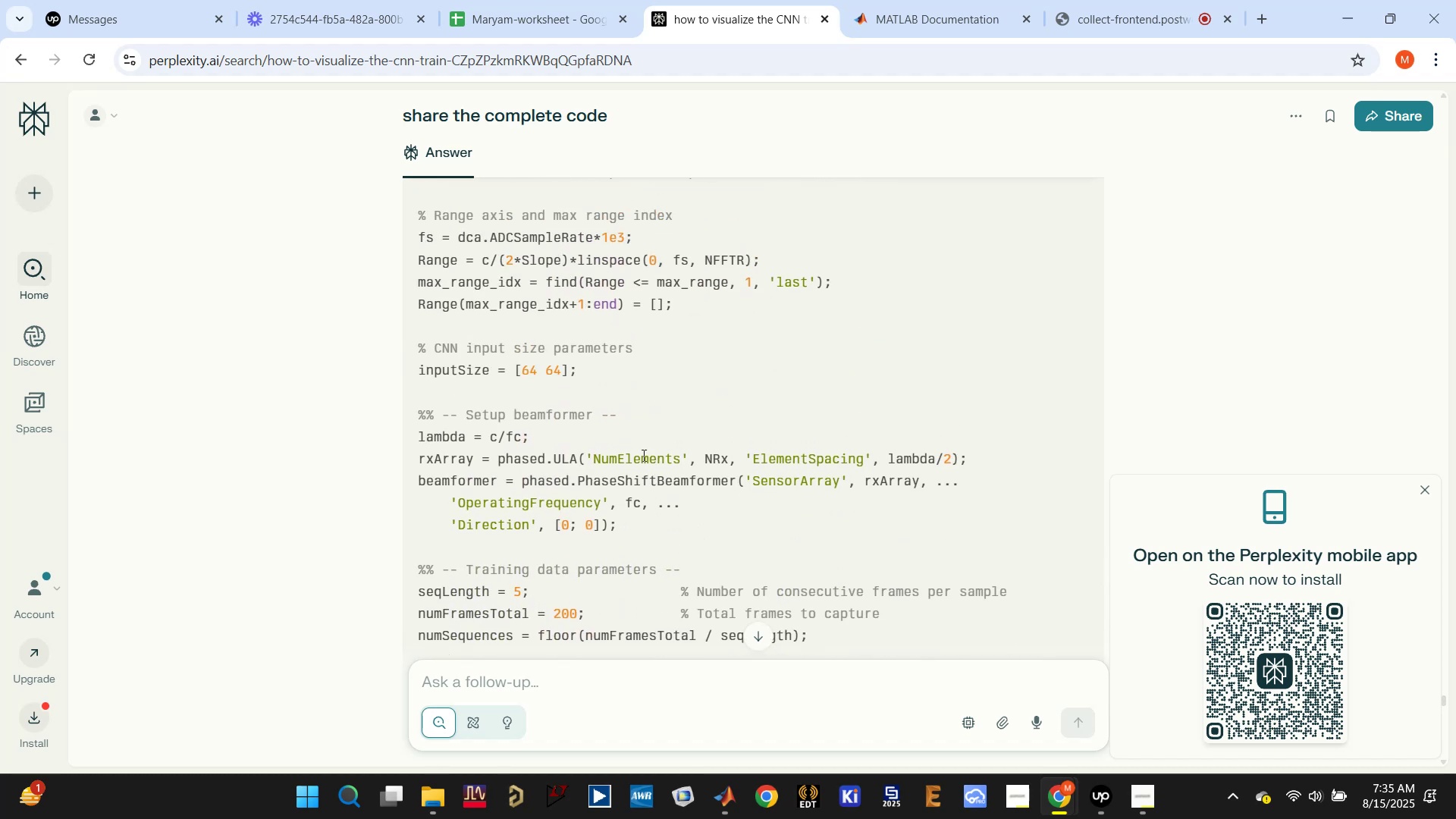 
scroll: coordinate [542, 435], scroll_direction: down, amount: 1.0
 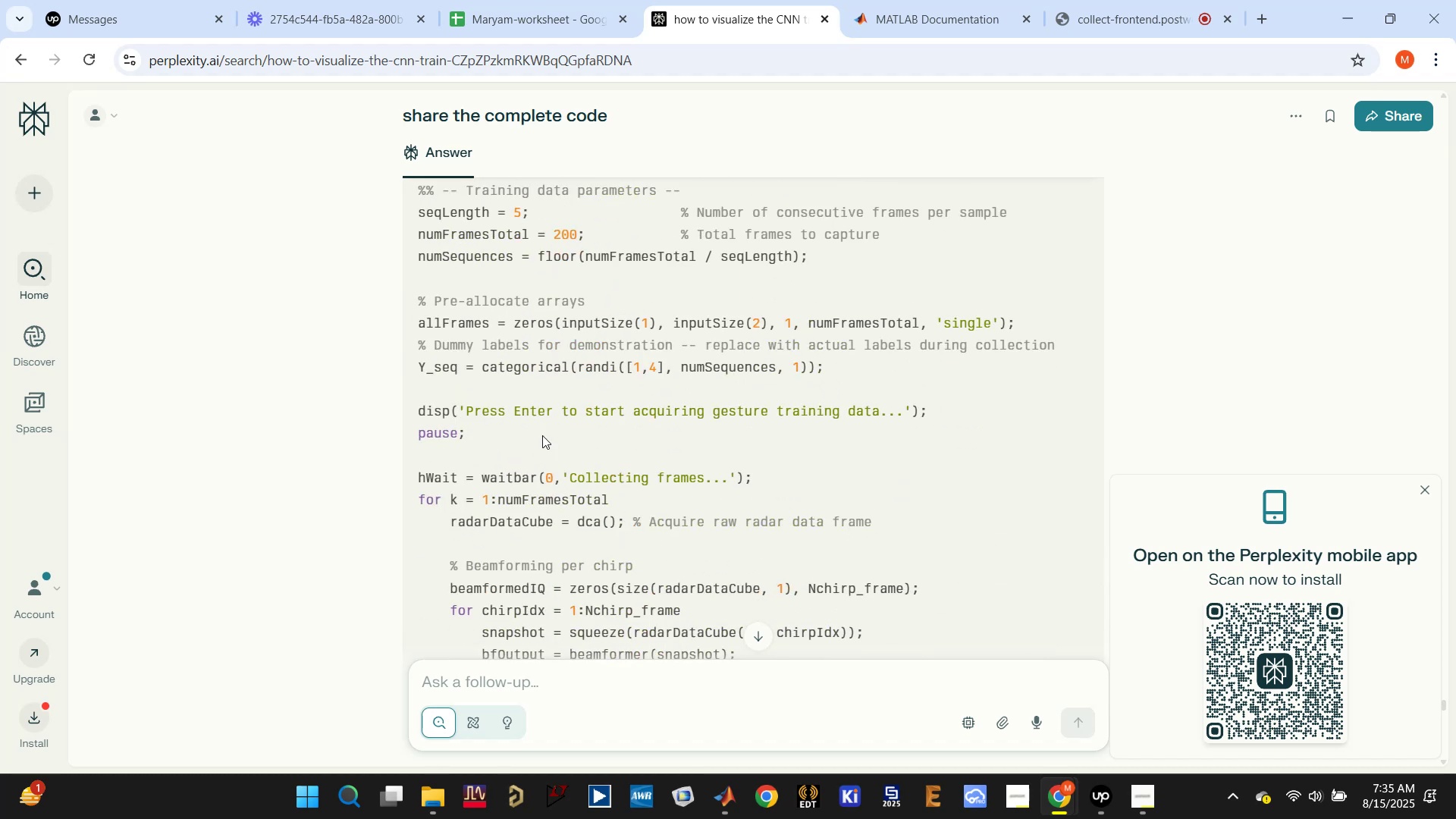 
double_click([436, 364])
 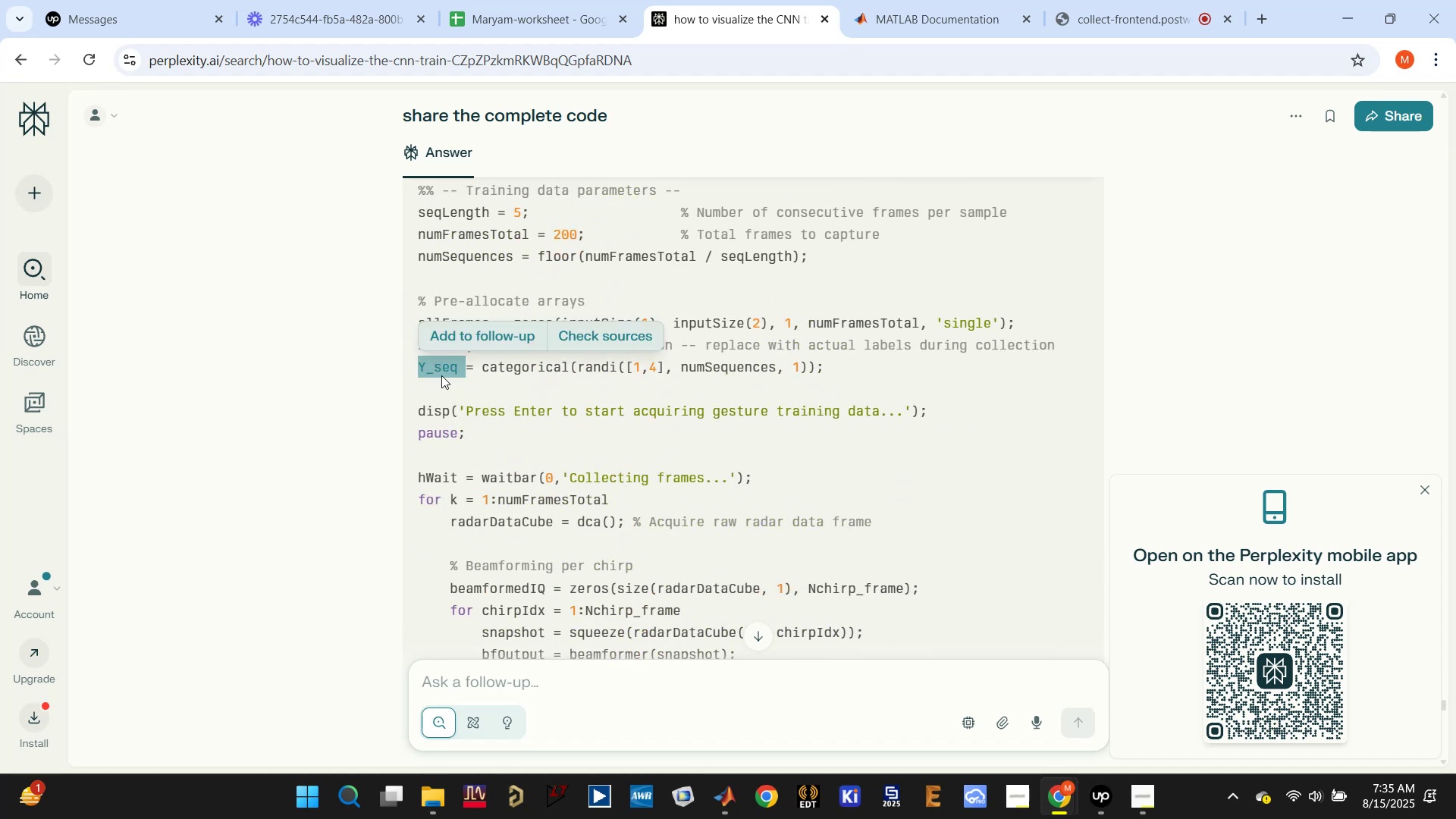 
left_click([454, 386])
 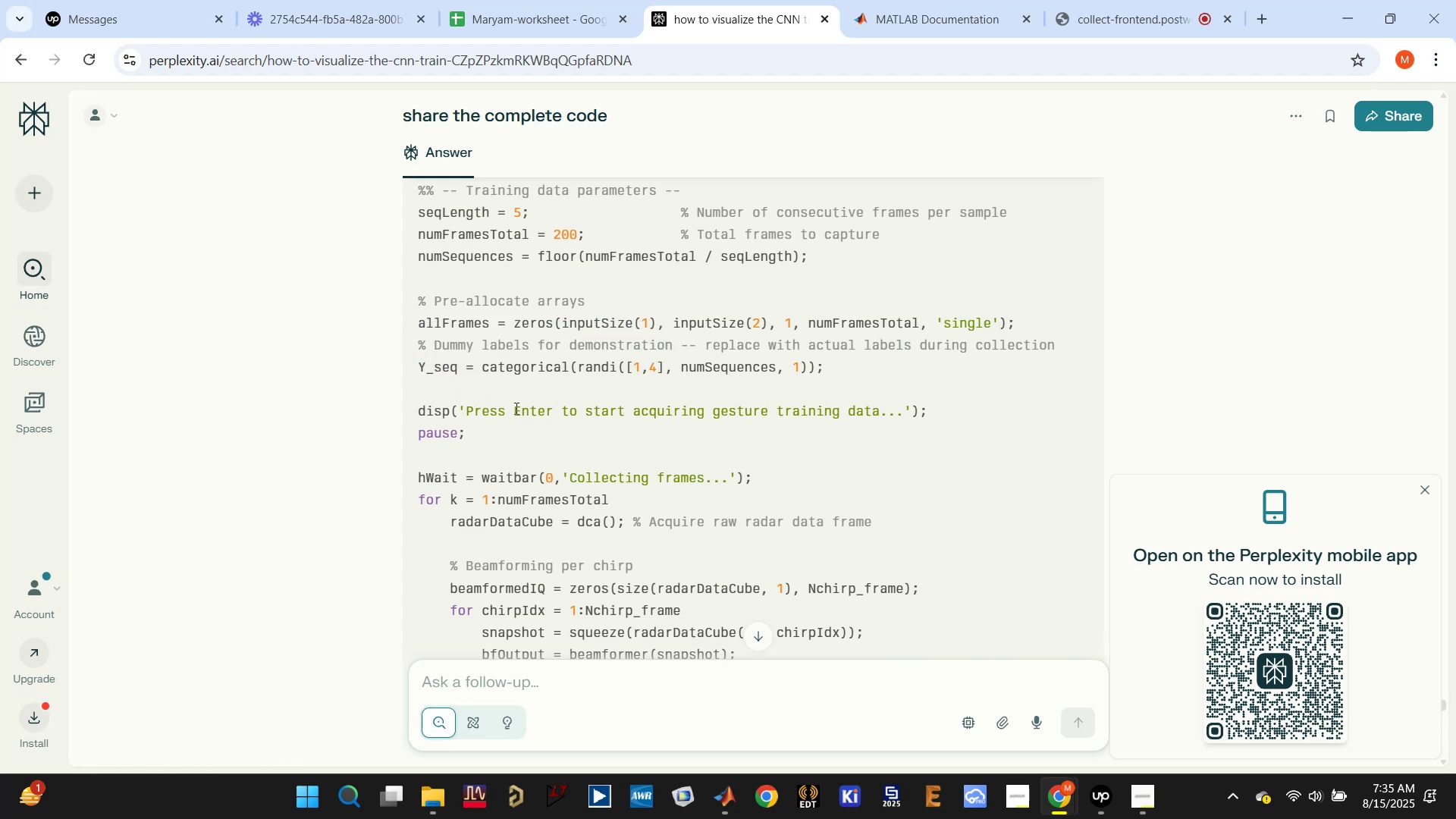 
scroll: coordinate [535, 425], scroll_direction: down, amount: 2.0
 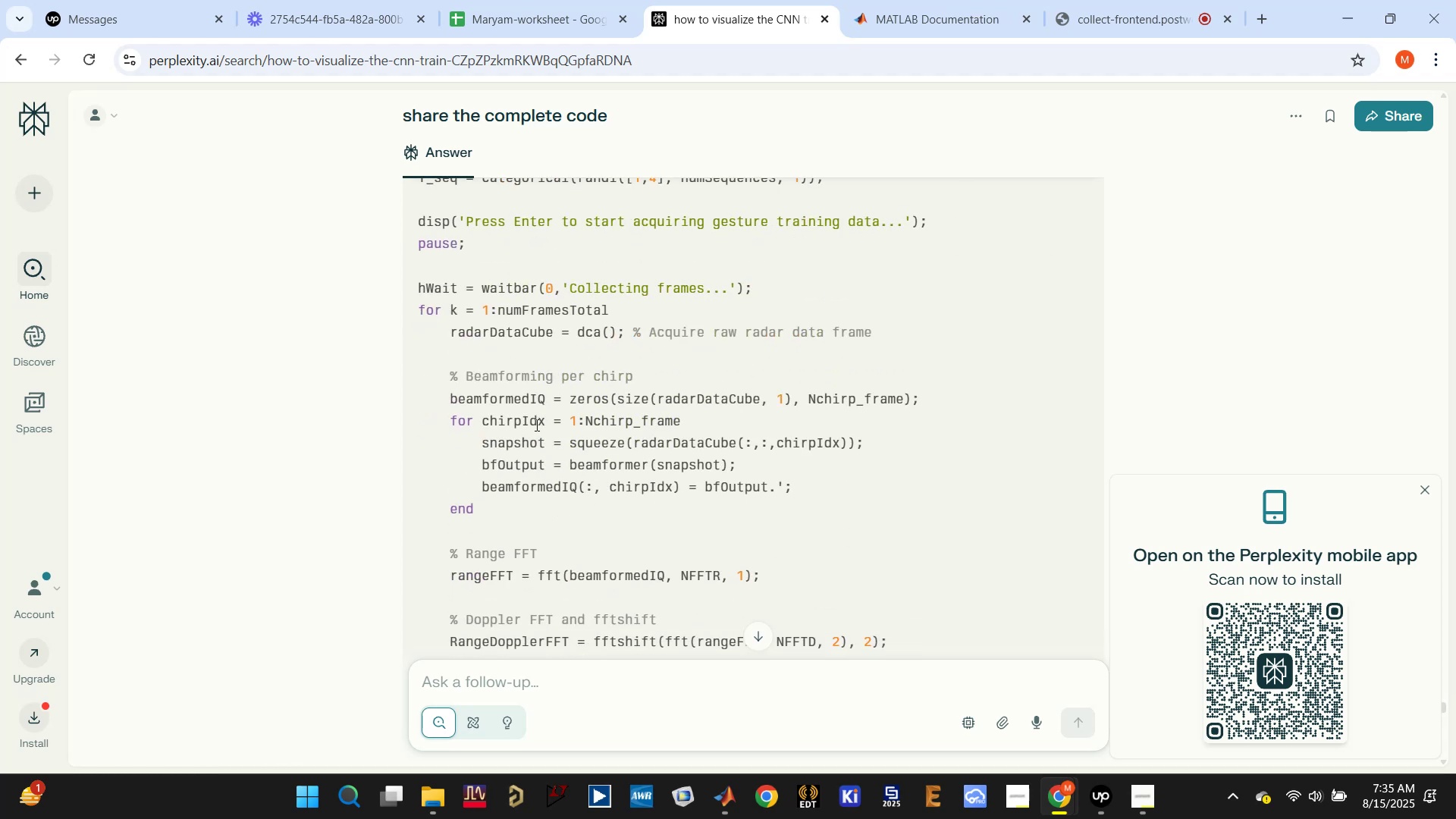 
wait(6.89)
 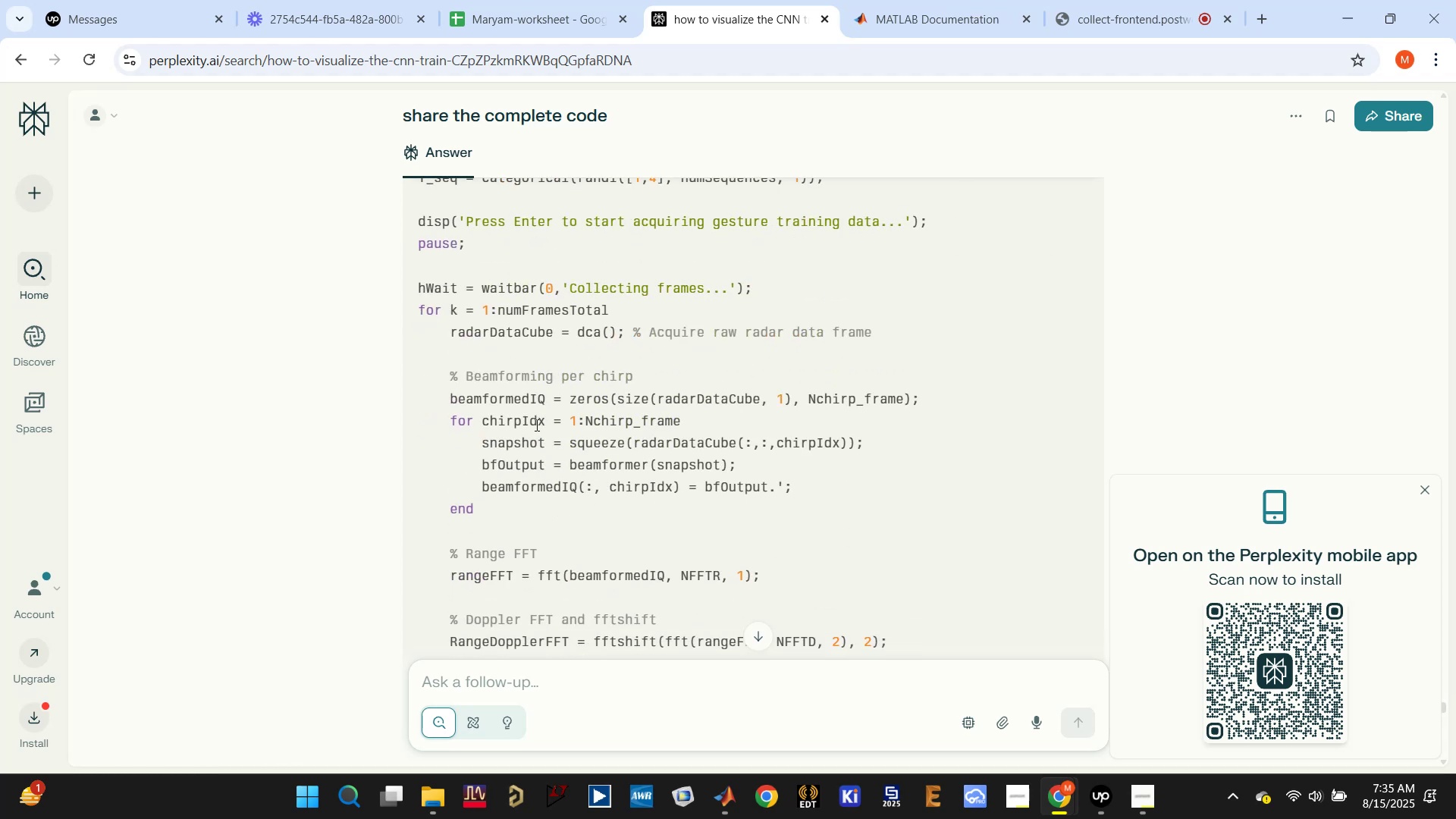 
scroll: coordinate [563, 470], scroll_direction: down, amount: 6.0
 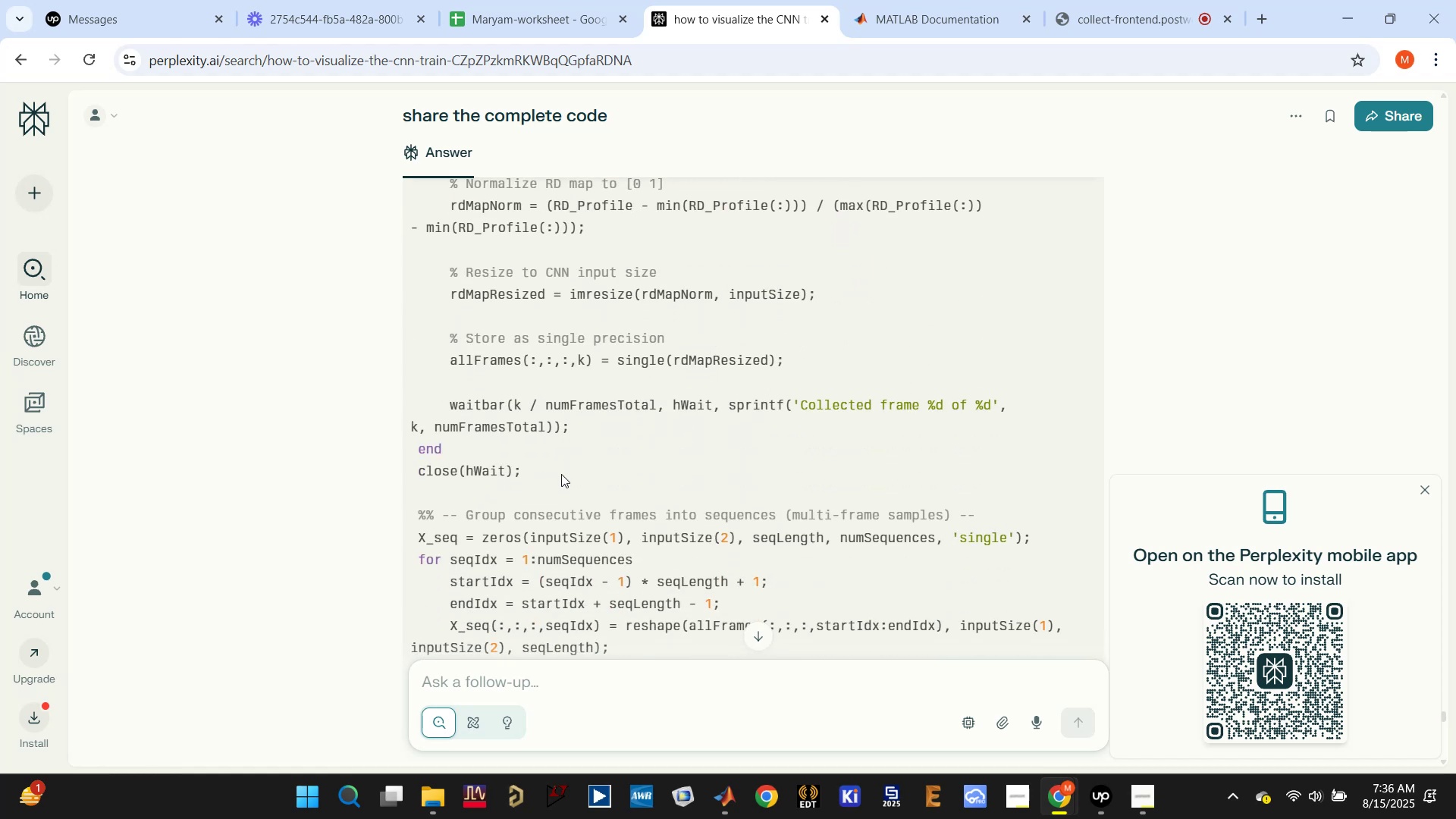 
scroll: coordinate [561, 479], scroll_direction: down, amount: 2.0
 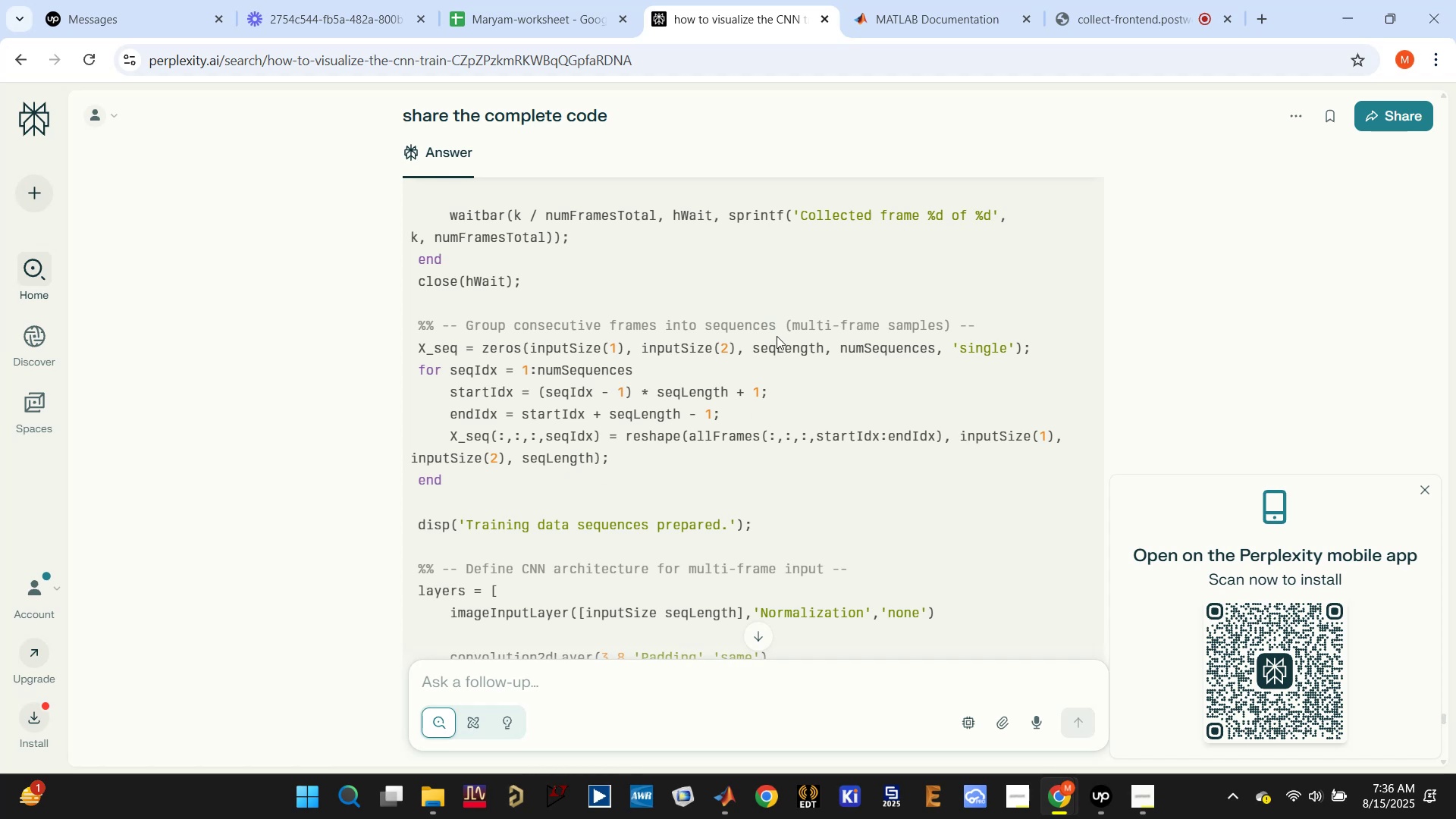 
left_click_drag(start_coordinate=[709, 325], to_coordinate=[908, 325])
 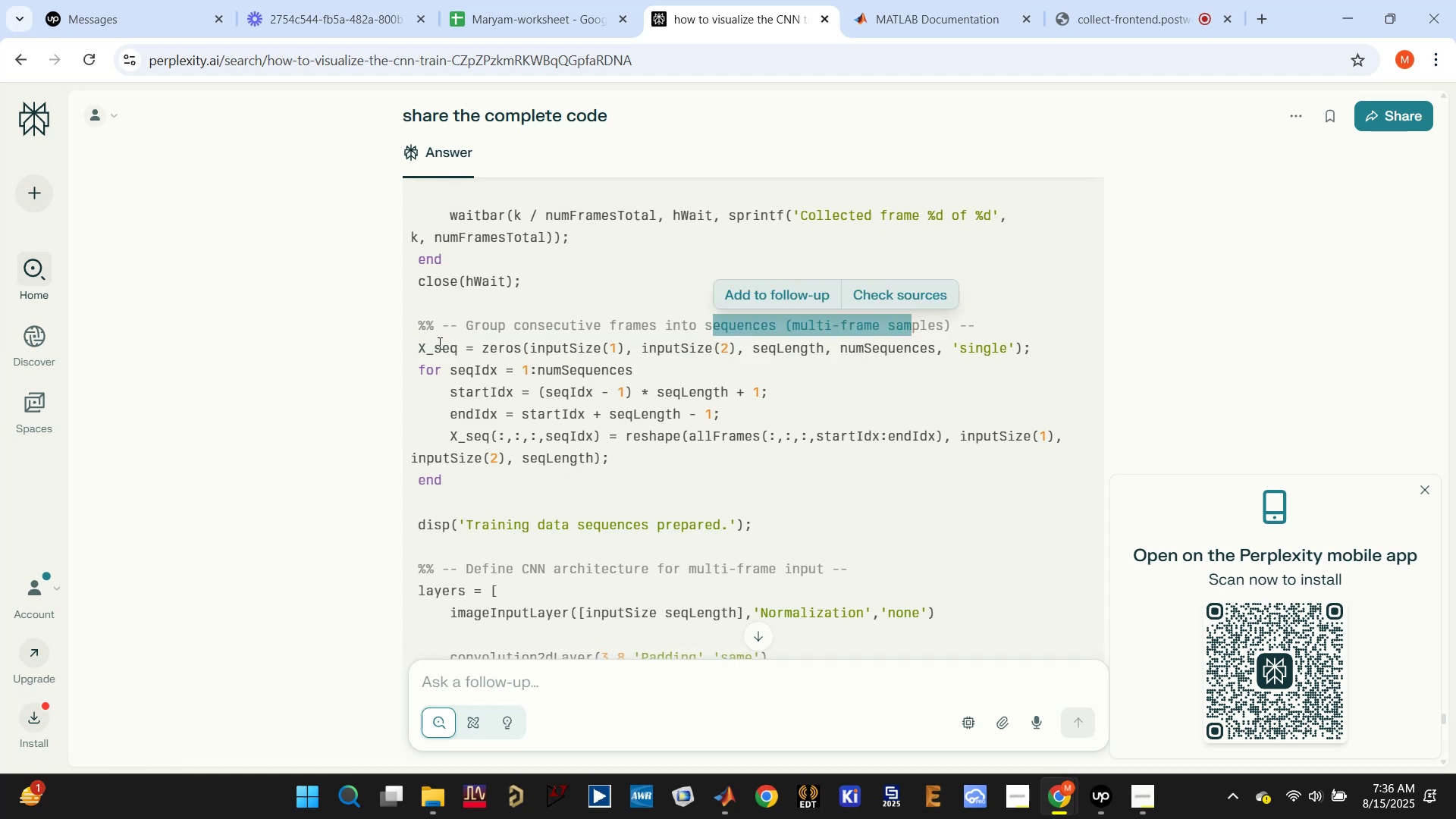 
scroll: coordinate [518, 457], scroll_direction: down, amount: 2.0
 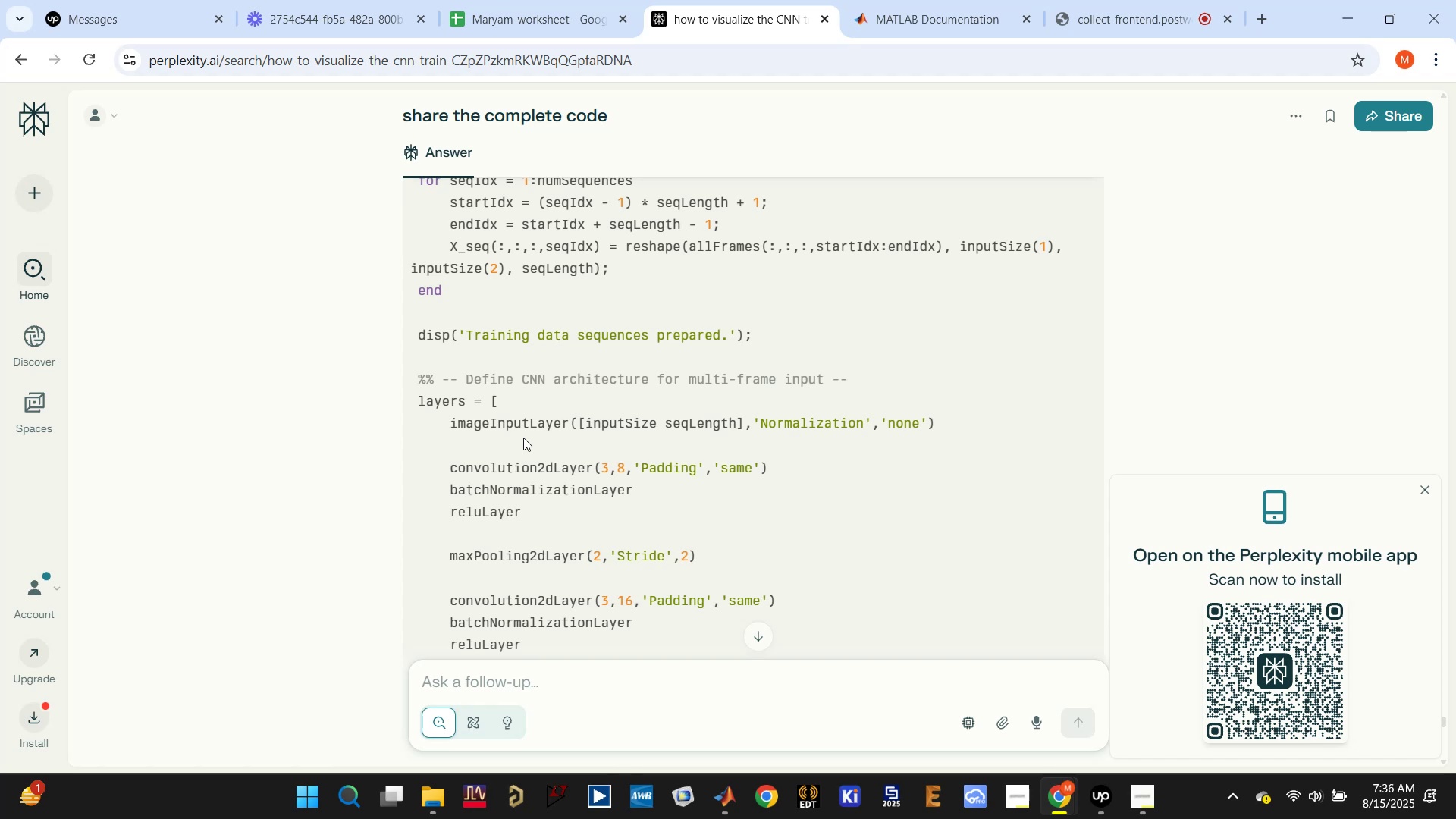 
wait(5.88)
 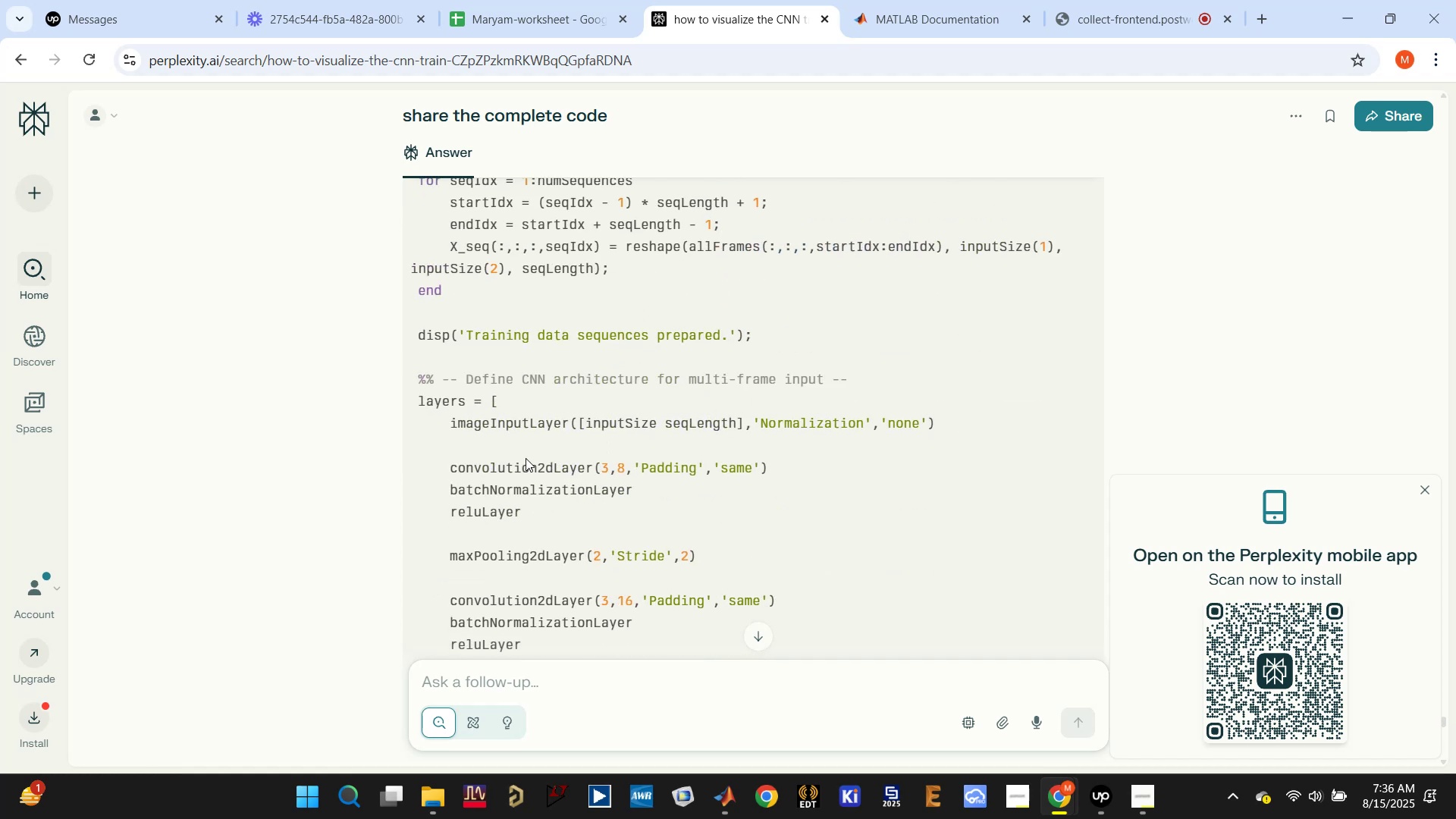 
scroll: coordinate [523, 441], scroll_direction: up, amount: 11.0
 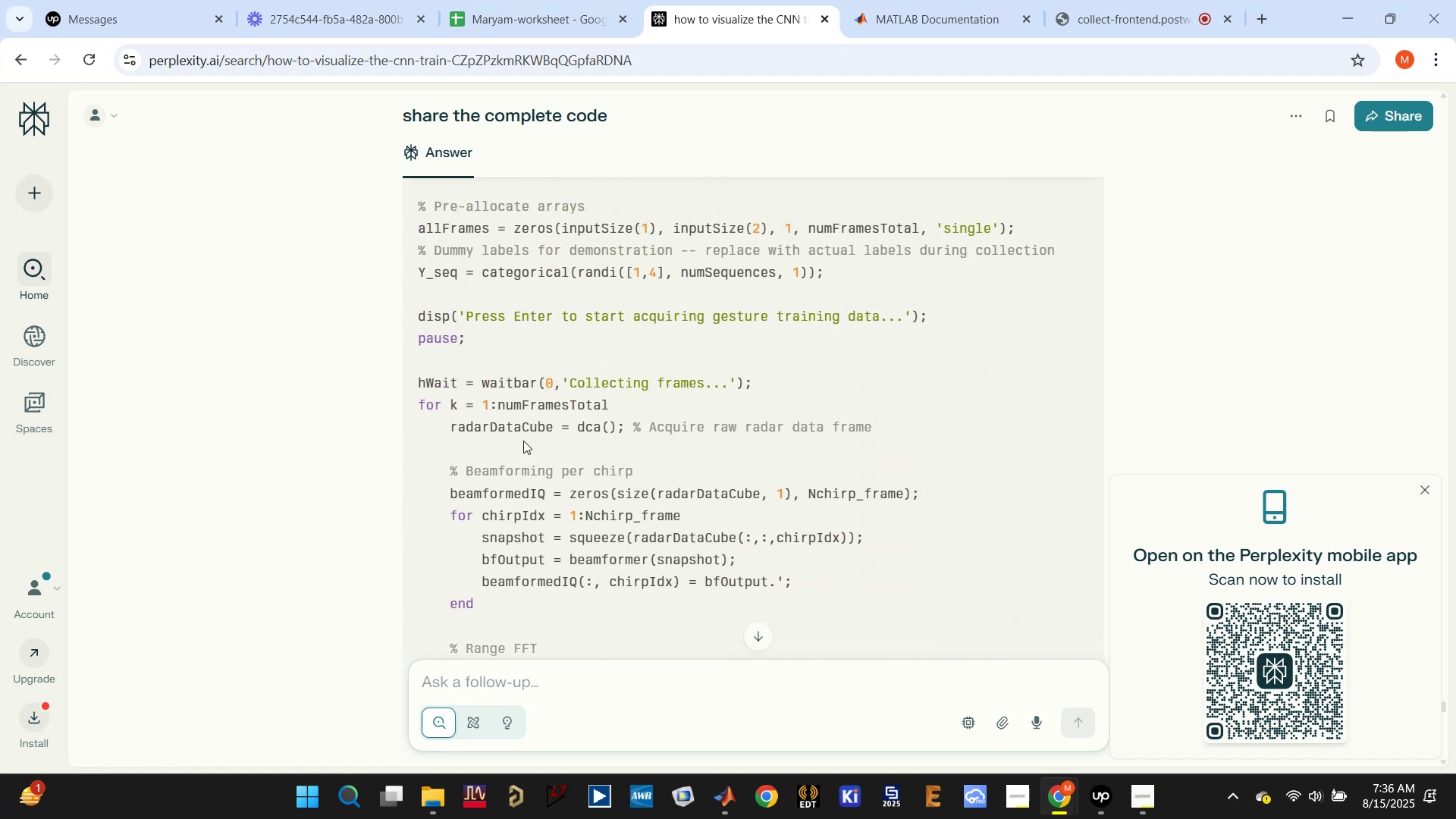 
scroll: coordinate [517, 441], scroll_direction: down, amount: 22.0
 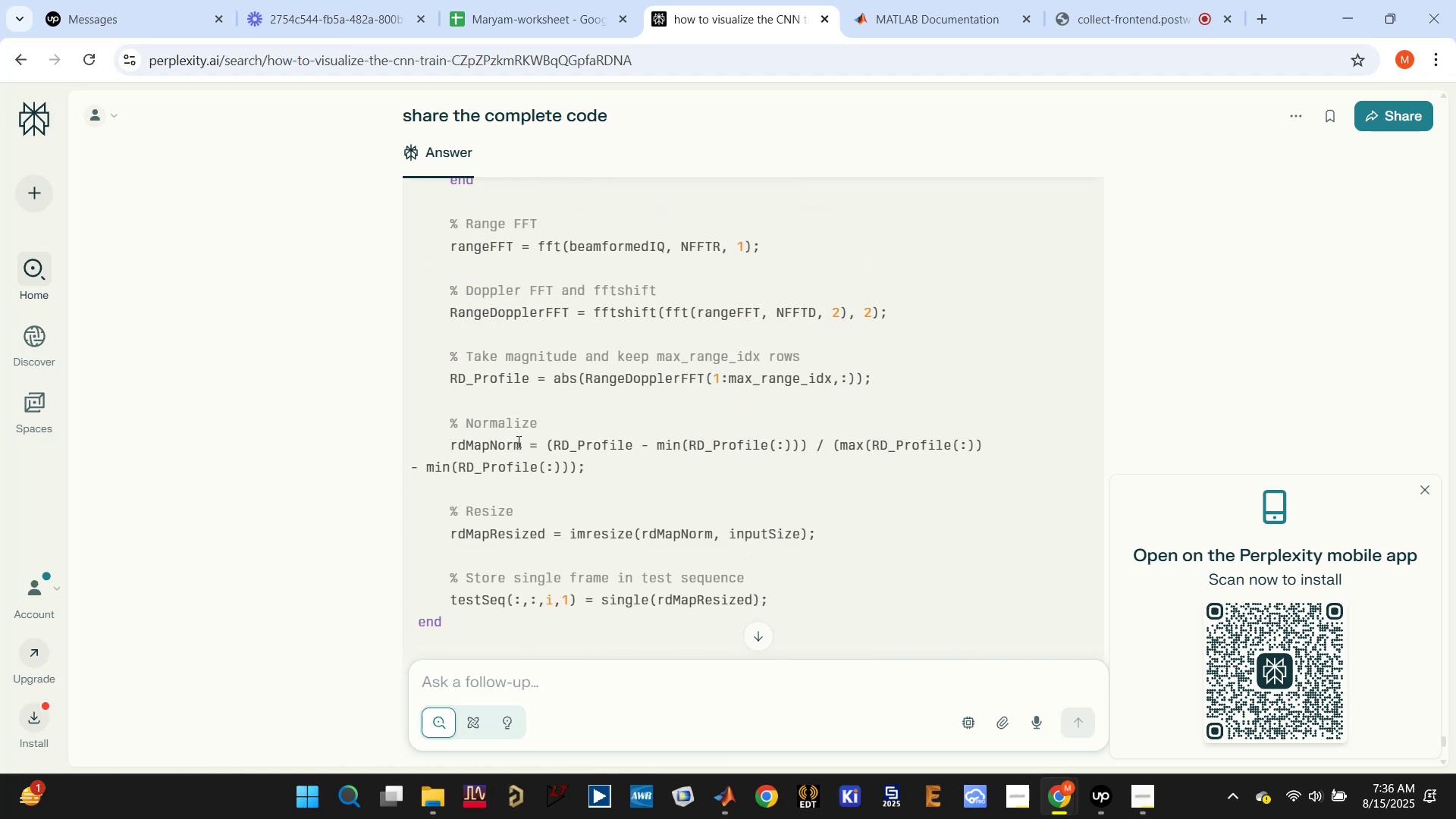 
scroll: coordinate [598, 522], scroll_direction: down, amount: 4.0
 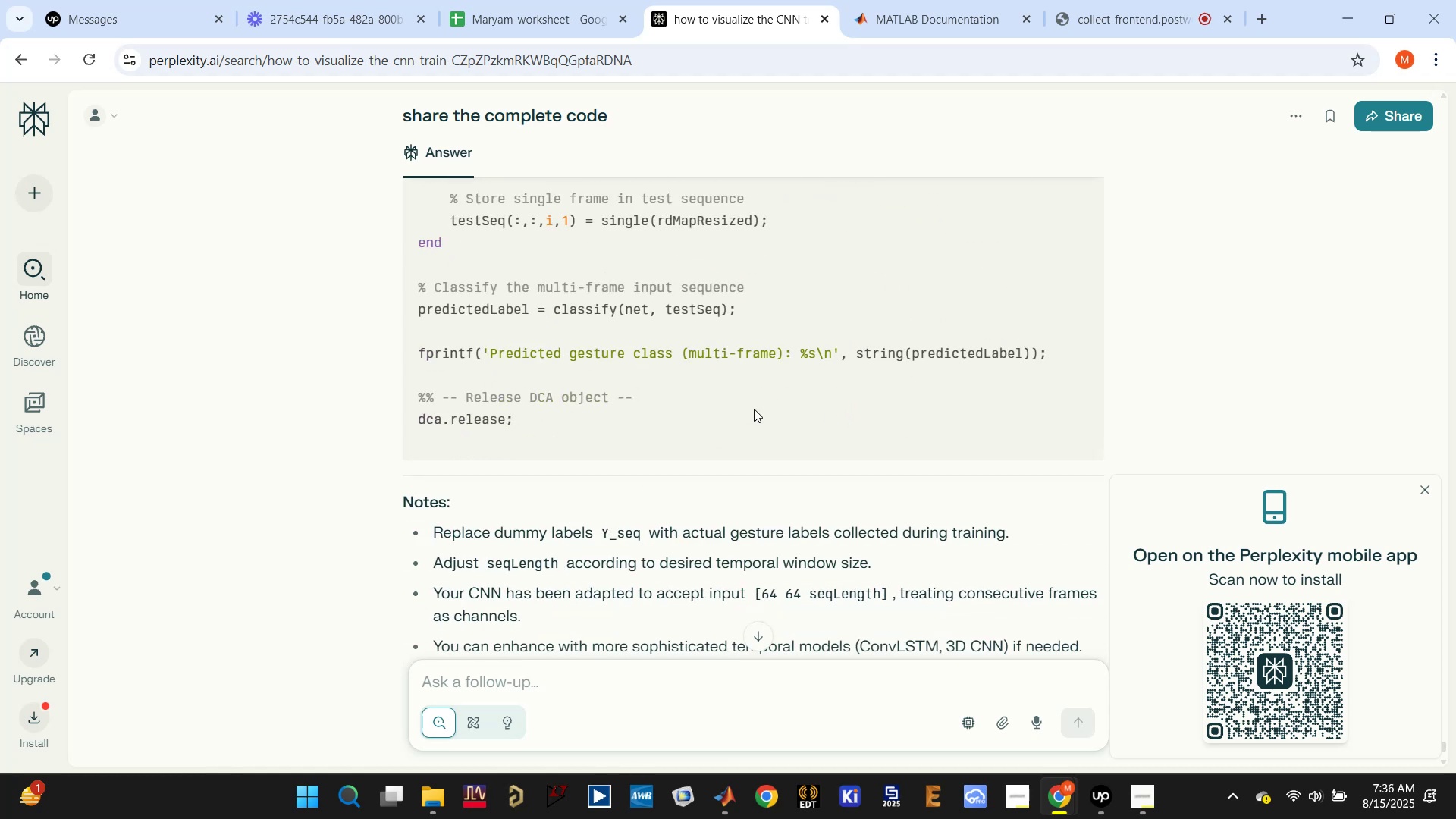 
scroll: coordinate [890, 442], scroll_direction: up, amount: 42.0
 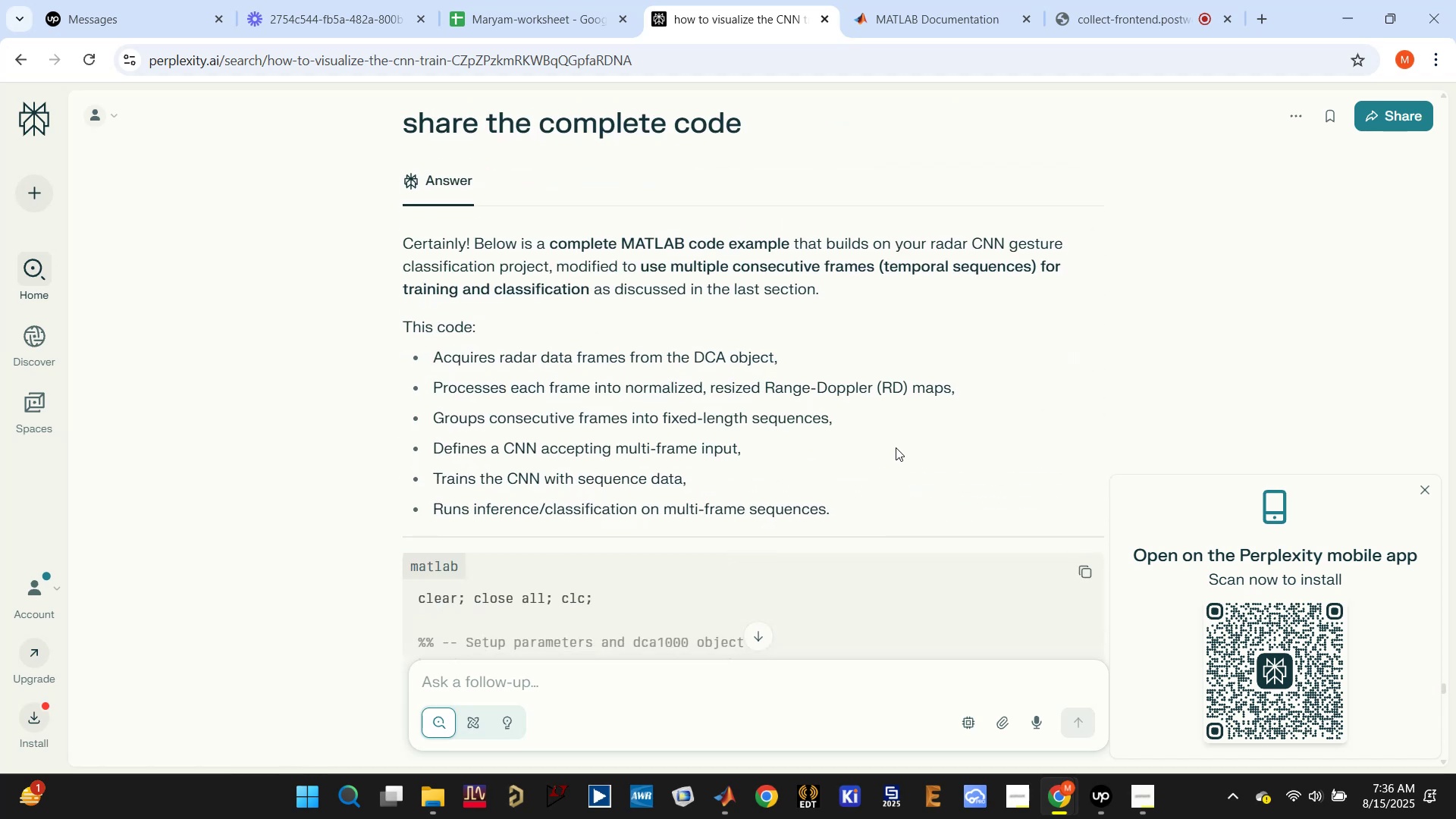 
scroll: coordinate [908, 472], scroll_direction: down, amount: 2.0
 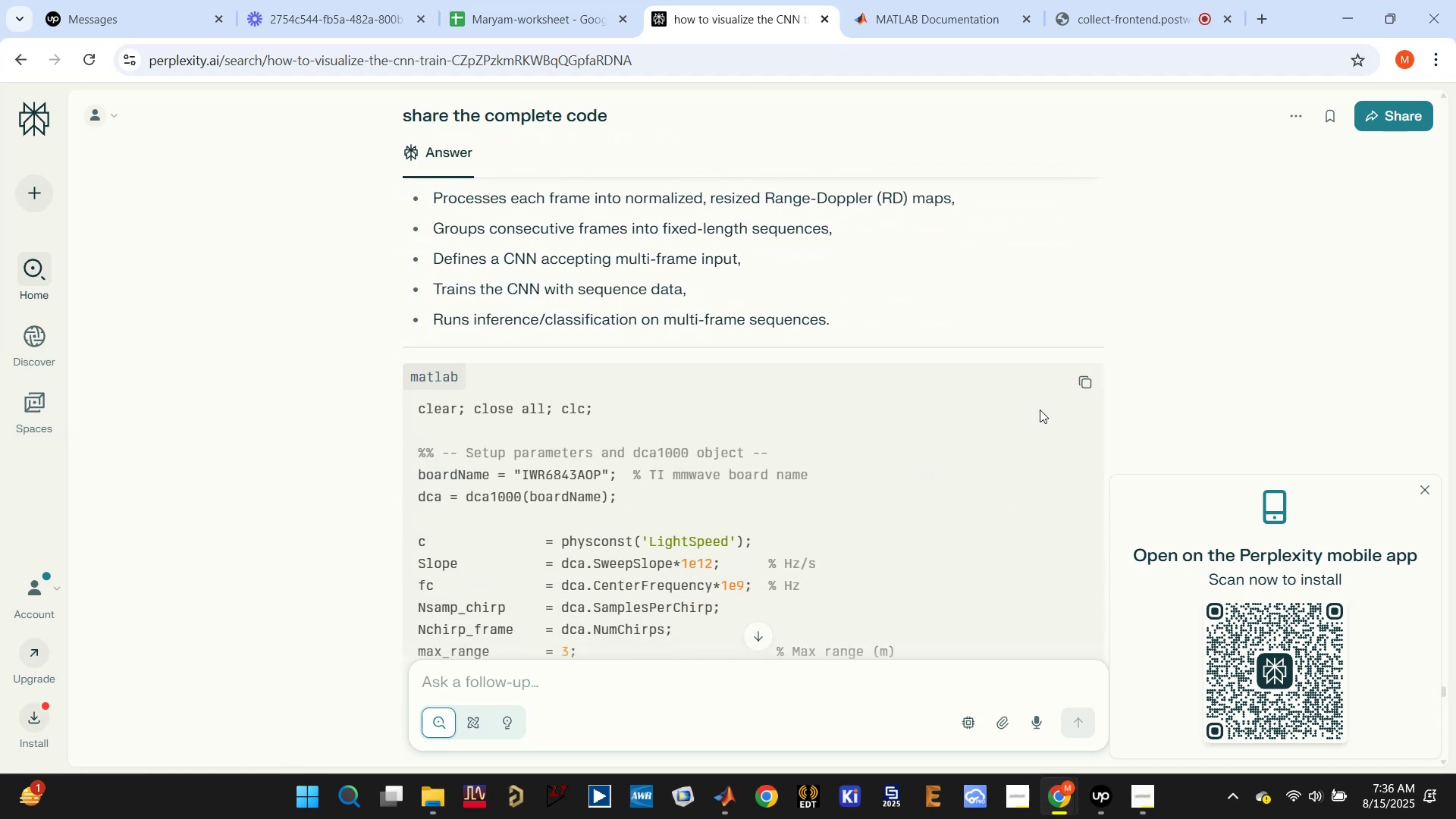 
left_click([1087, 376])
 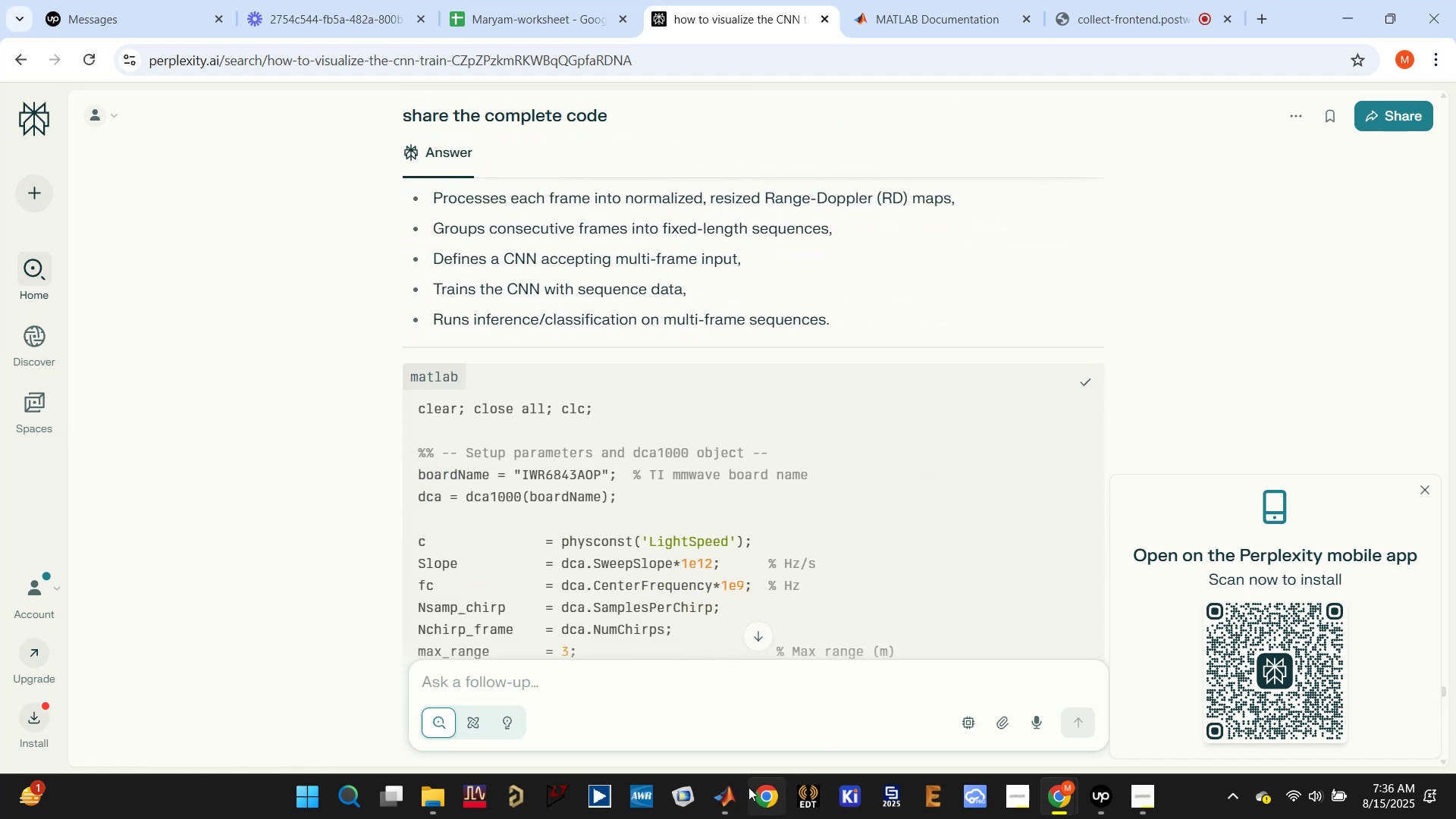 
left_click([727, 795])
 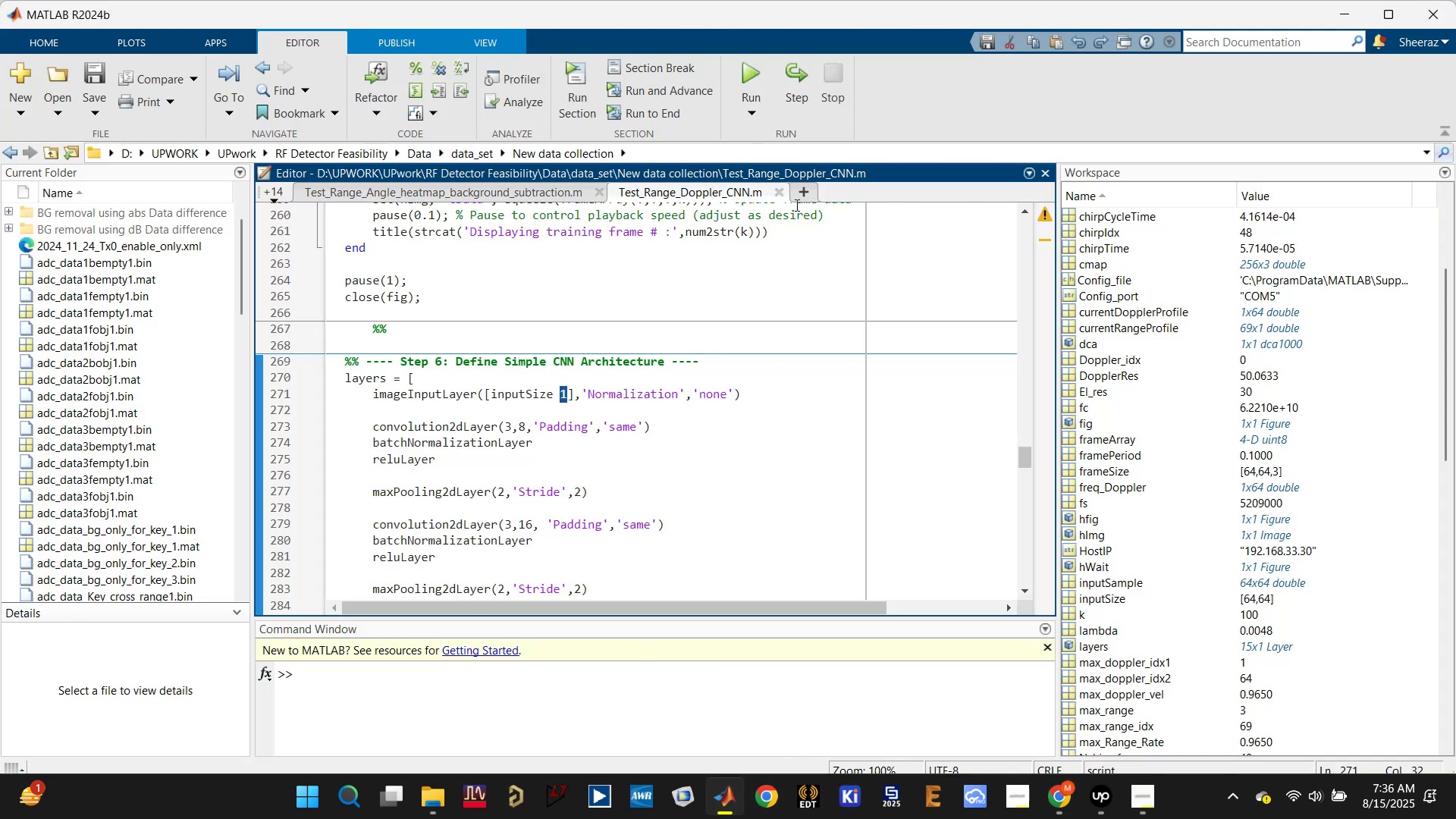 
left_click([802, 196])
 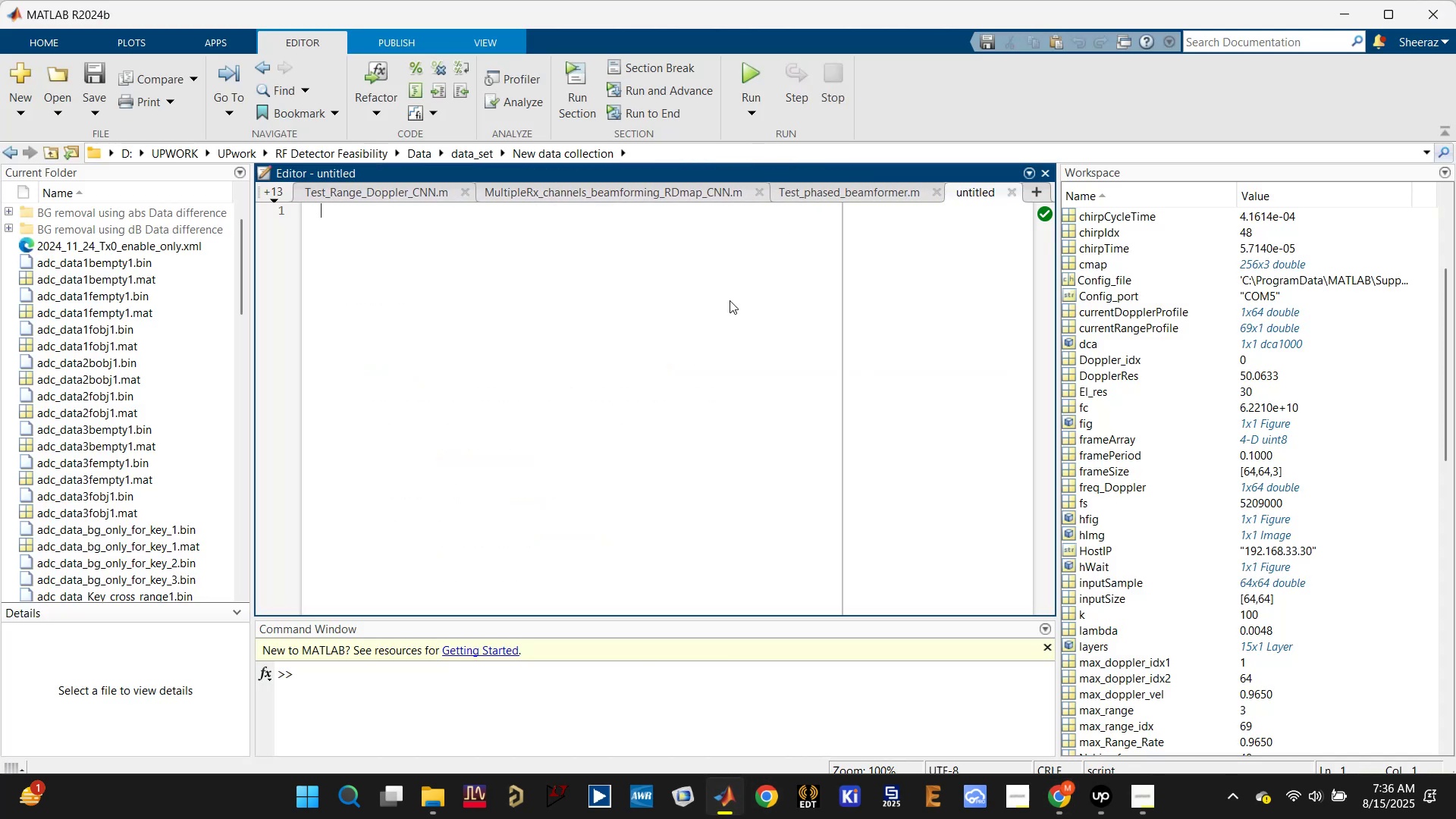 
key(Control+V)
 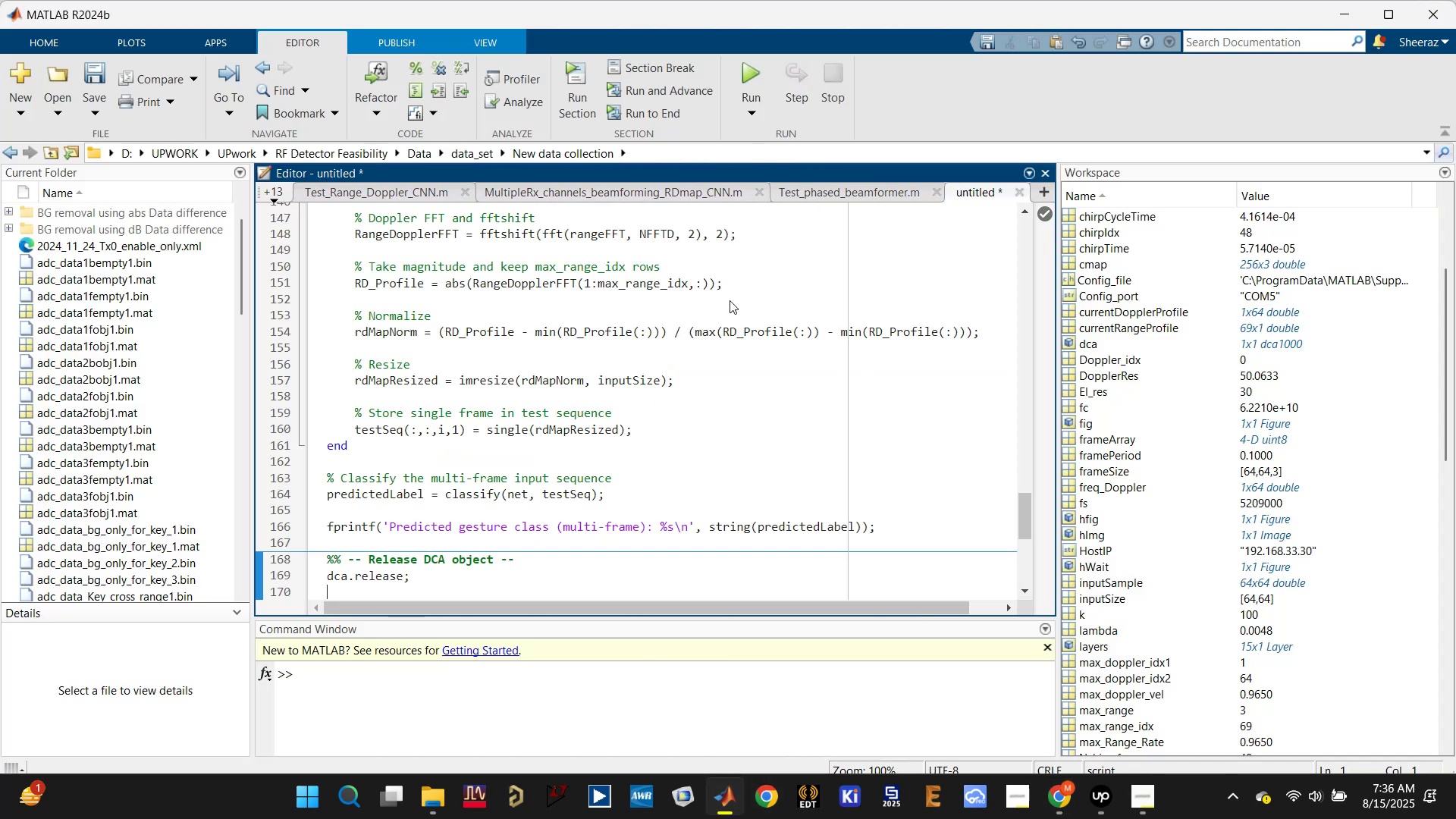 
key(Control+S)
 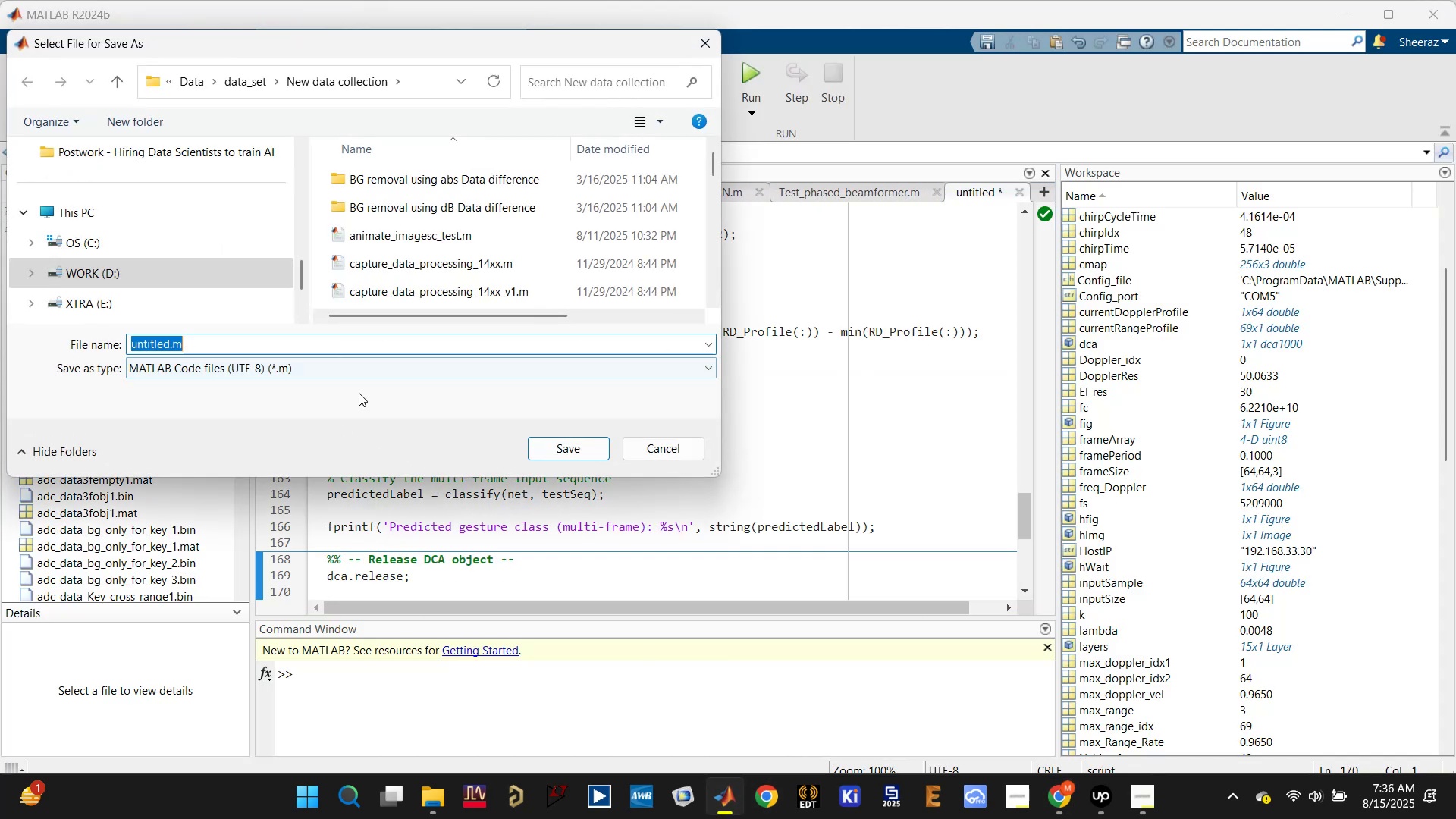 
scroll: coordinate [466, 221], scroll_direction: down, amount: 3.0
 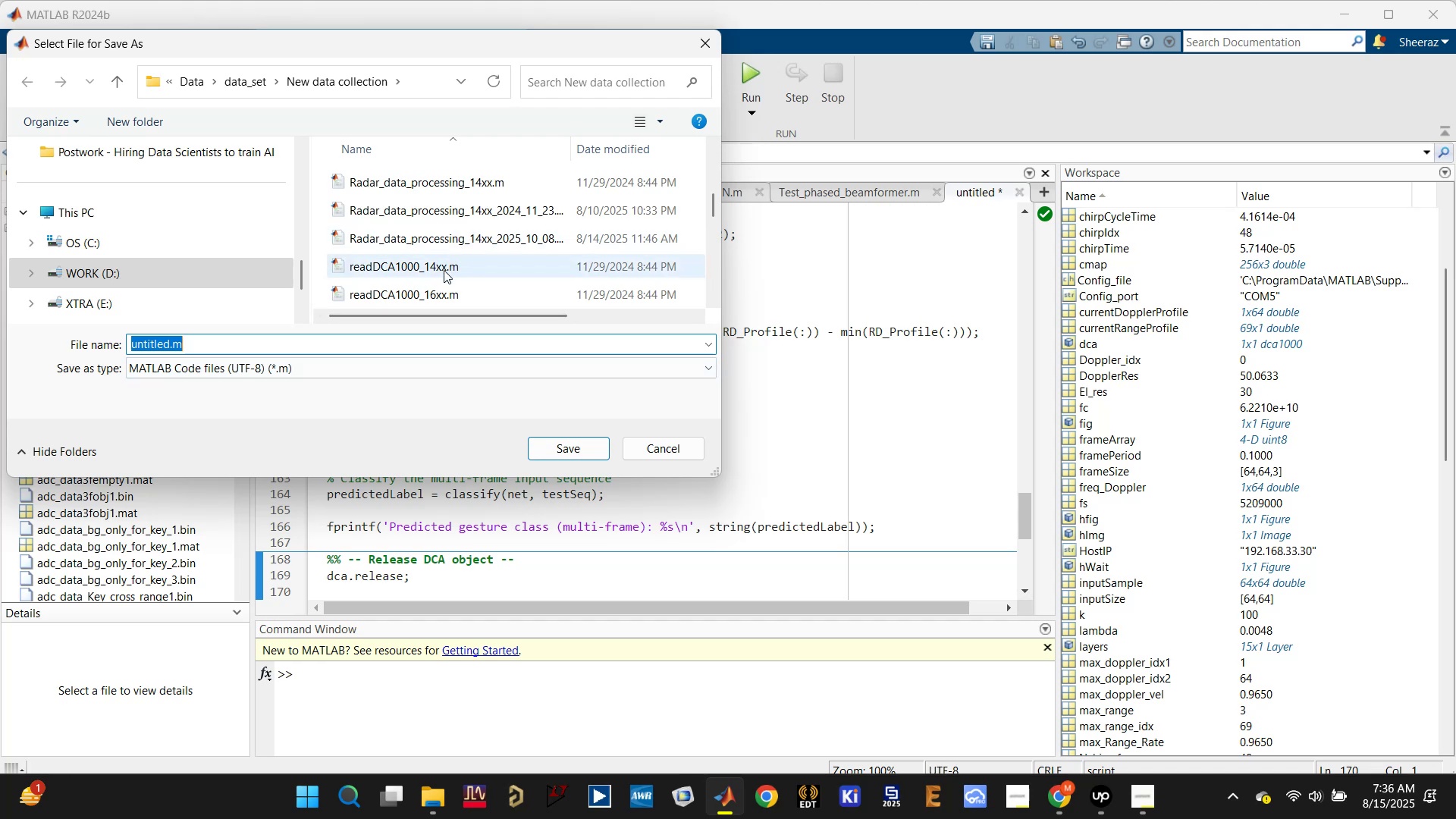 
scroll: coordinate [442, 277], scroll_direction: up, amount: 2.0
 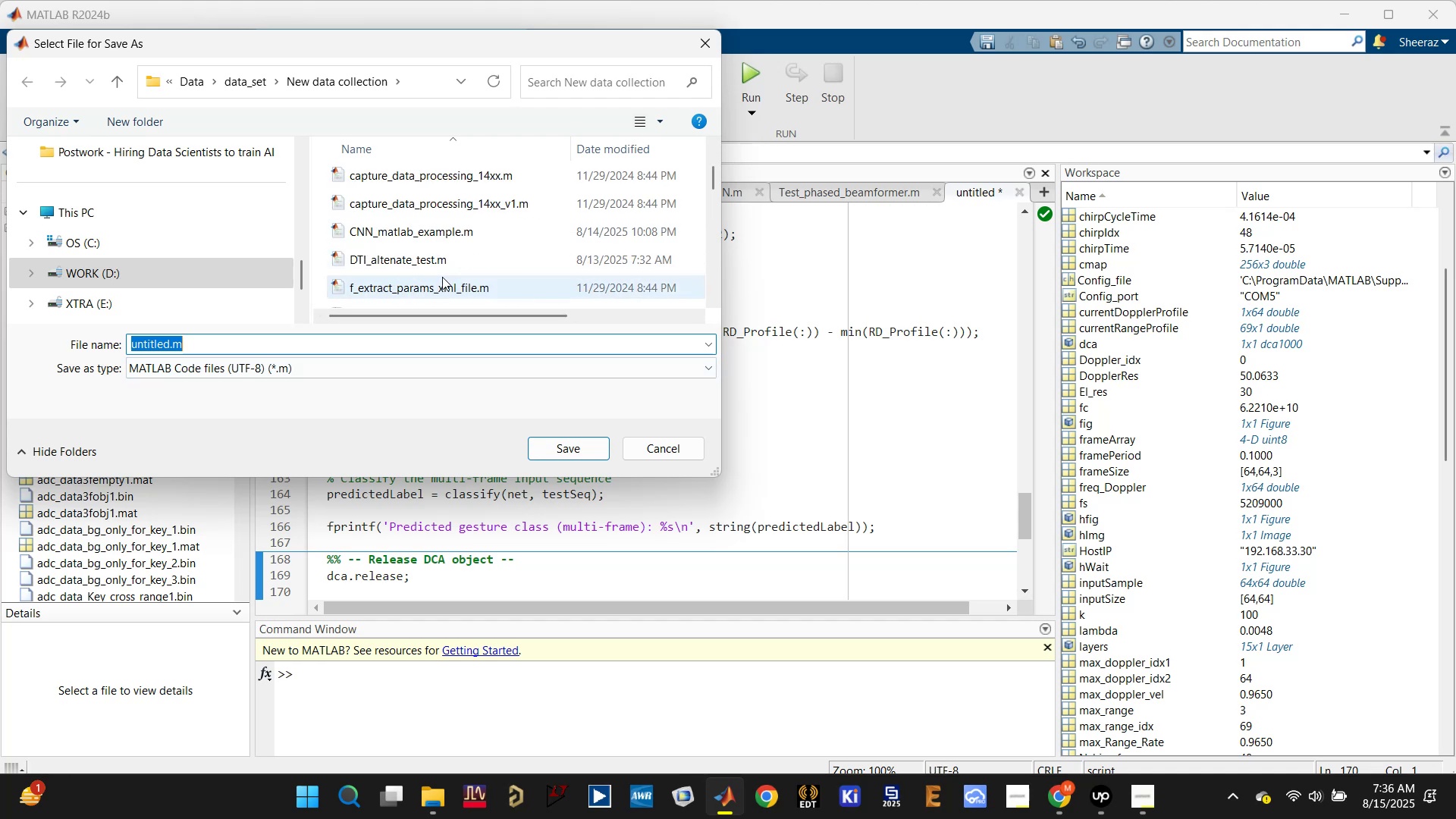 
scroll: coordinate [438, 289], scroll_direction: down, amount: 7.0
 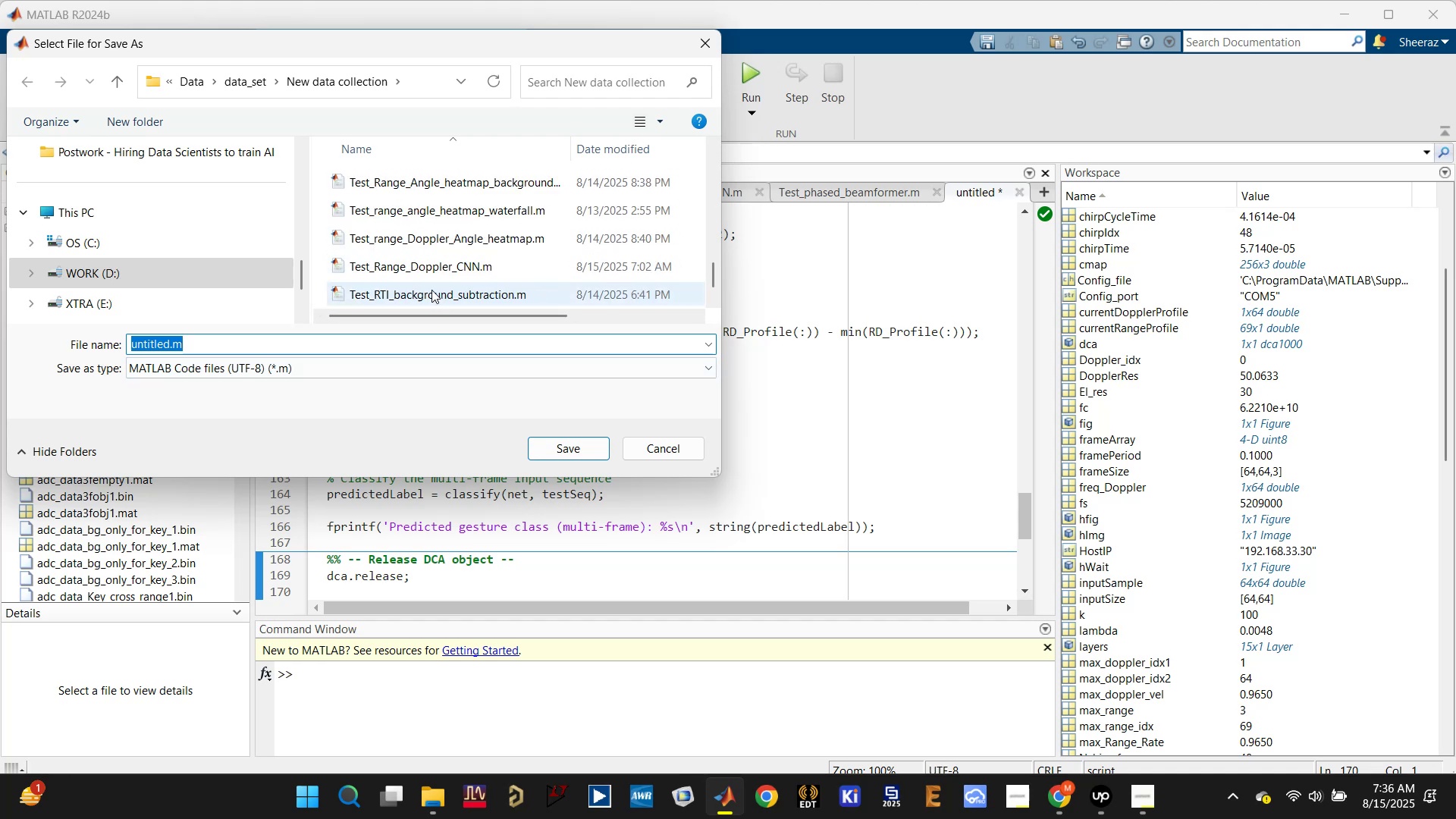 
left_click([425, 272])
 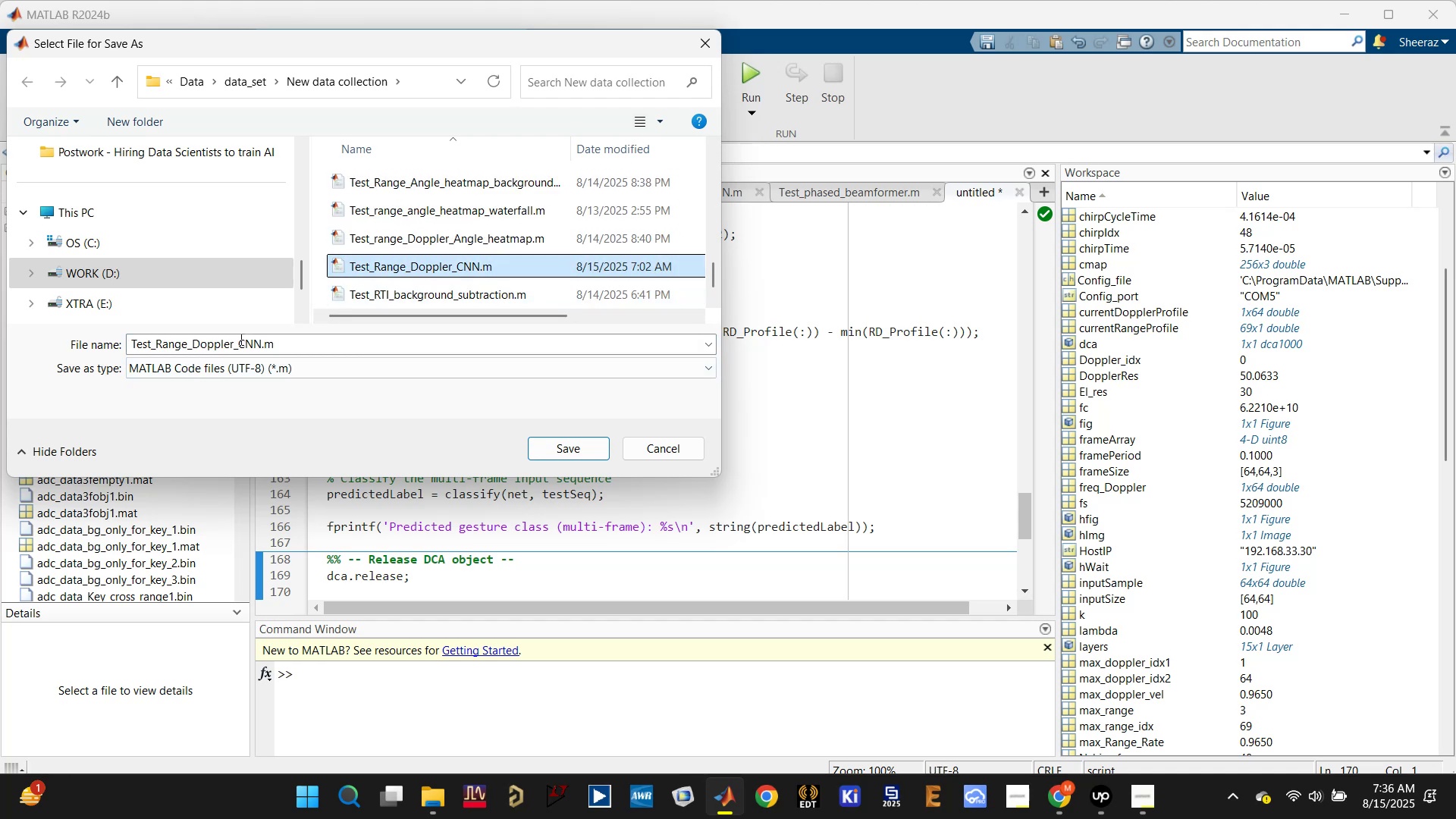 
double_click([238, 342])
 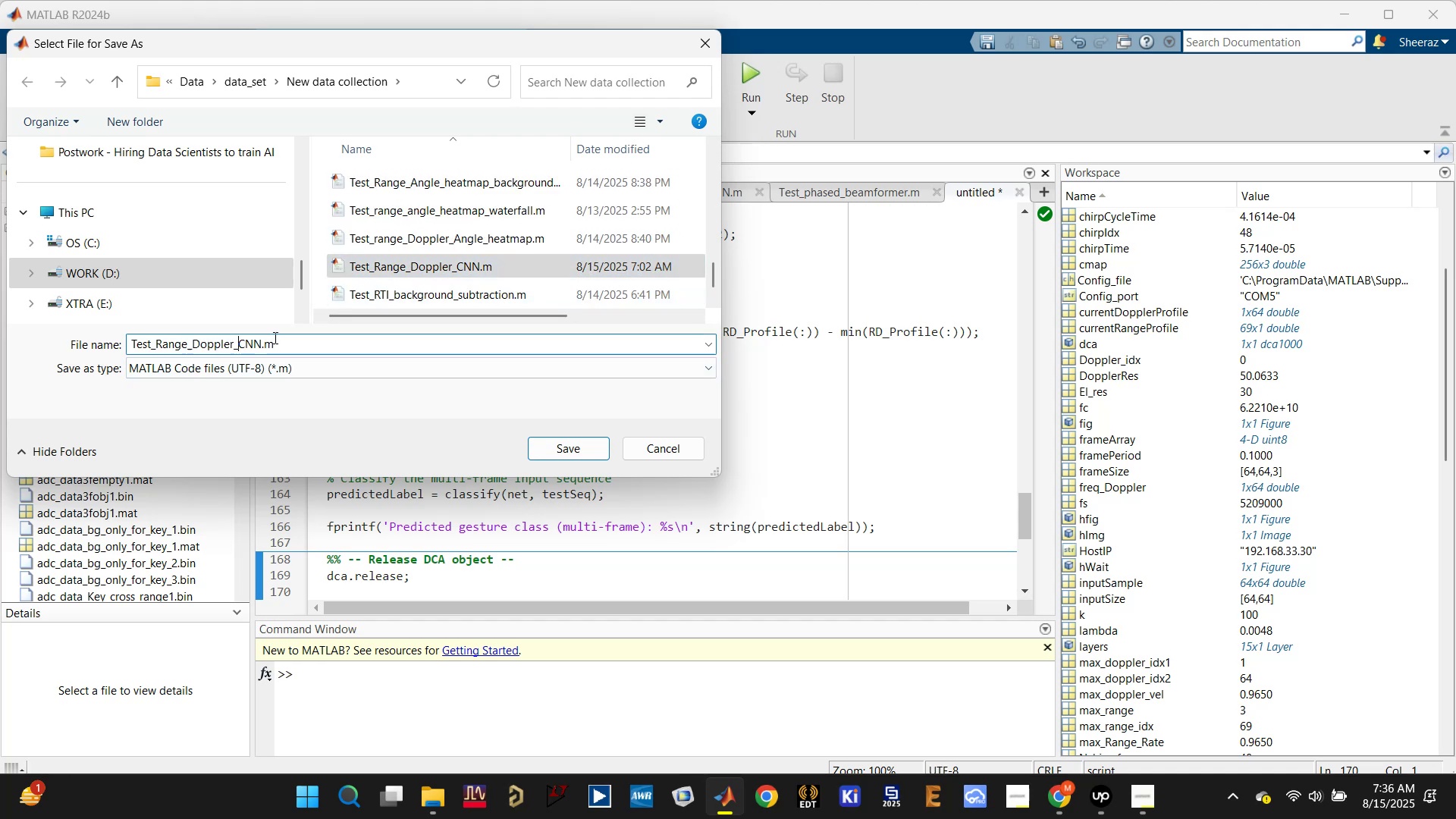 
type(multiple_frames_sequence_)
 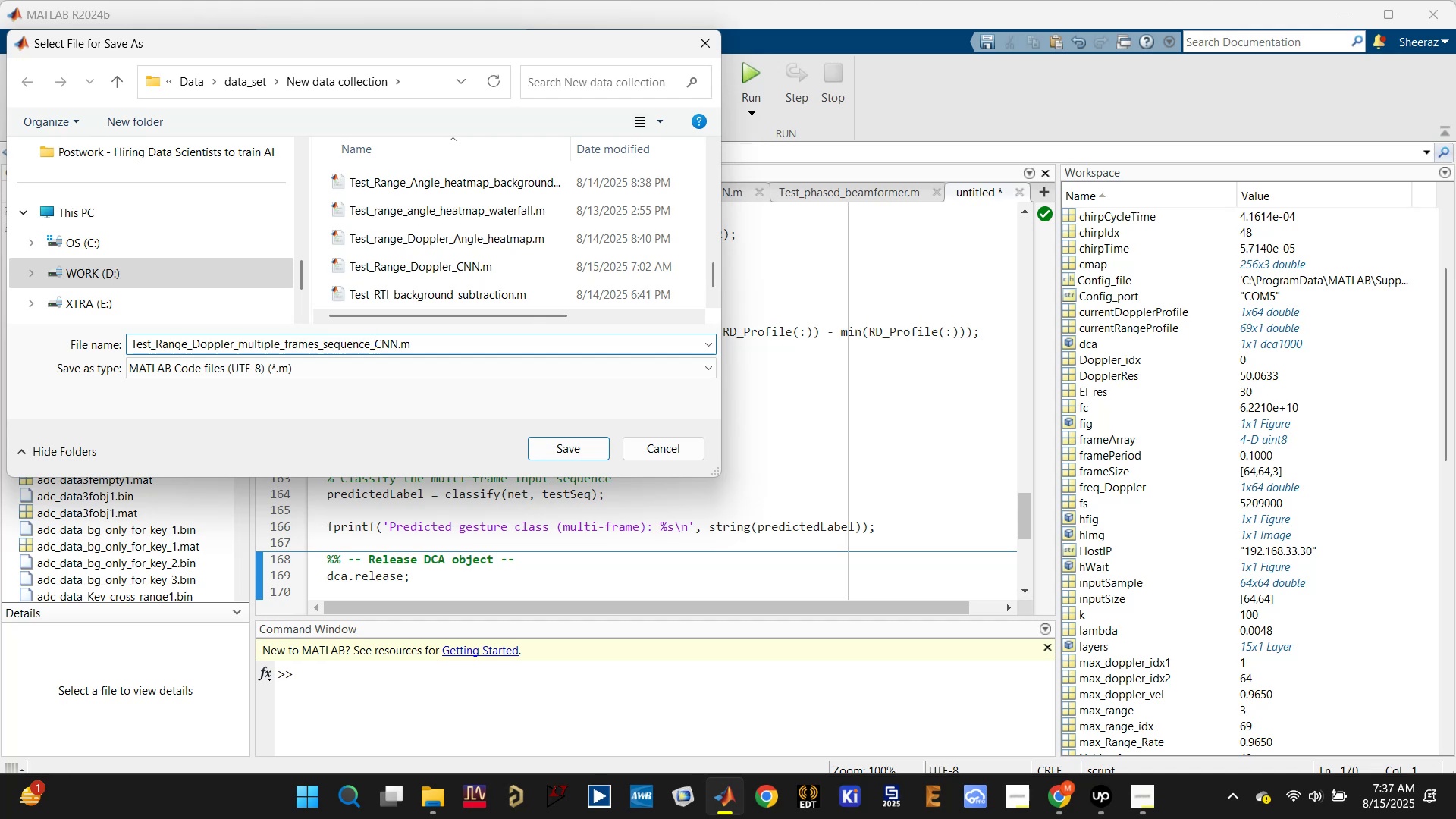 
double_click([762, 429])
 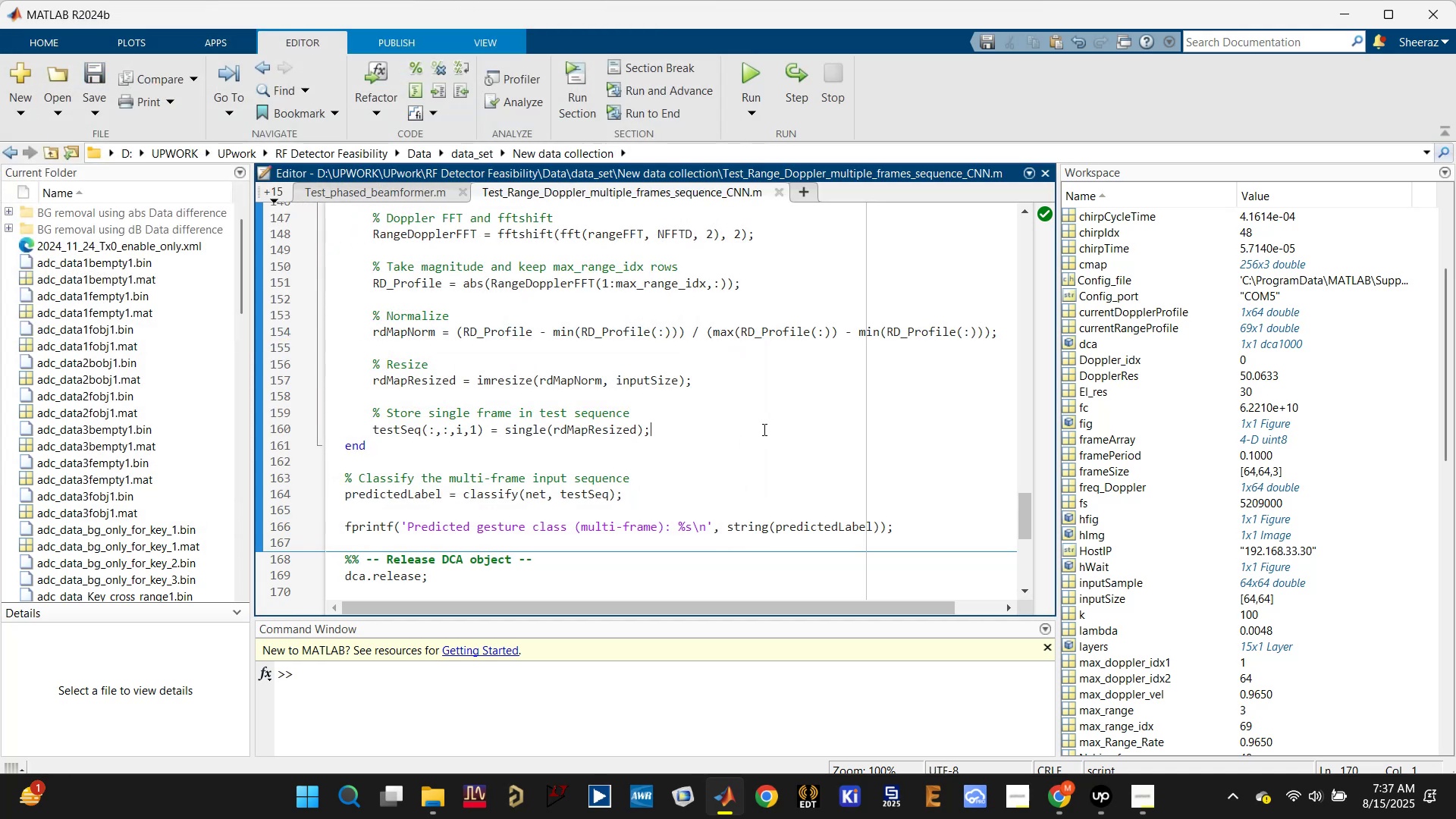 
scroll: coordinate [763, 417], scroll_direction: up, amount: 43.0
 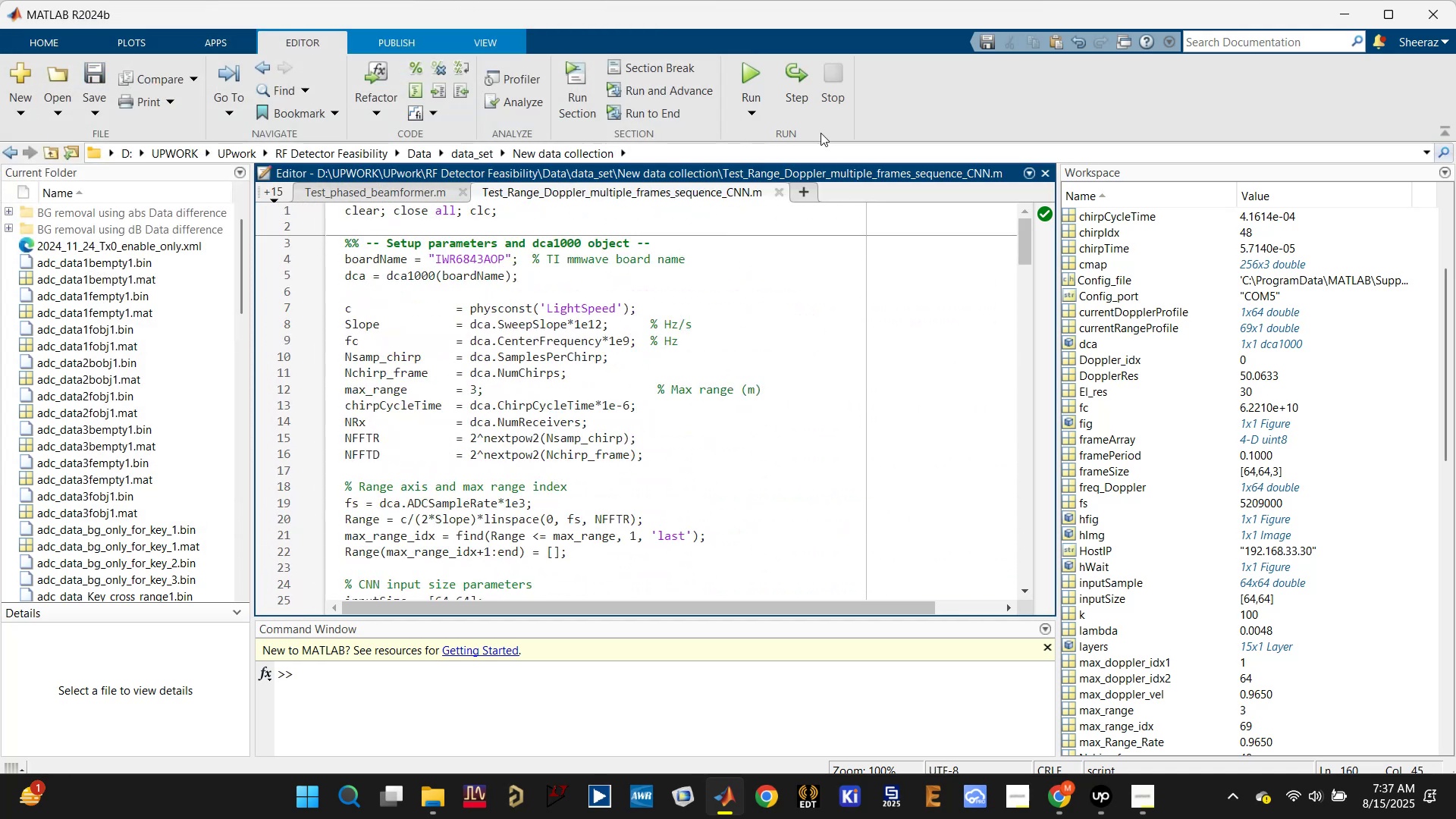 
left_click([760, 77])
 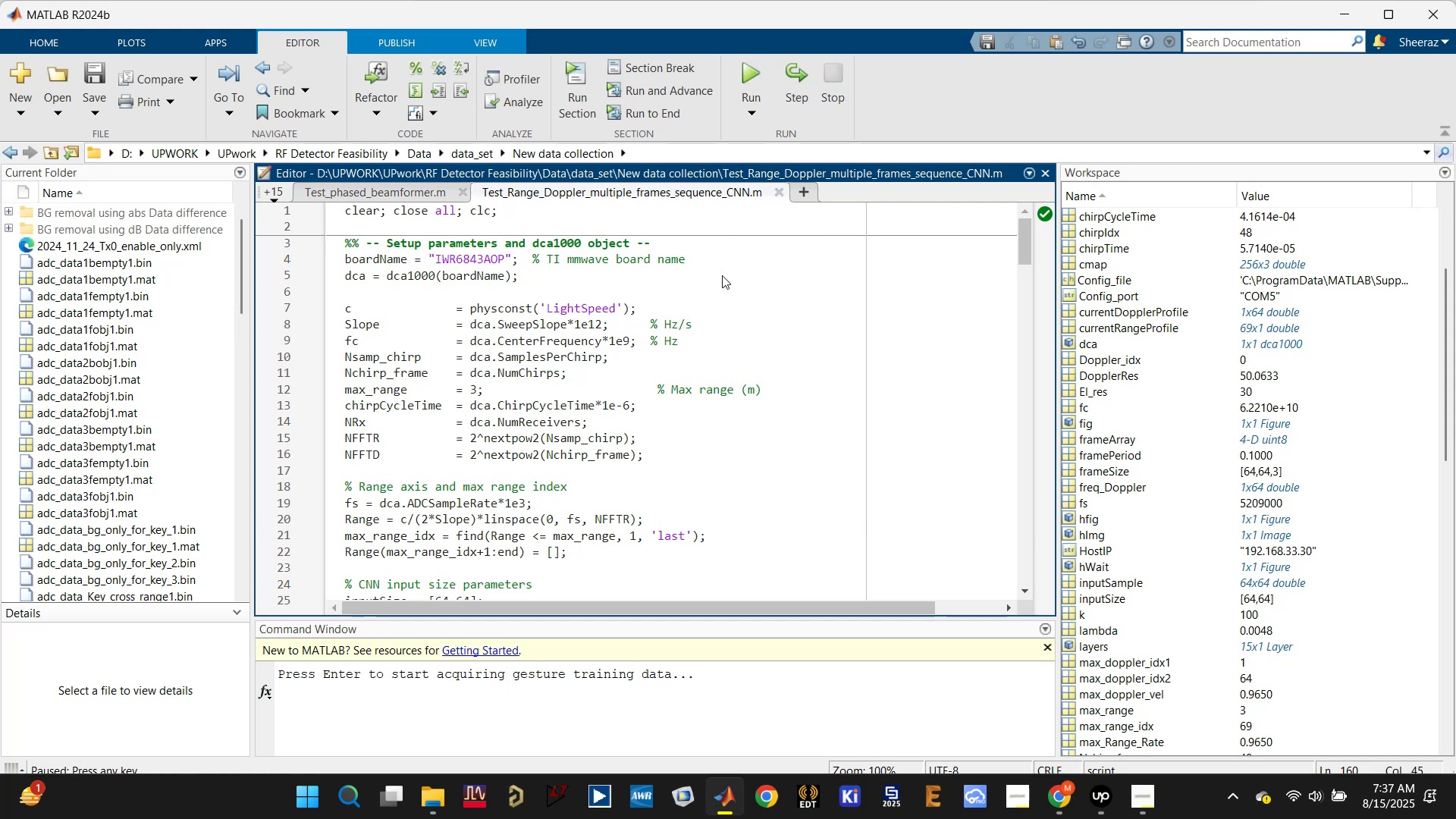 
wait(19.45)
 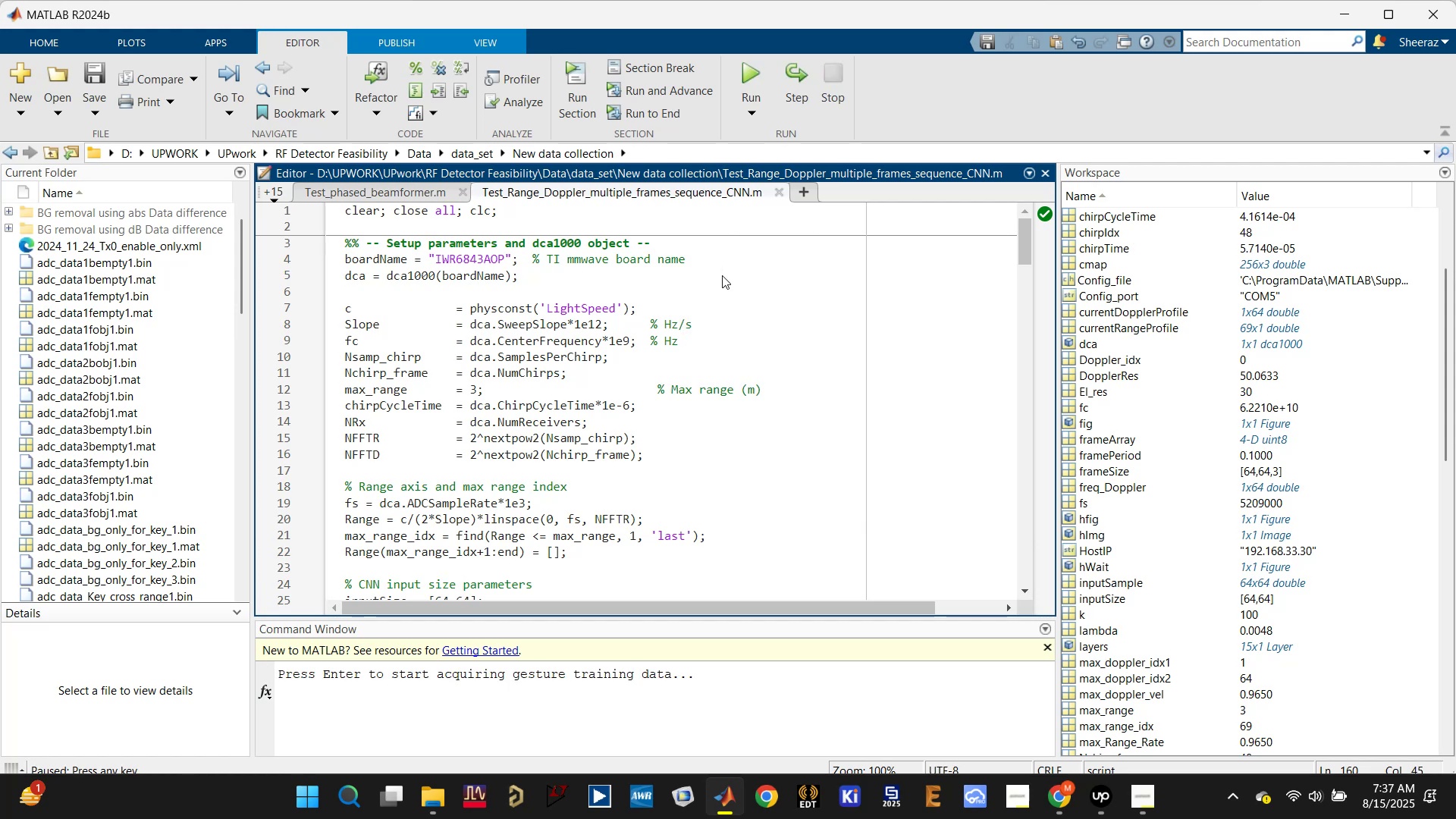 
scroll: coordinate [539, 472], scroll_direction: down, amount: 5.0
 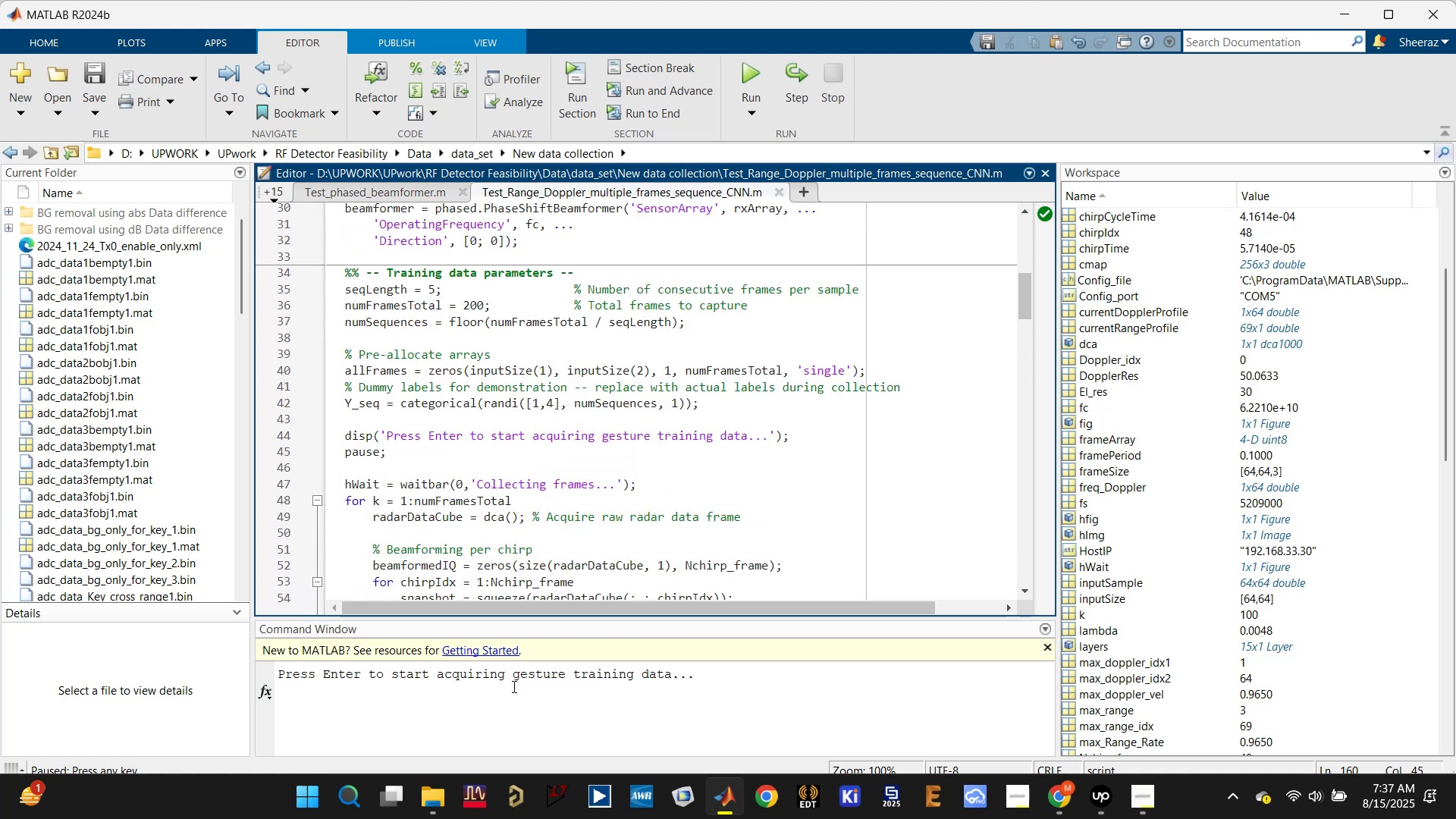 
left_click([510, 693])
 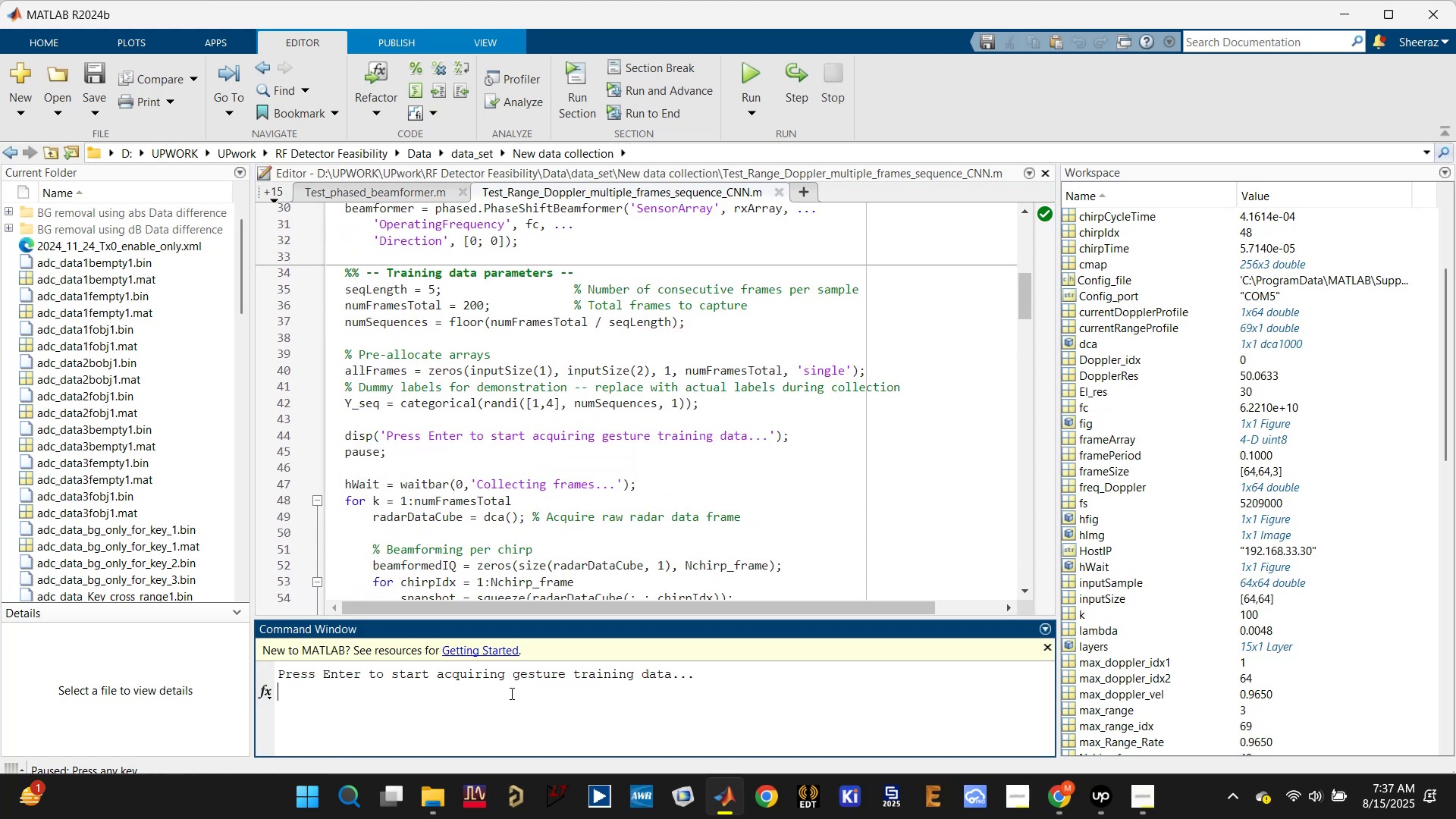 
key(Enter)
 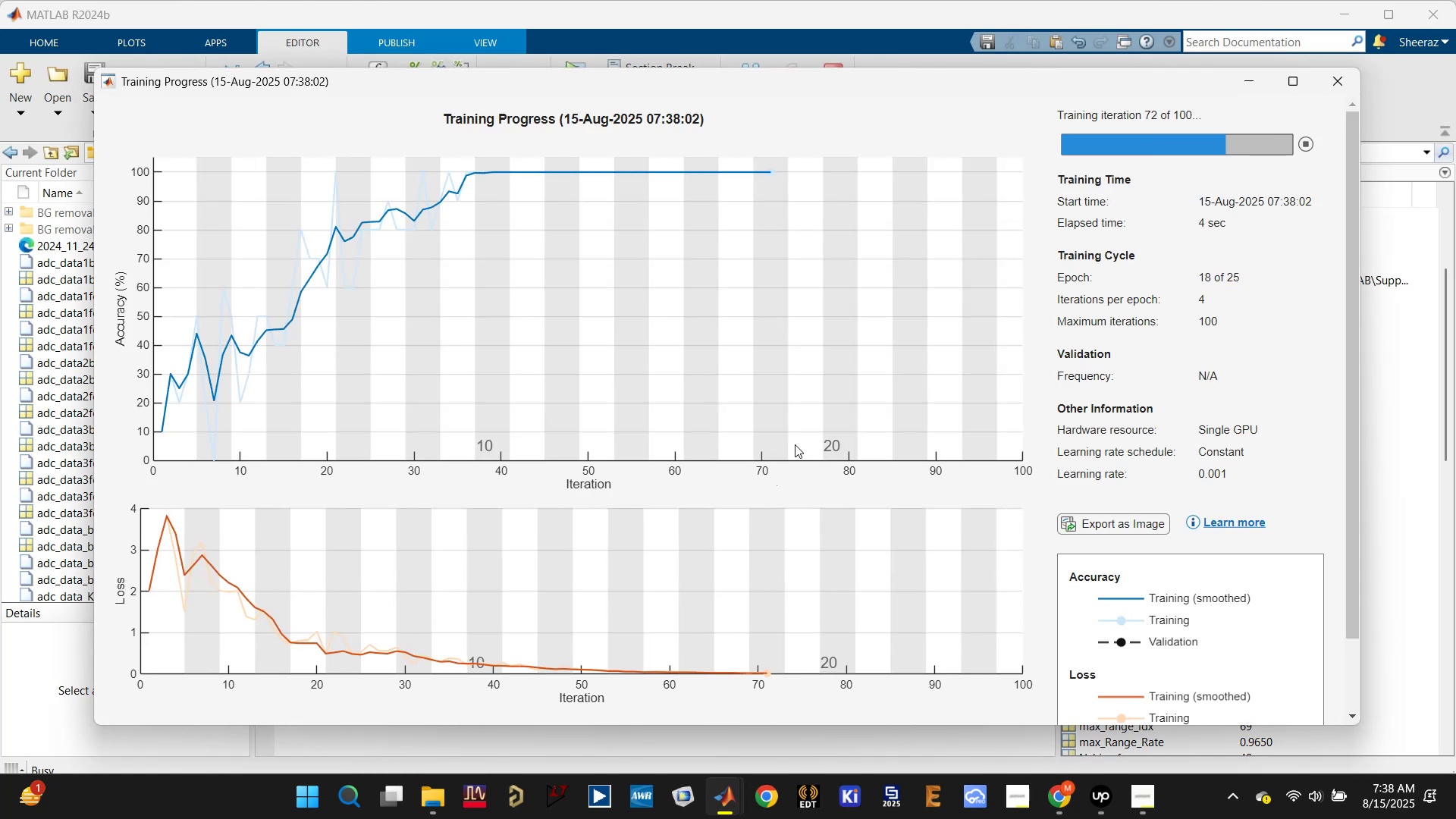 
wait(36.56)
 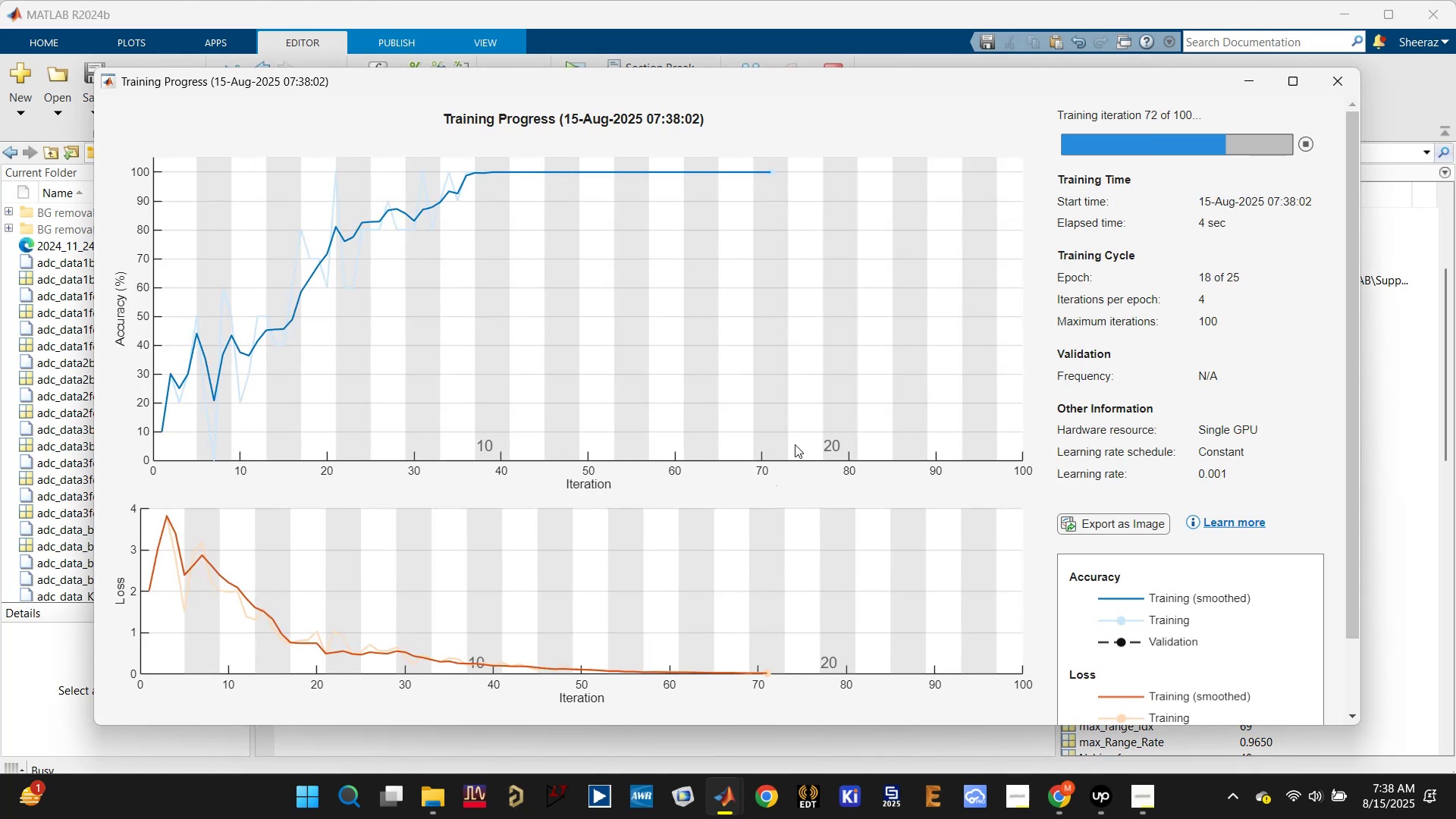 
left_click([1257, 80])
 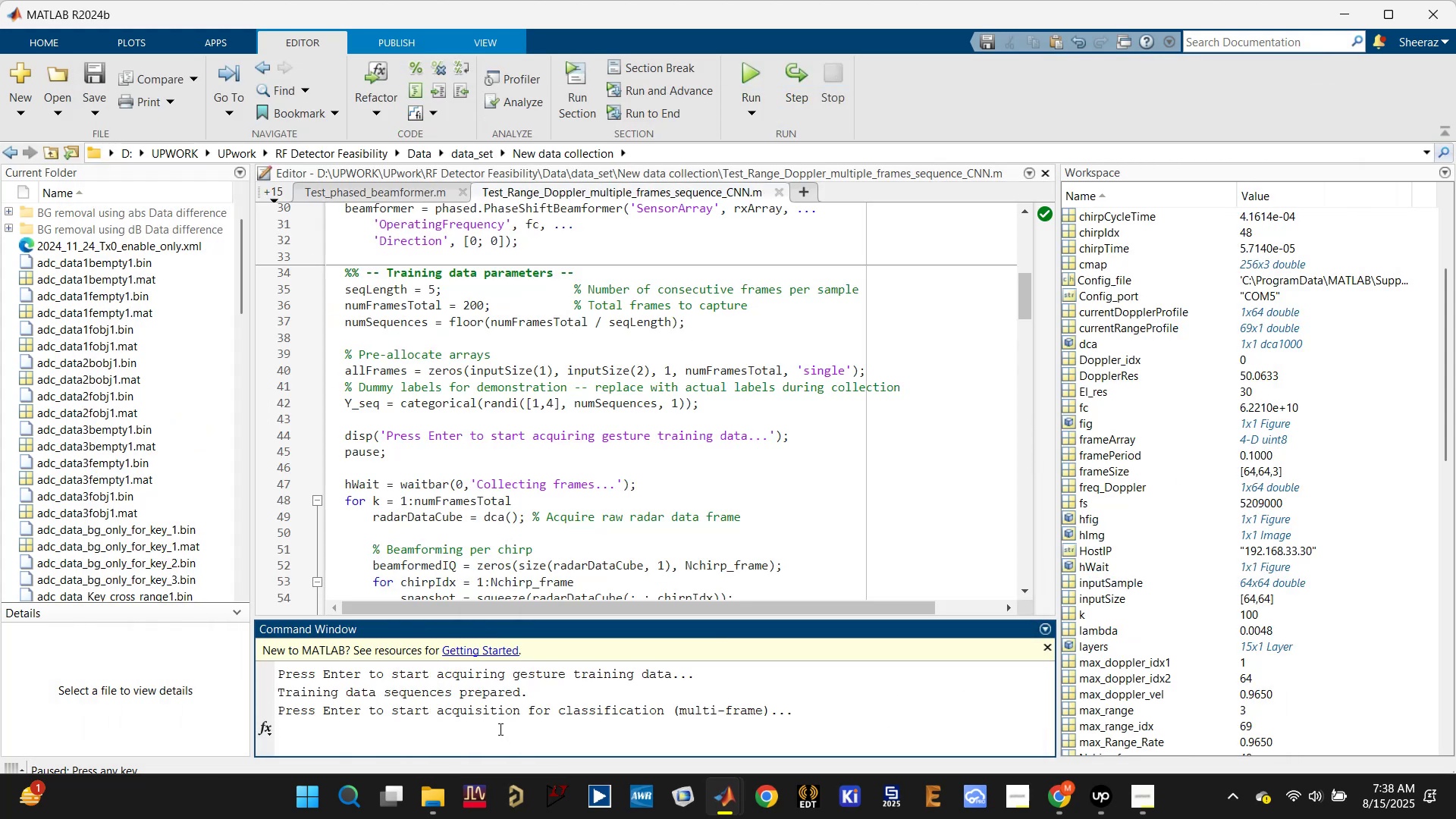 
key(Enter)
 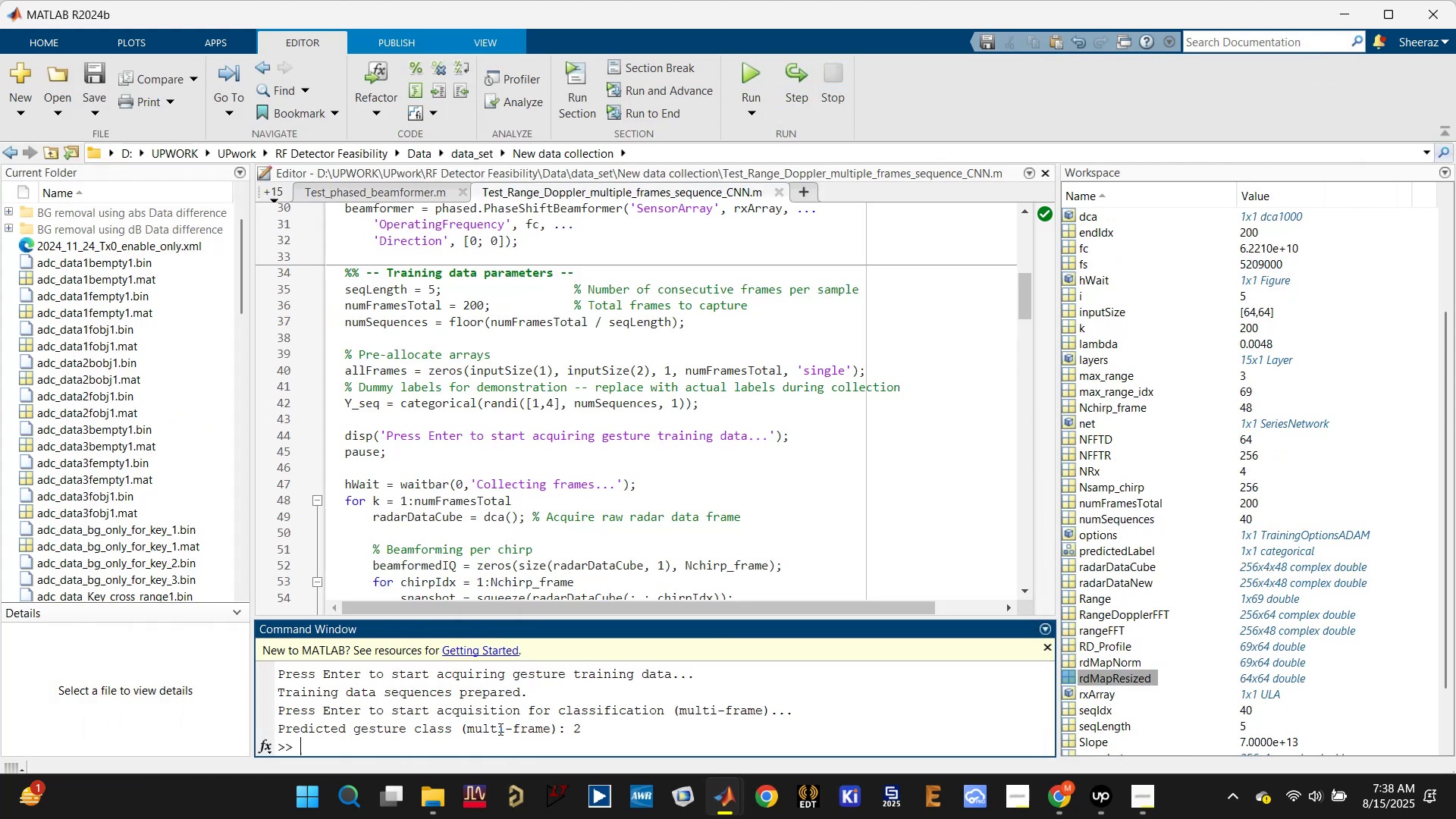 
wait(5.13)
 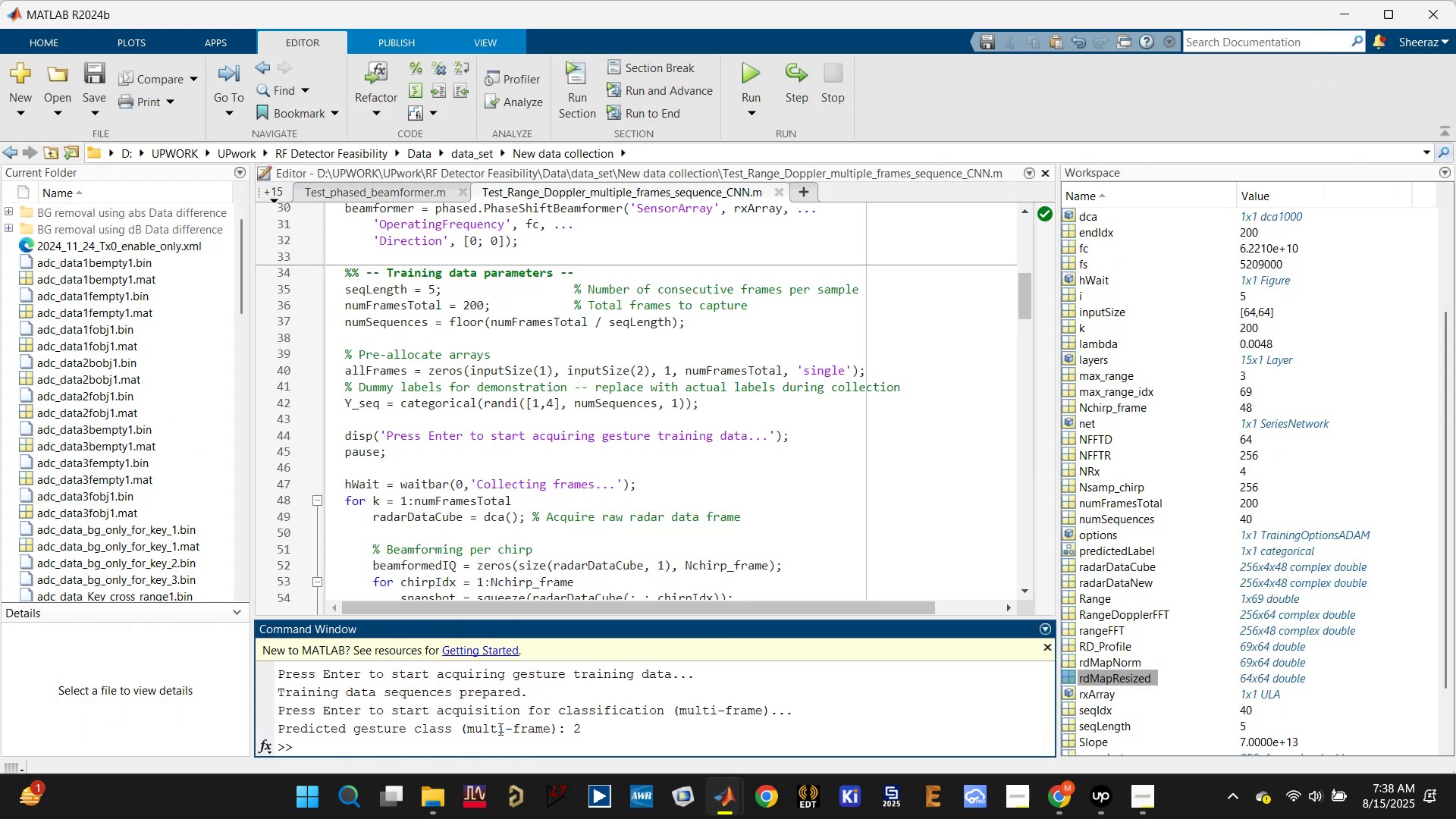 
scroll: coordinate [479, 549], scroll_direction: down, amount: 15.0
 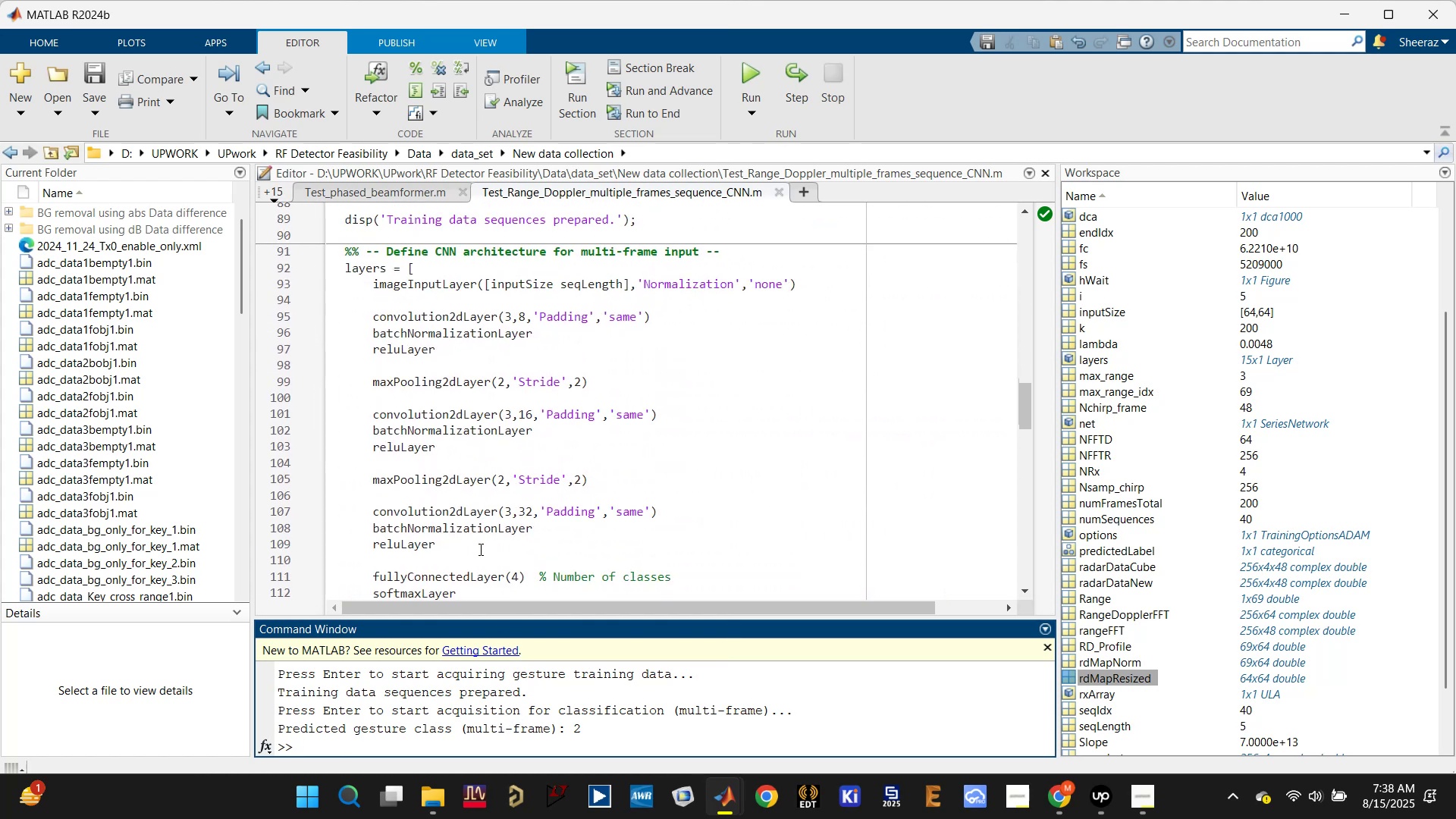 
scroll: coordinate [479, 549], scroll_direction: up, amount: 3.0
 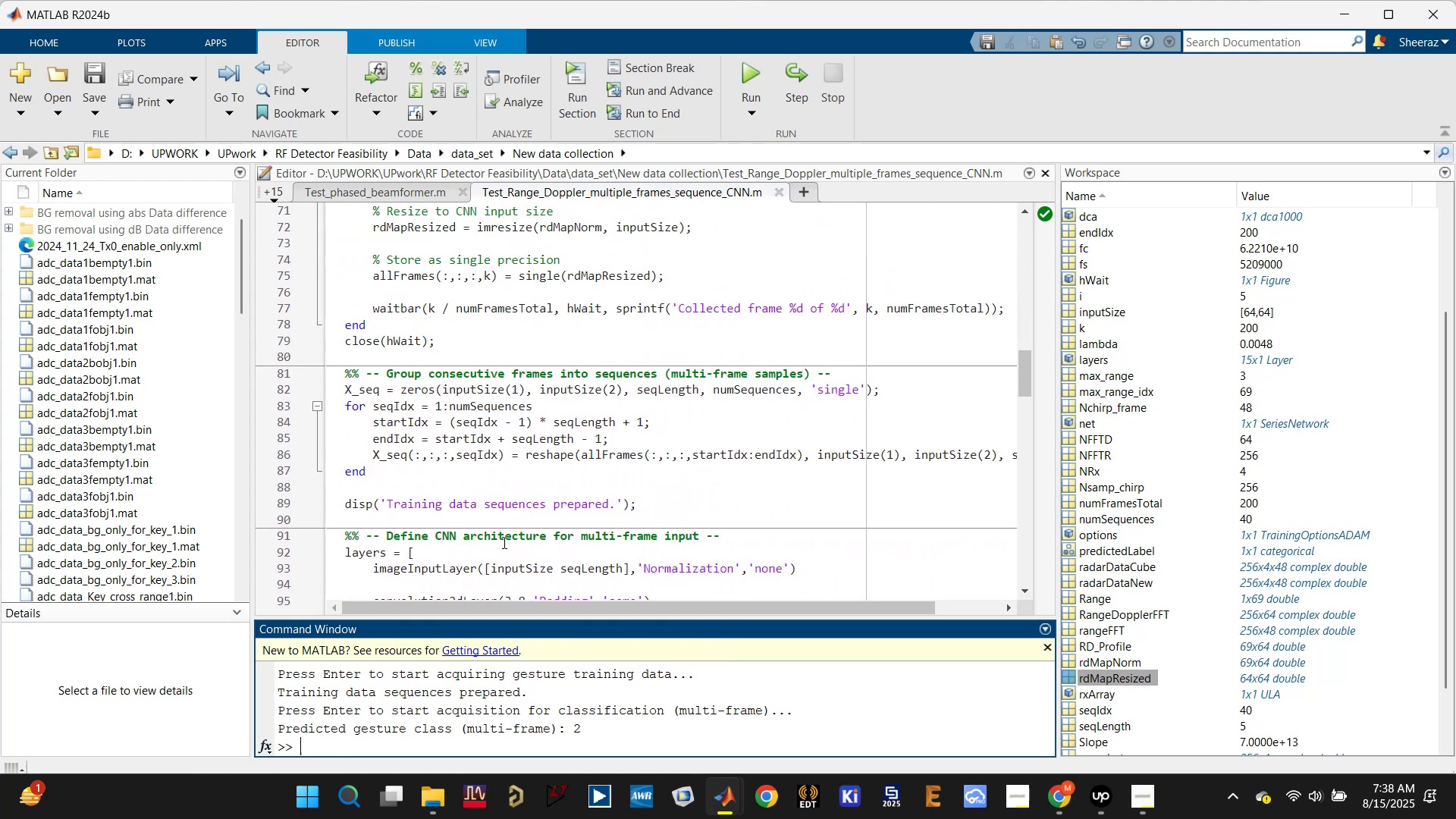 
left_click([510, 507])
 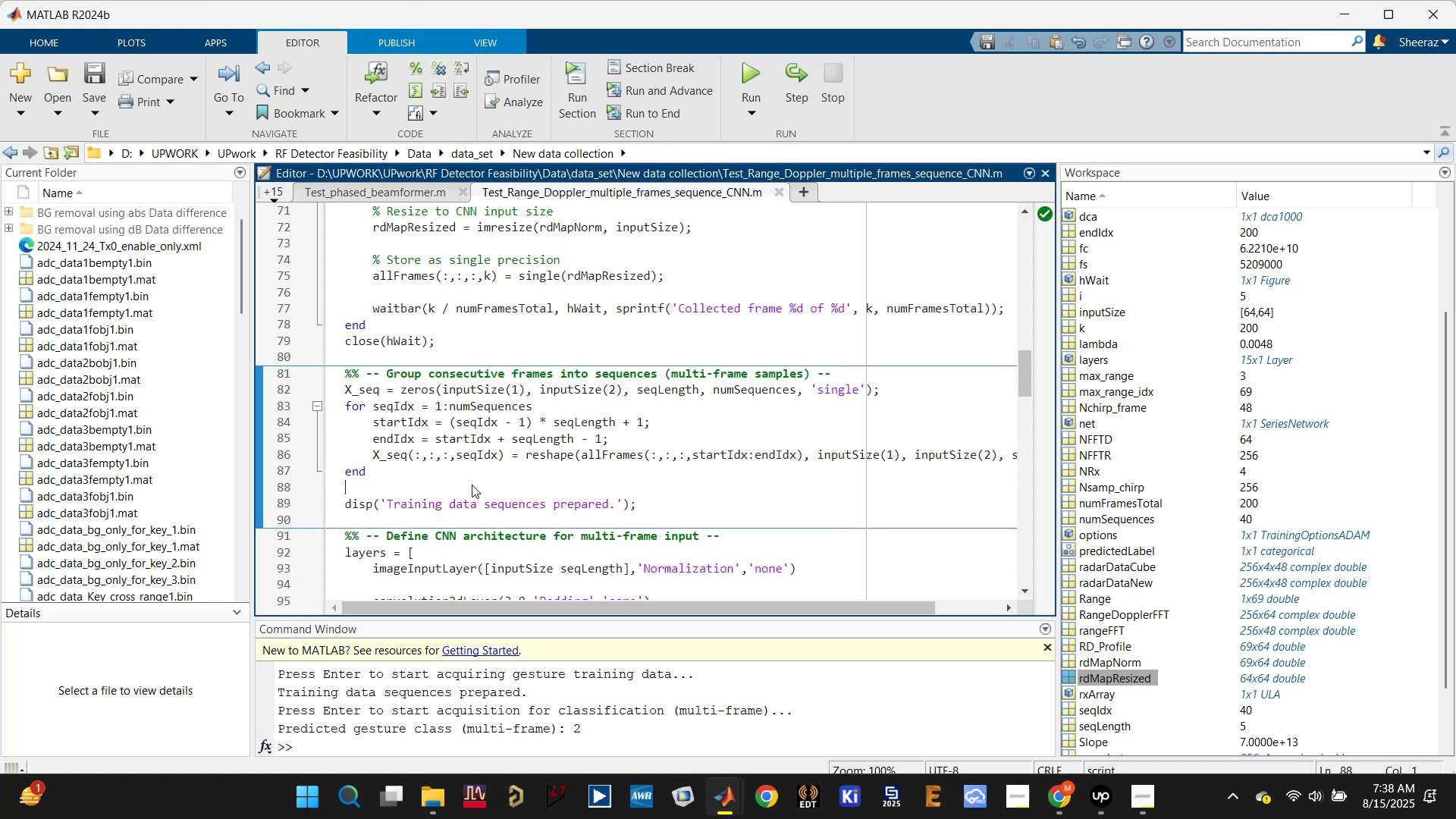 
key(Enter)
 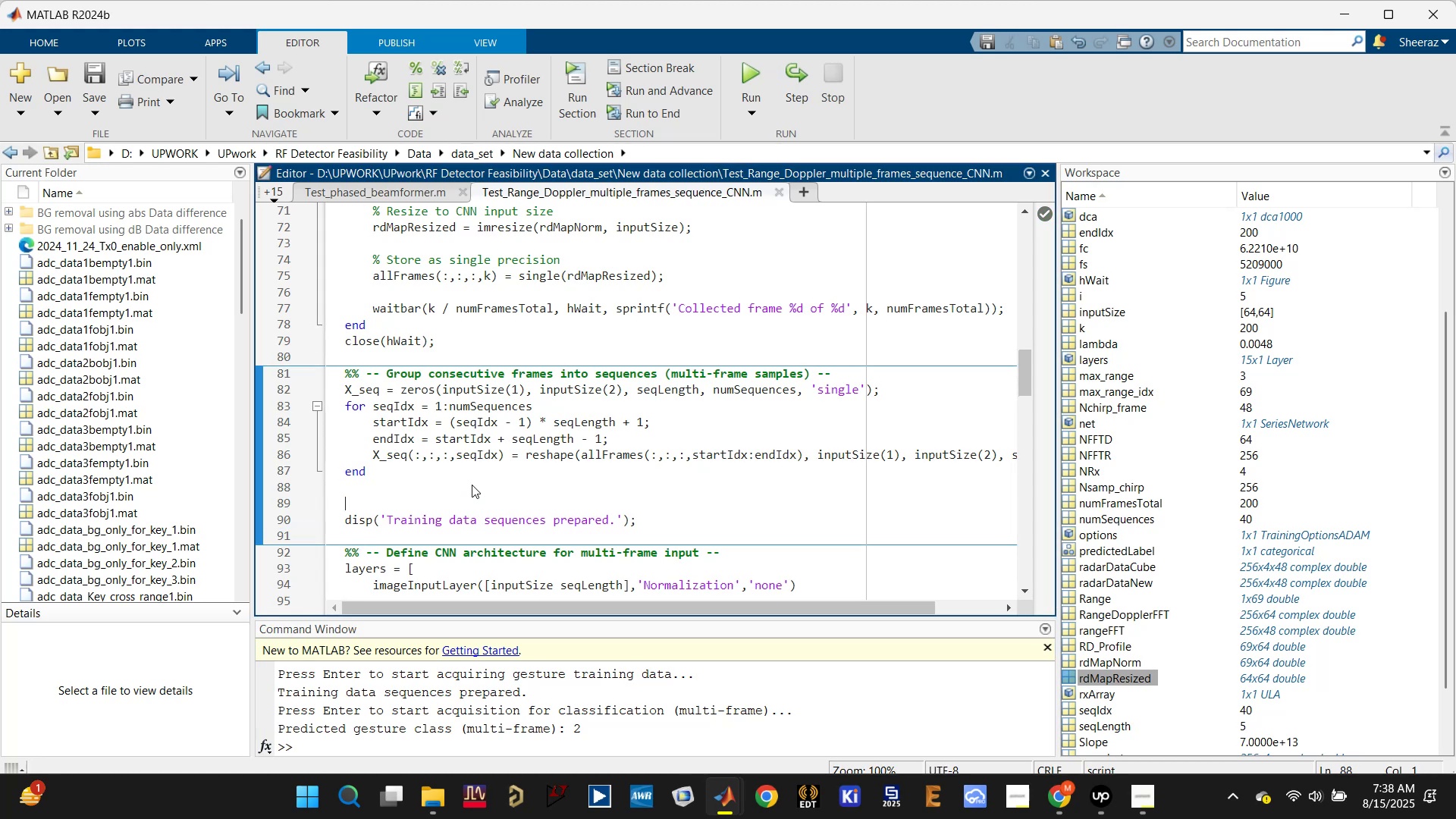 
key(Enter)
 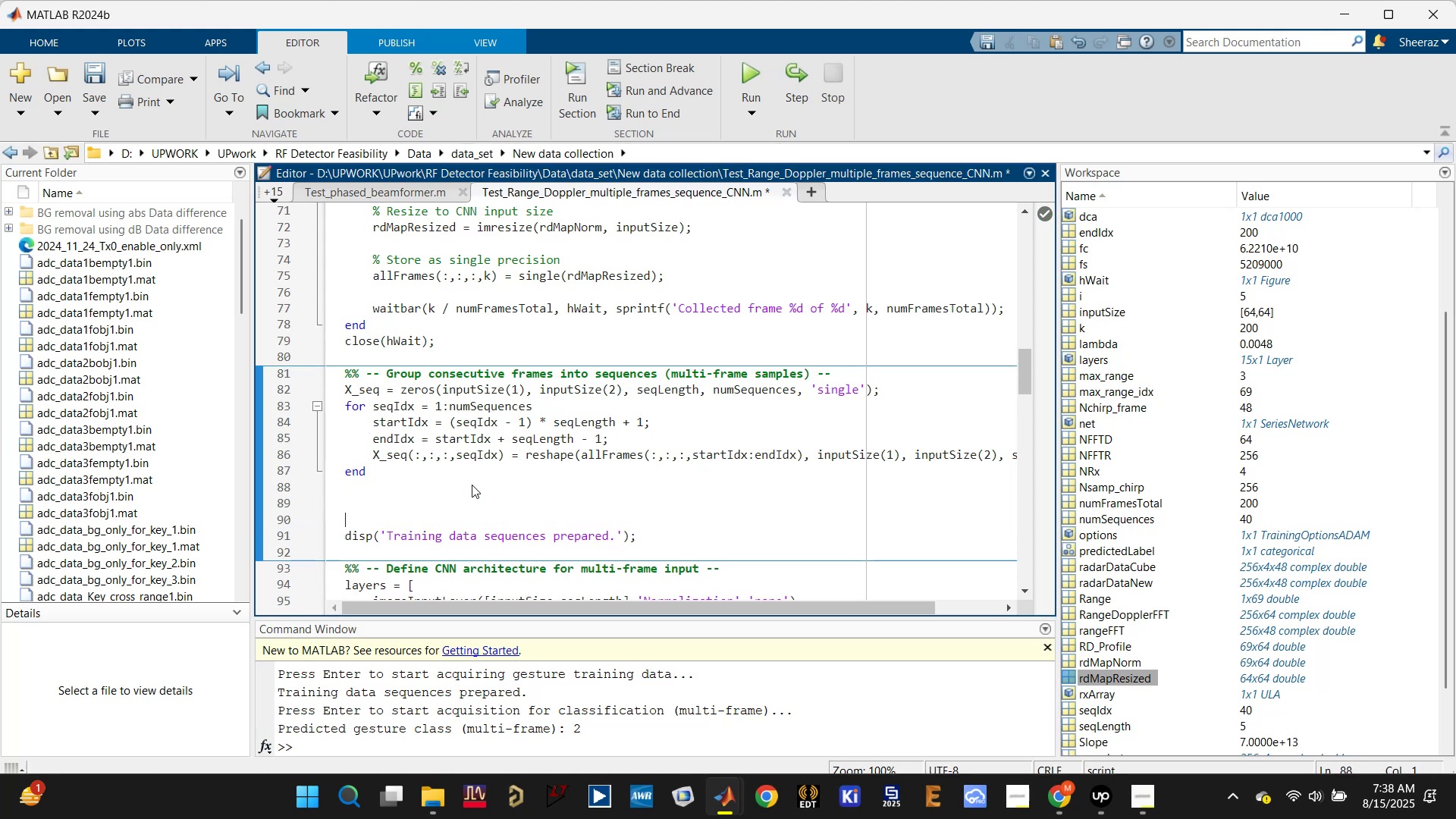 
type(dca.release;)
 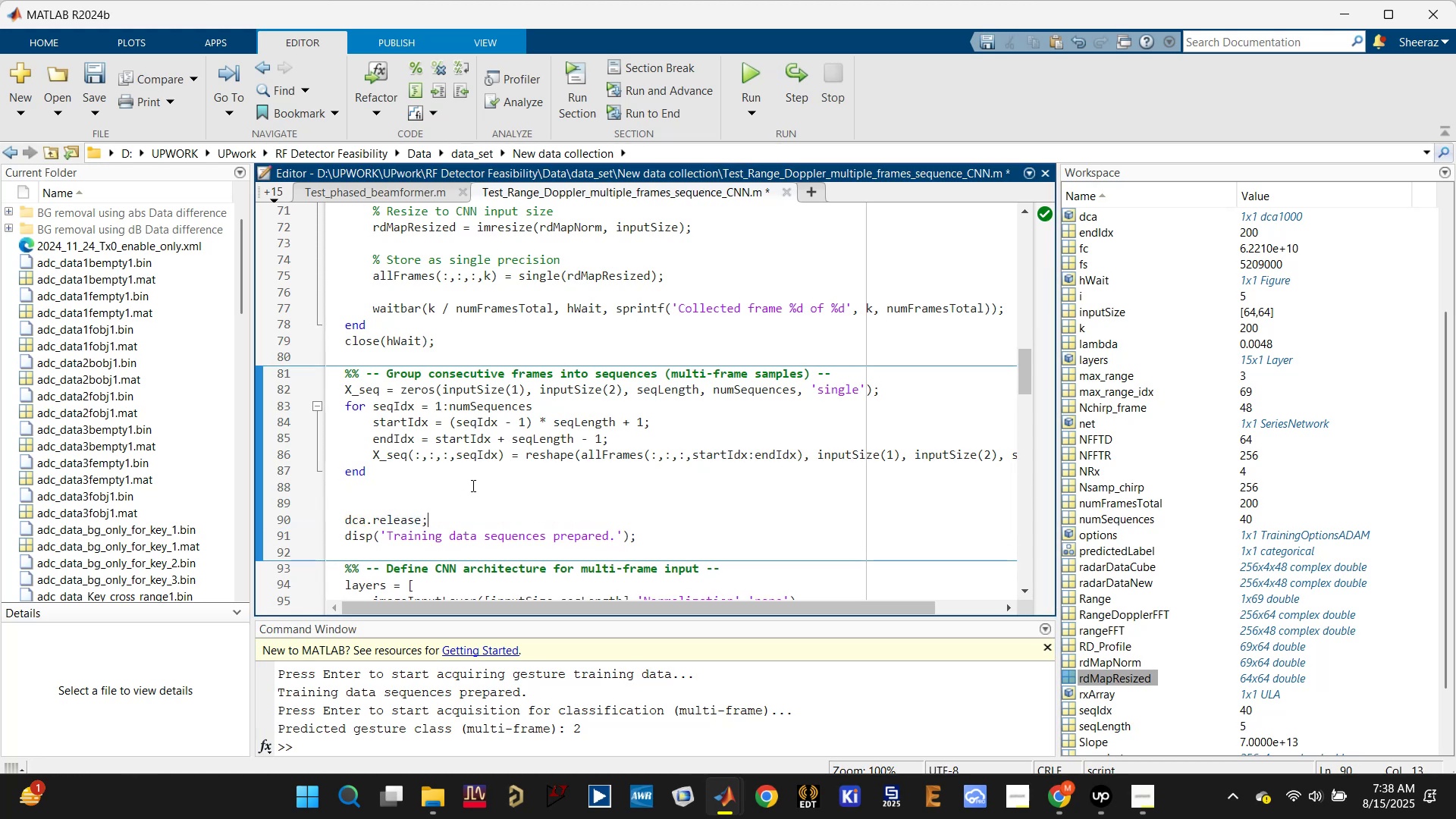 
key(Enter)
 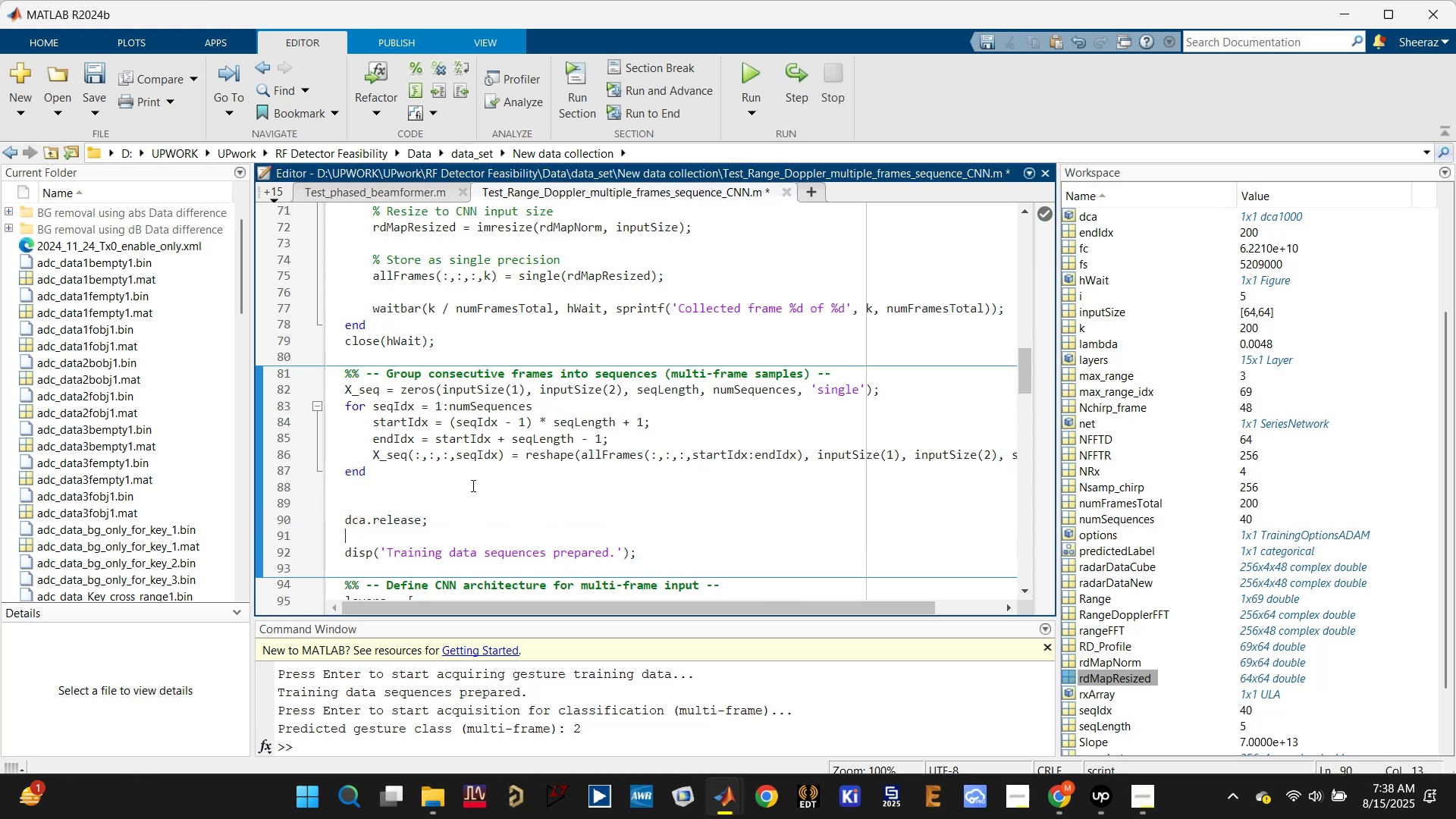 
key(Control+S)
 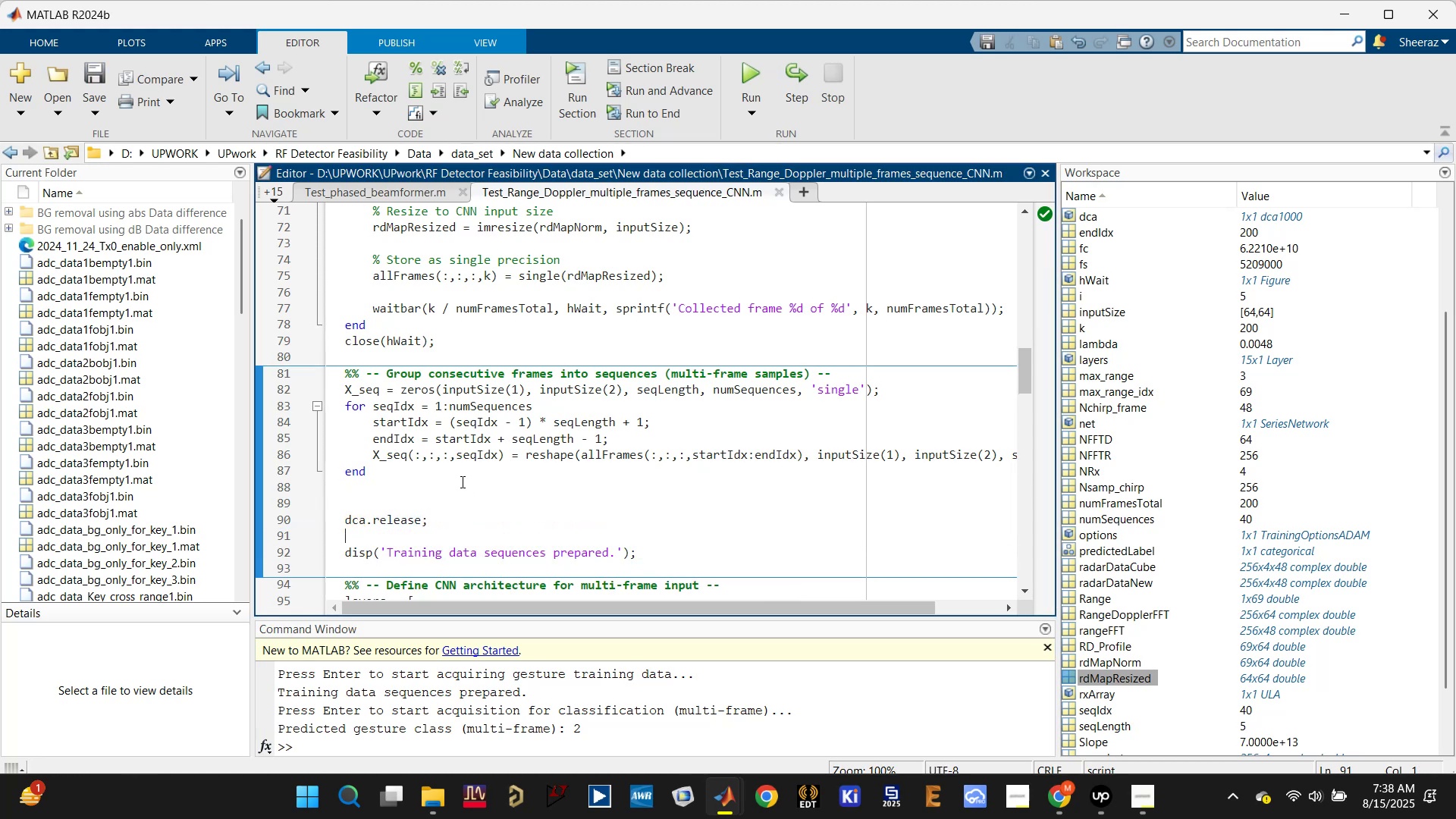 
scroll: coordinate [460, 457], scroll_direction: down, amount: 13.0
 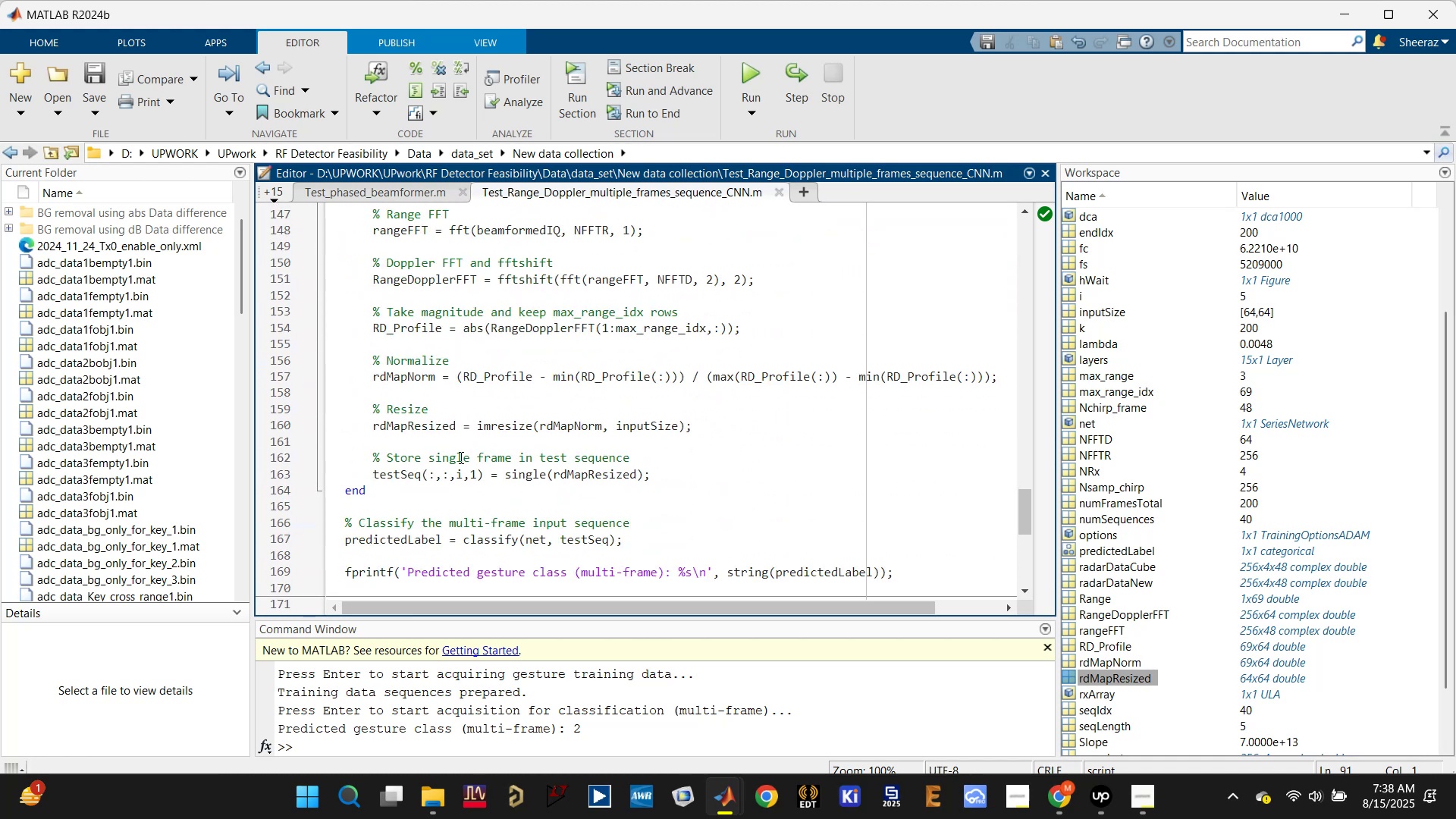 
scroll: coordinate [460, 457], scroll_direction: up, amount: 3.0
 